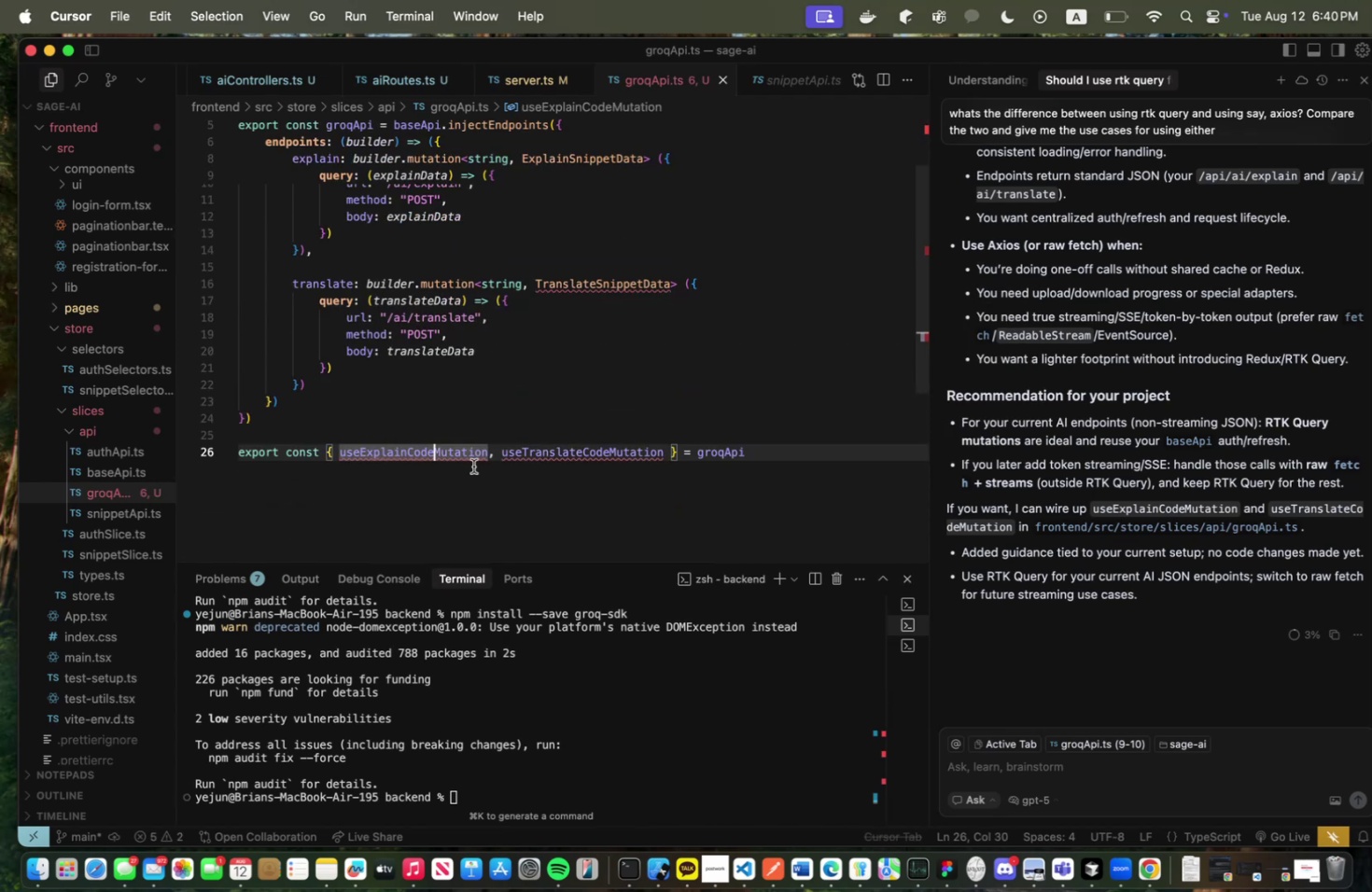 
scroll: coordinate [492, 443], scroll_direction: up, amount: 4.0
 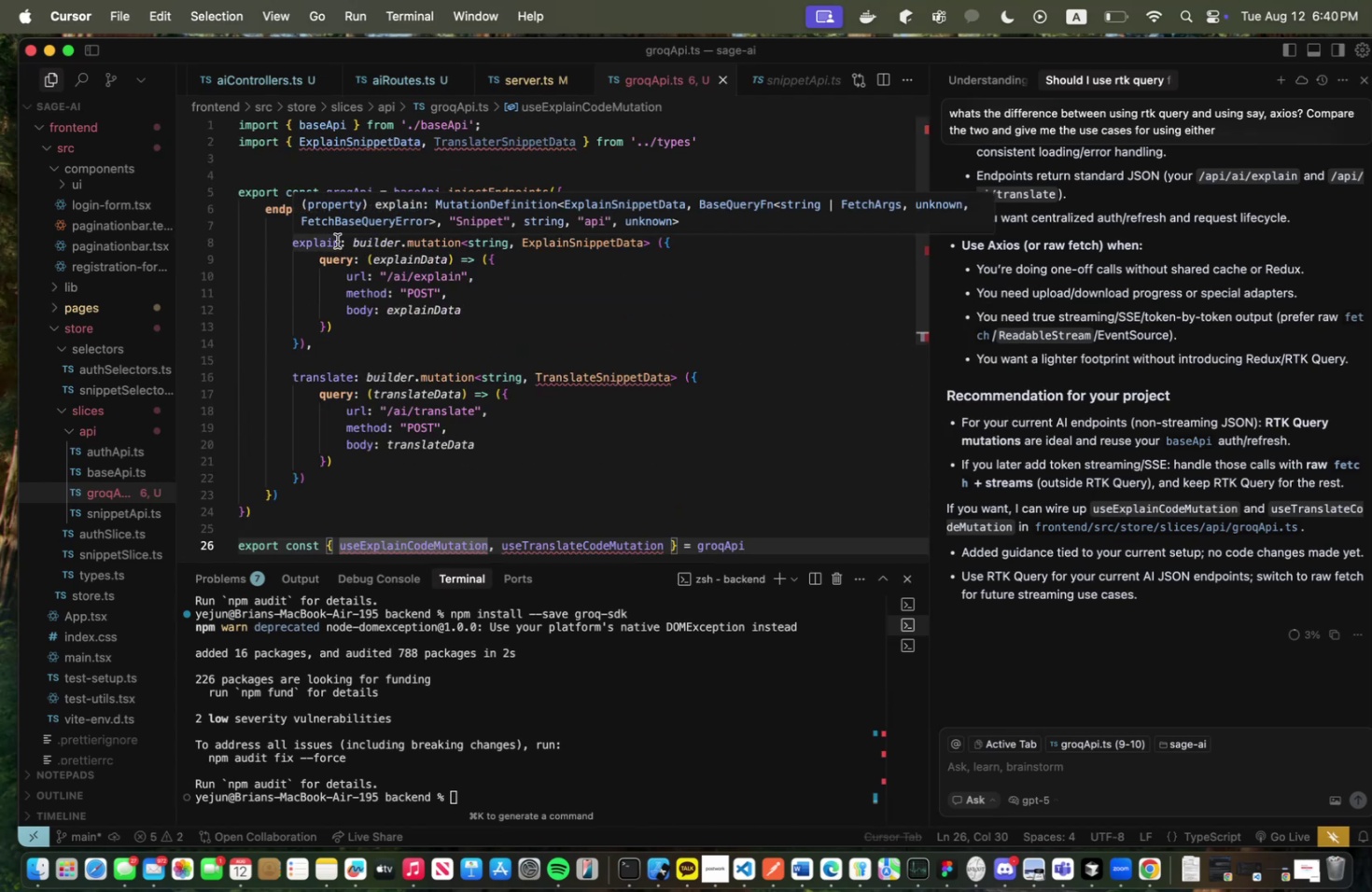 
scroll: coordinate [461, 365], scroll_direction: down, amount: 1.0
 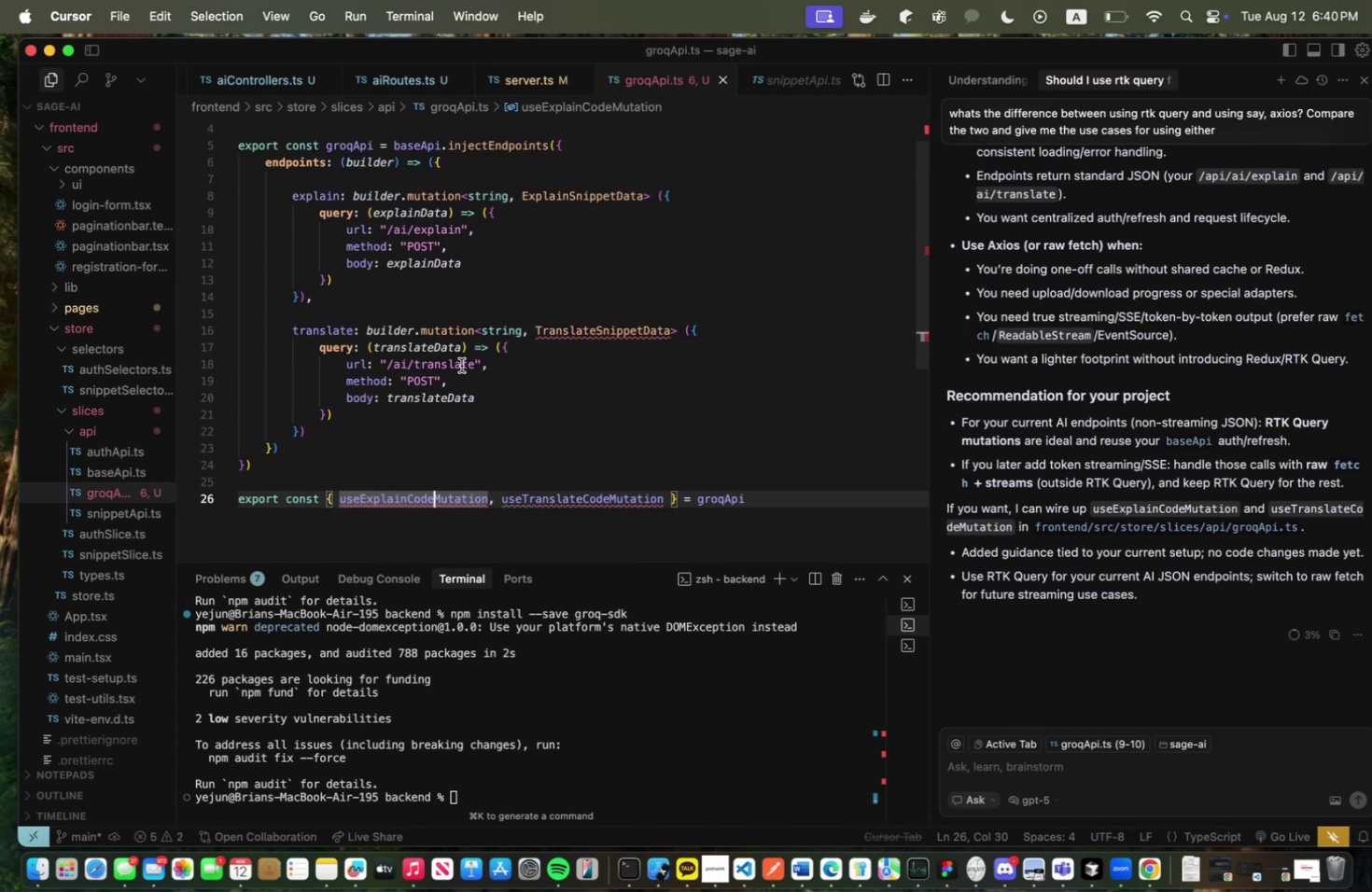 
key(Backspace)
 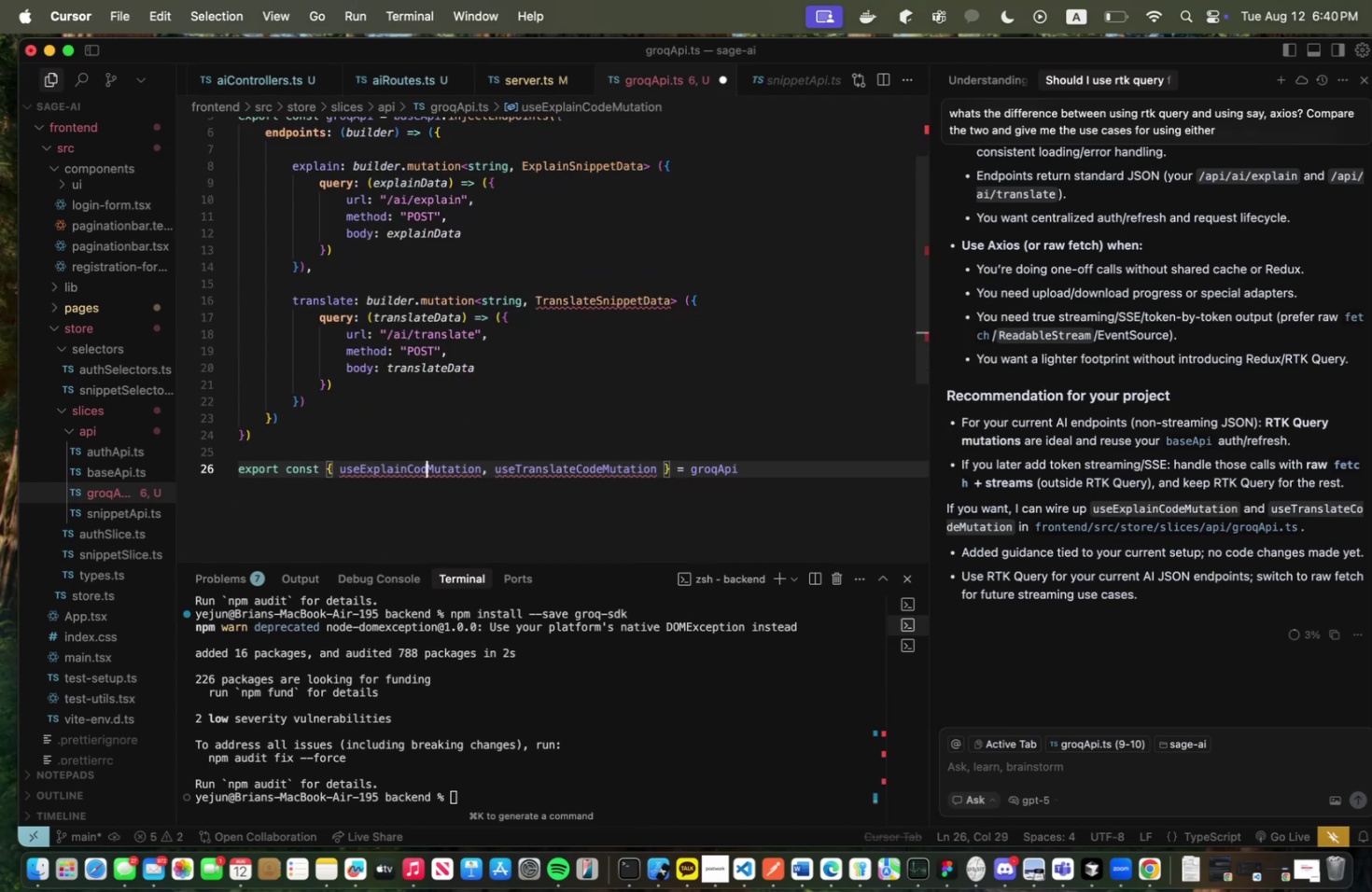 
key(Backspace)
 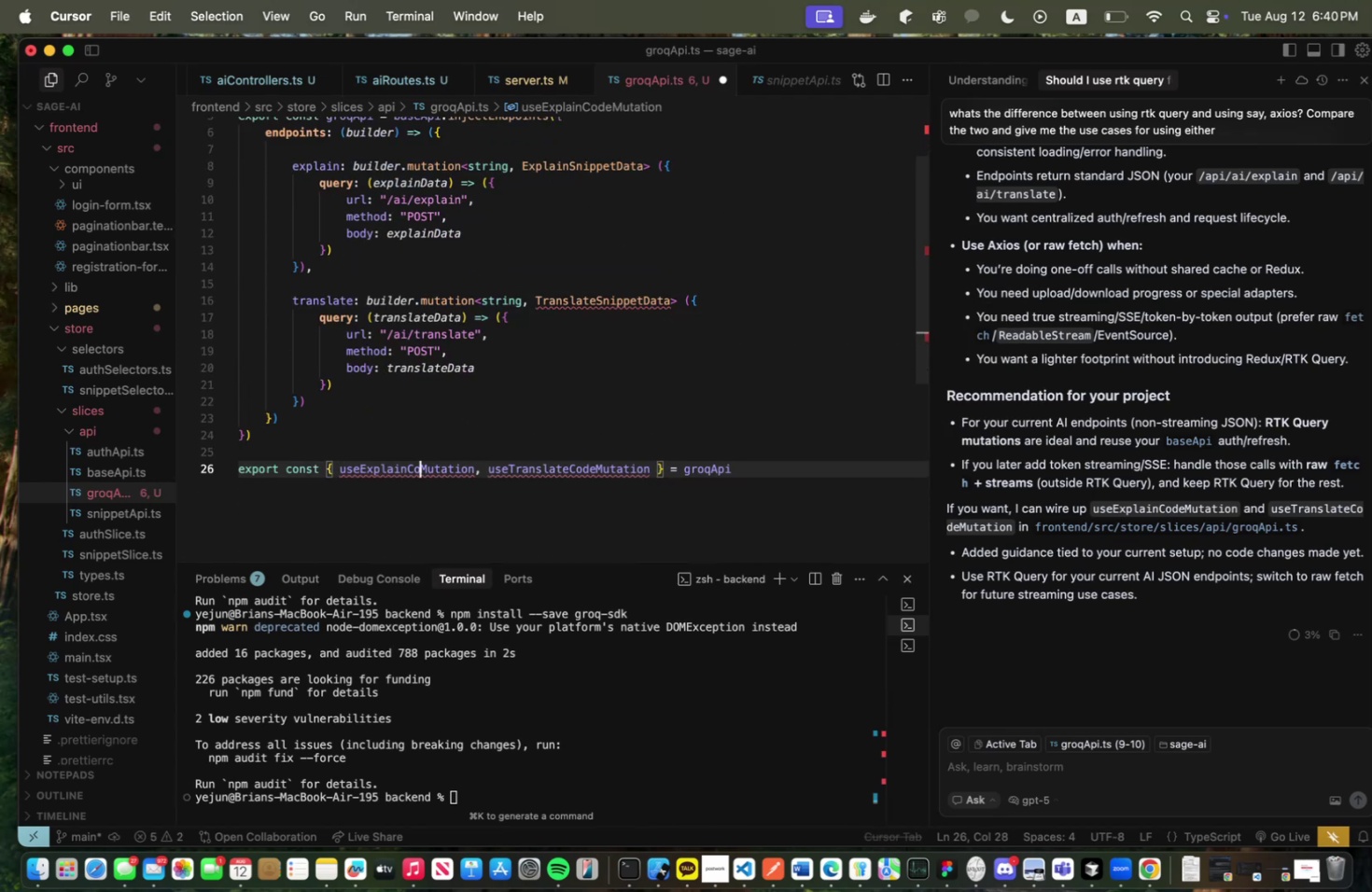 
key(Backspace)
 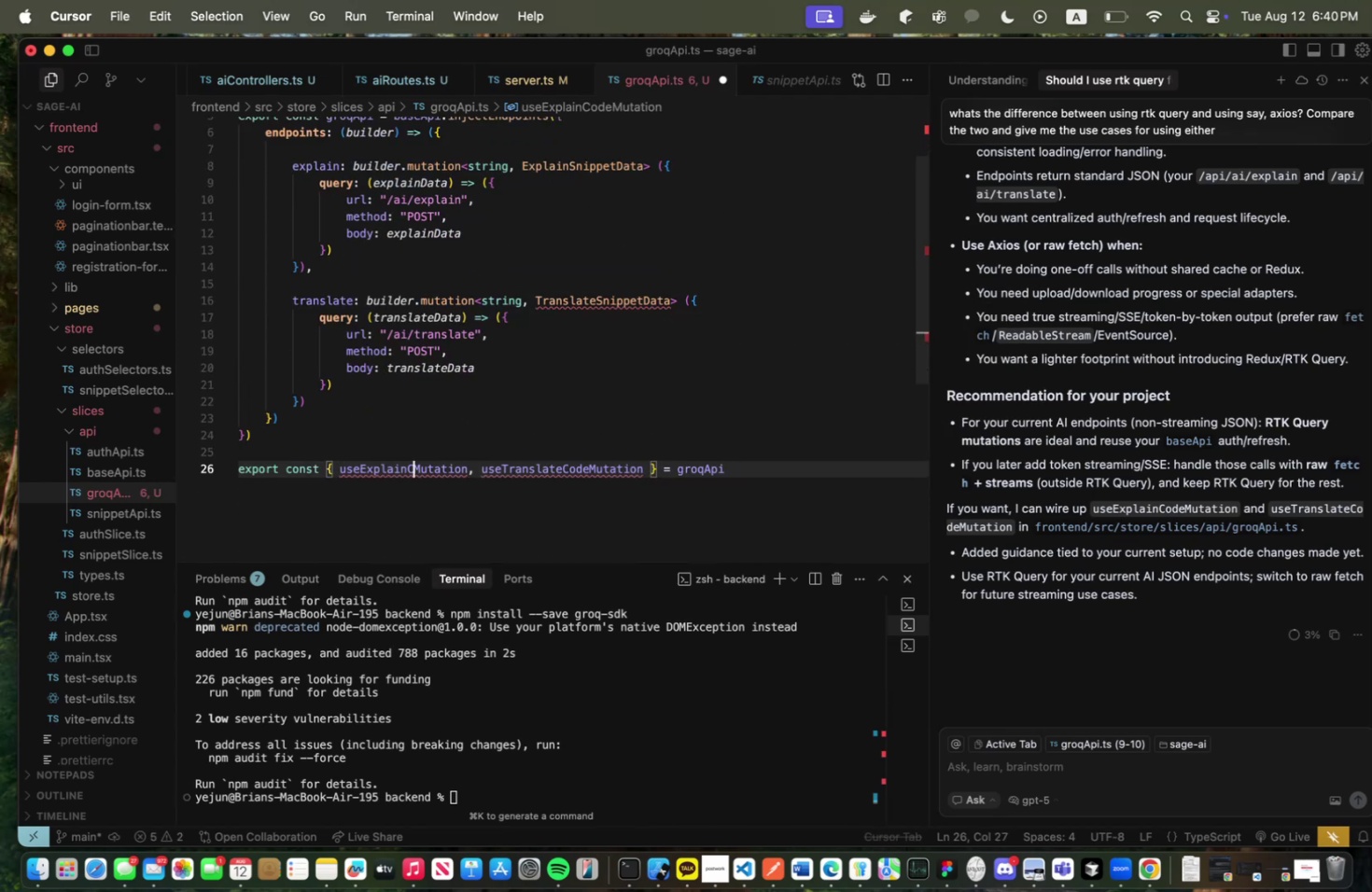 
key(Backspace)
 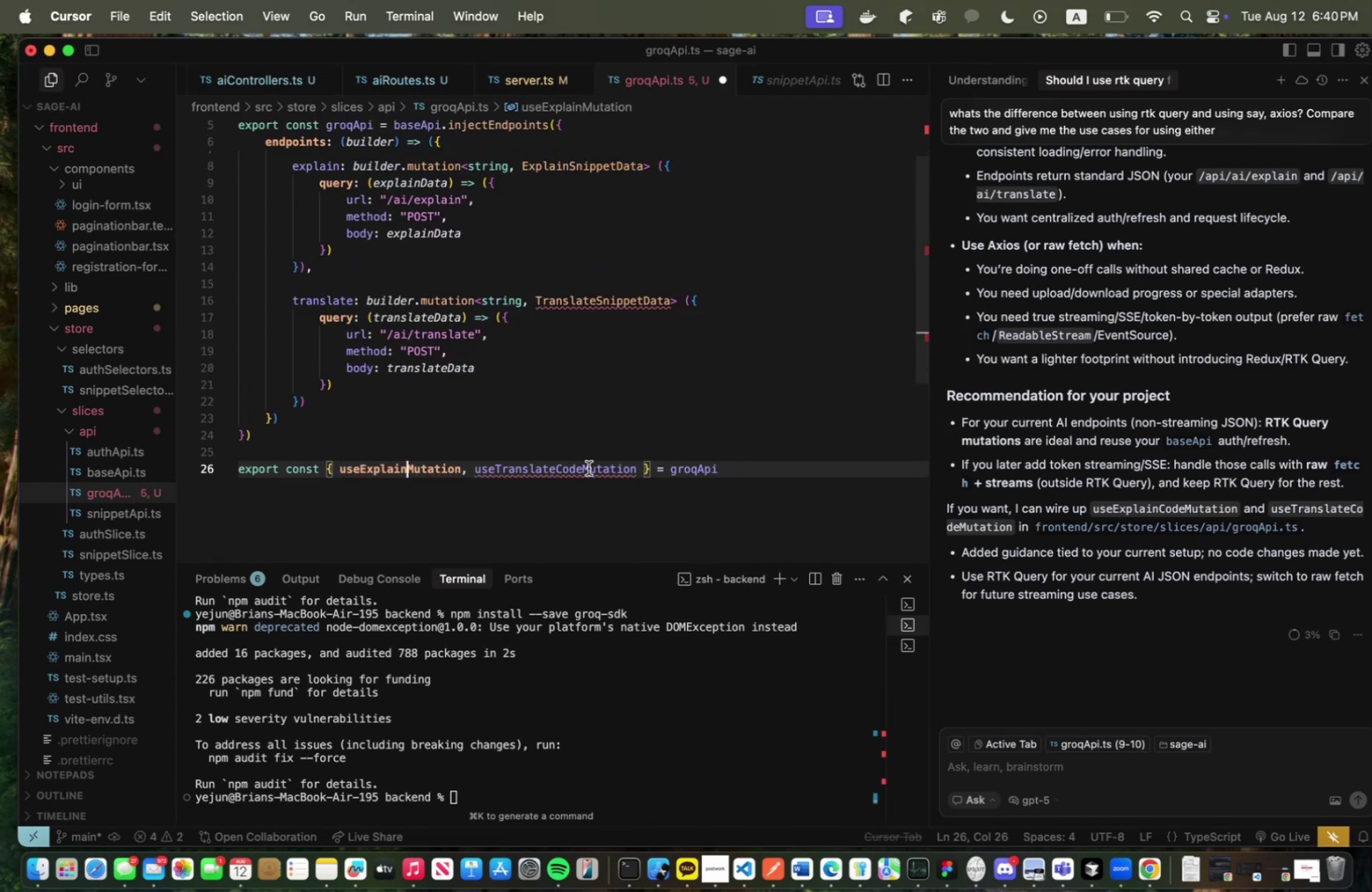 
left_click([583, 469])
 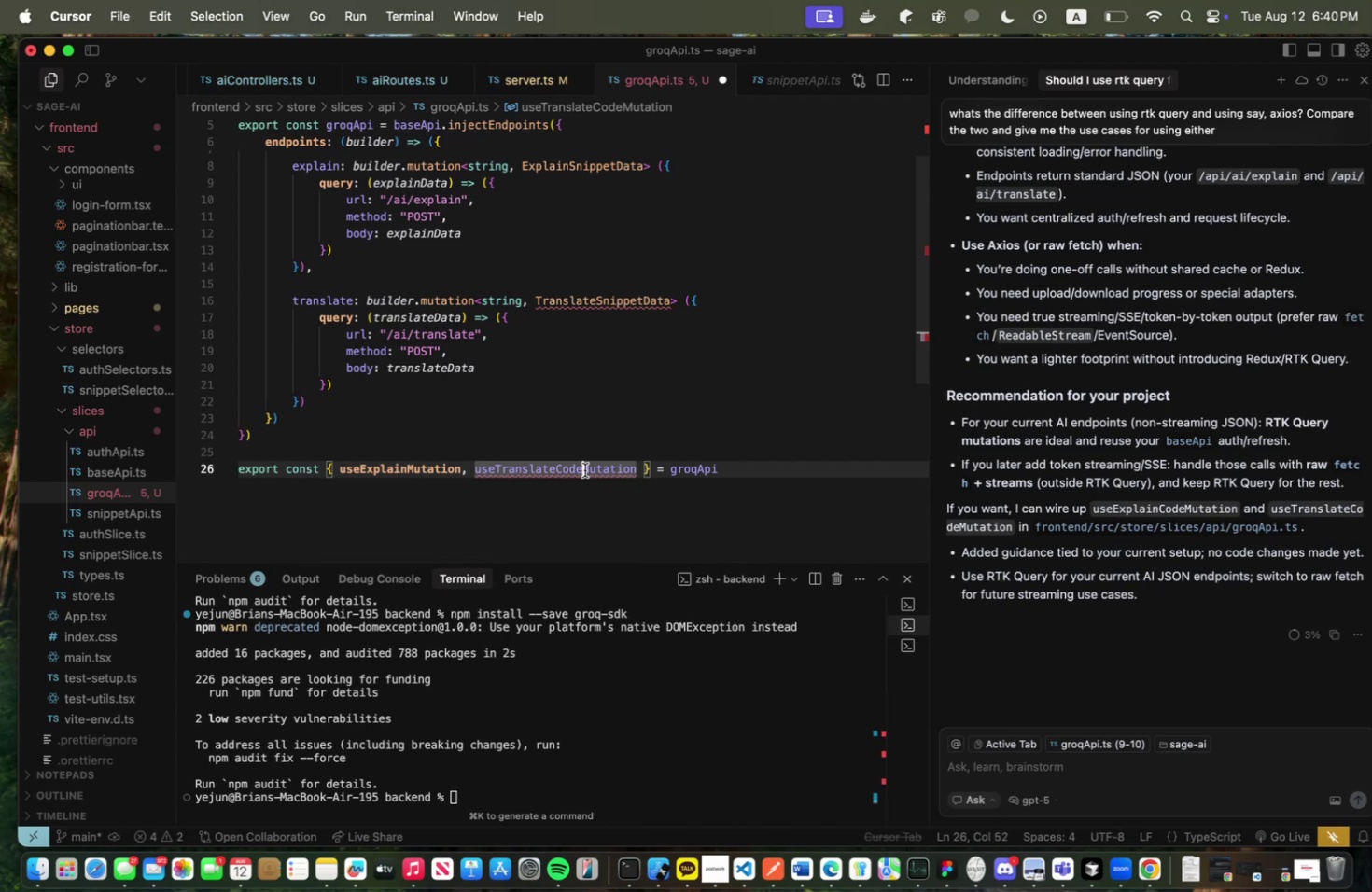 
key(Backspace)
 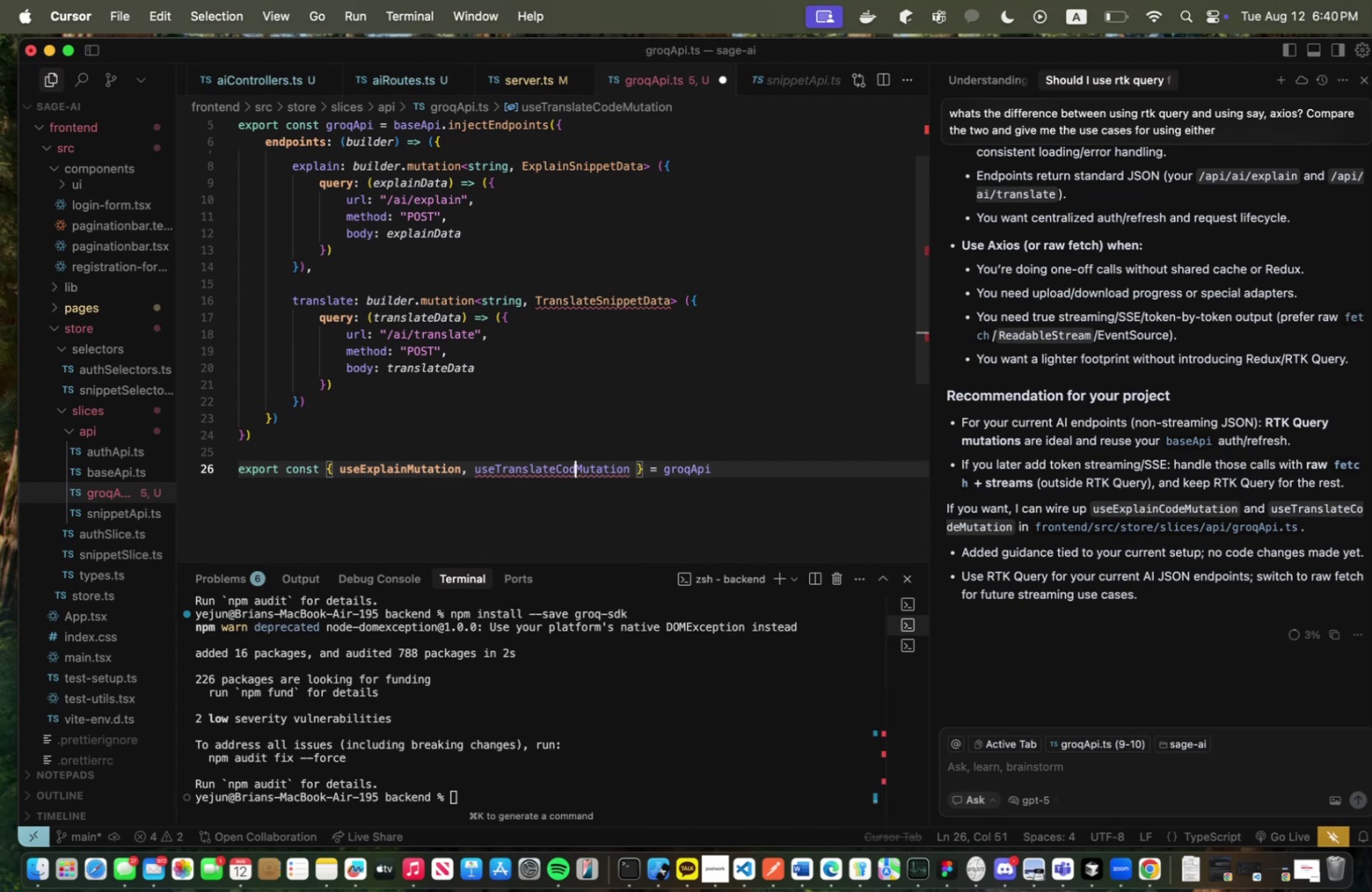 
key(Backspace)
 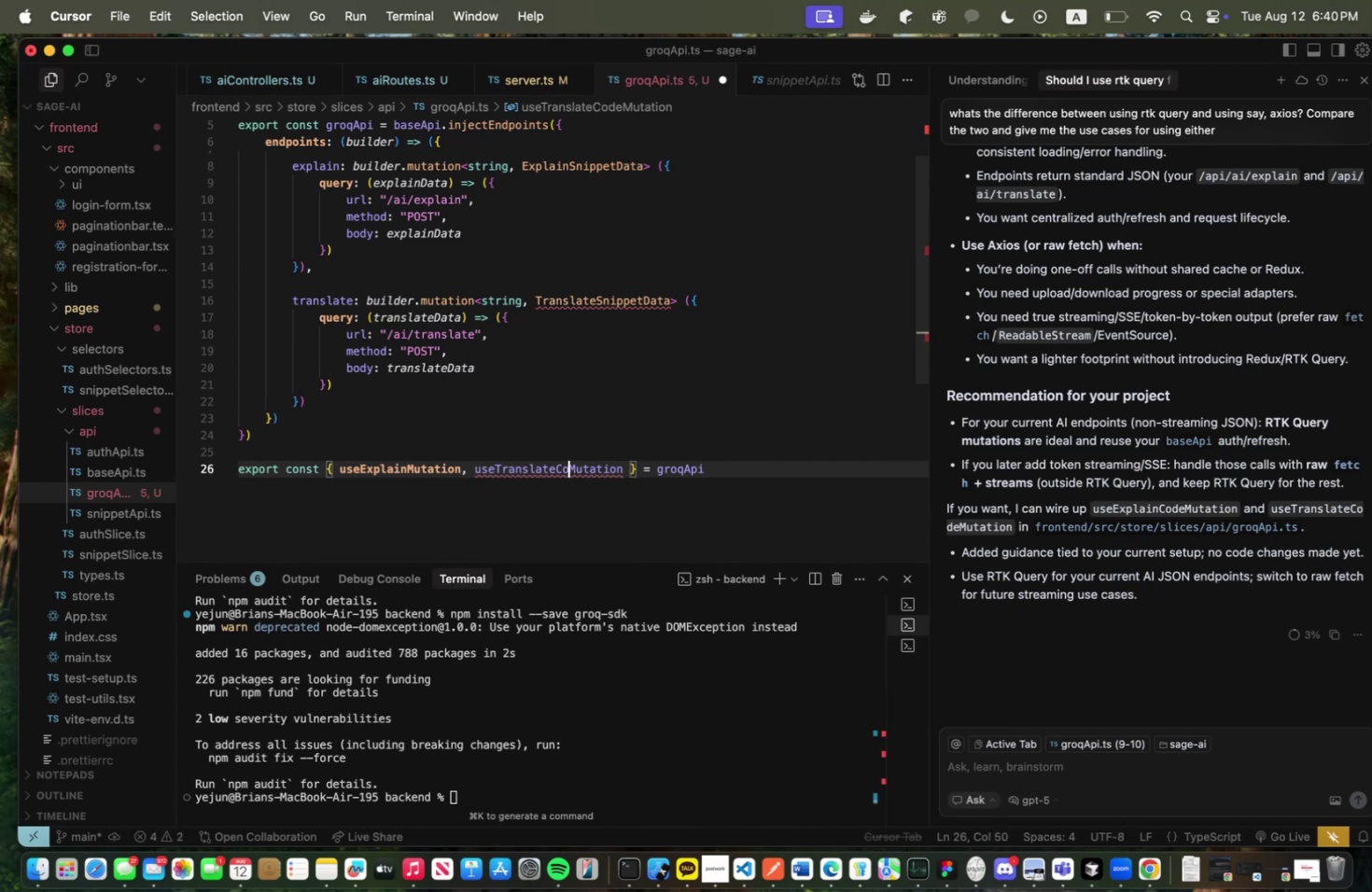 
key(Backspace)
 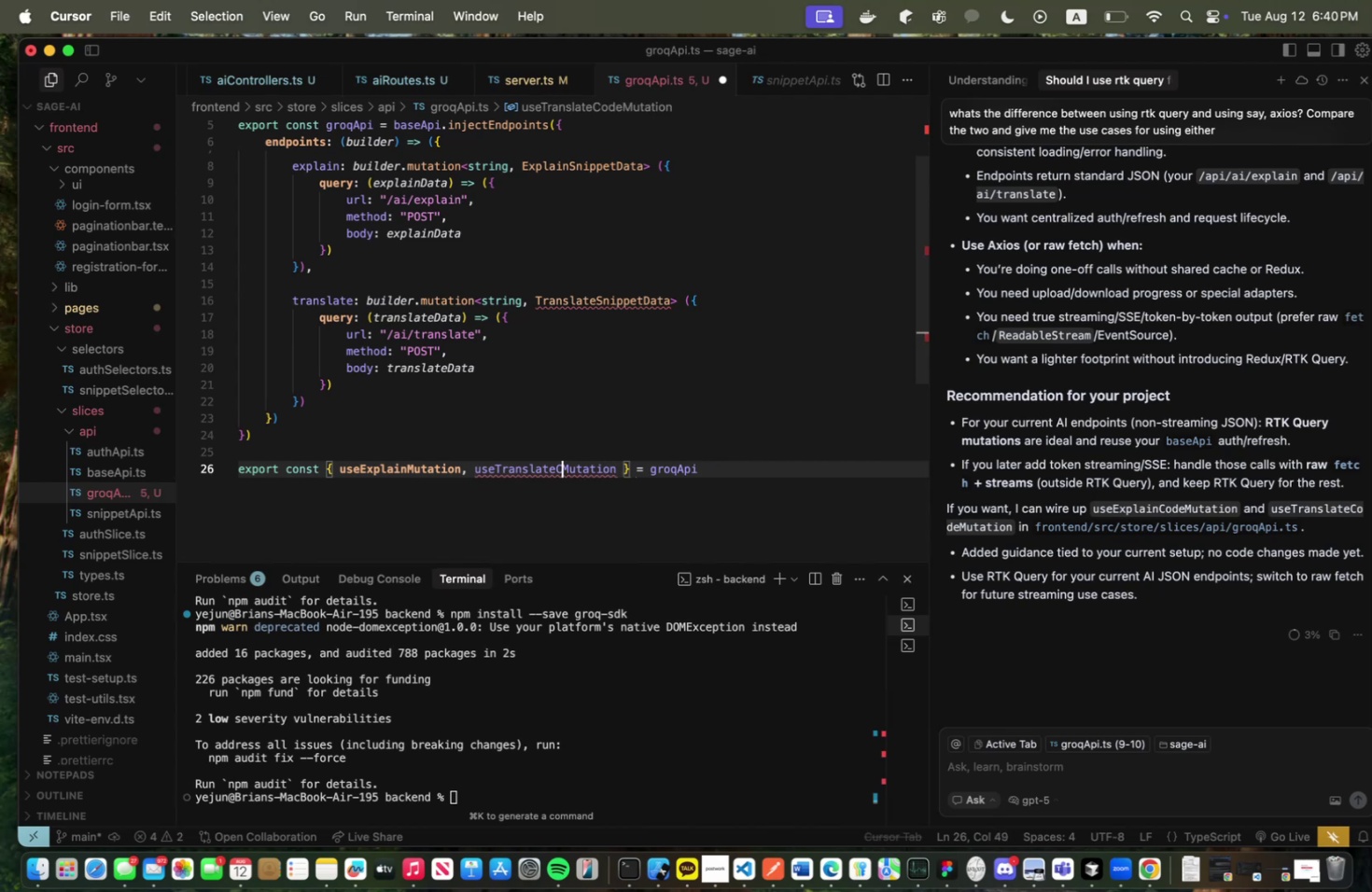 
key(Backspace)
 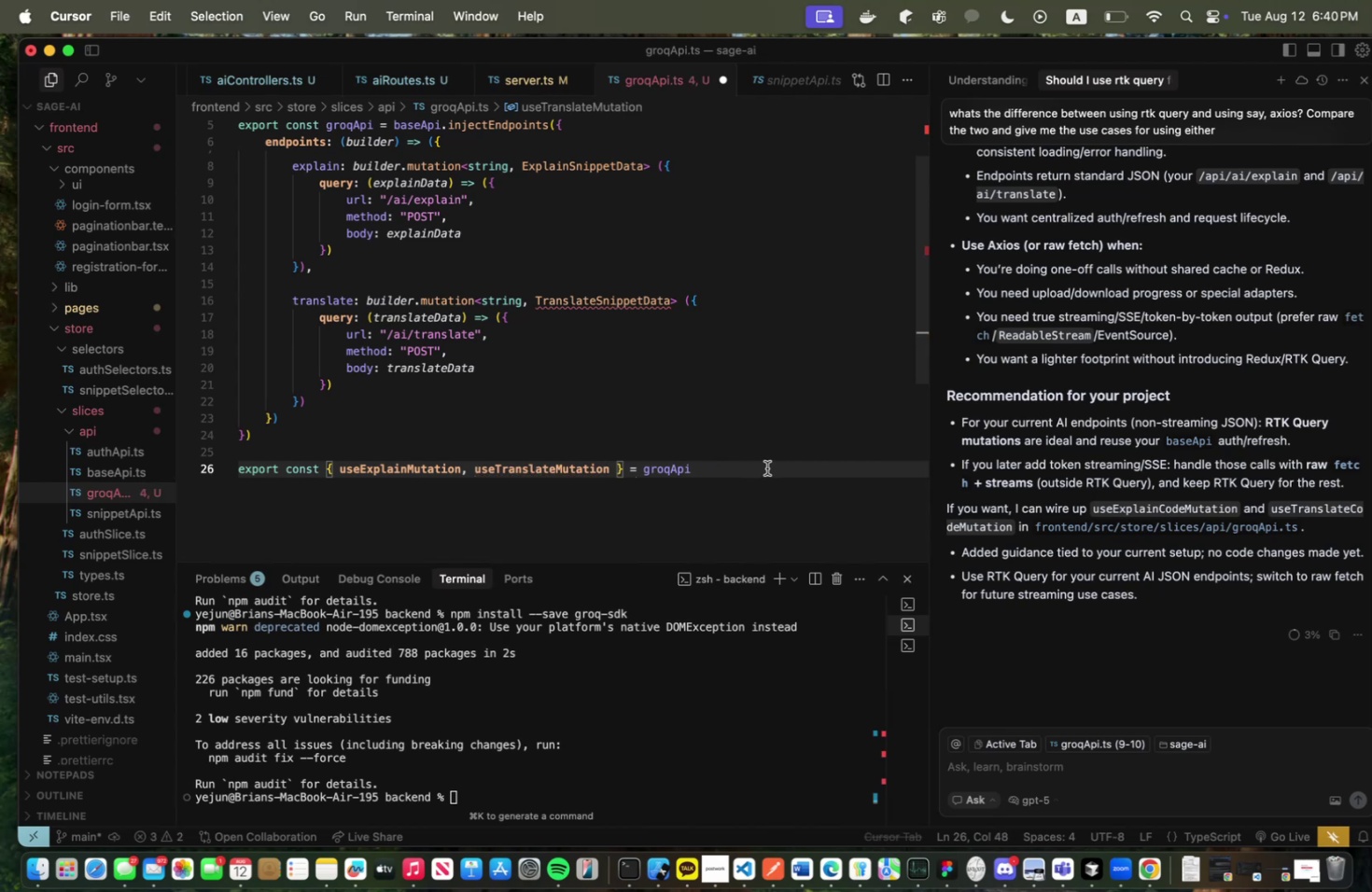 
scroll: coordinate [798, 460], scroll_direction: up, amount: 22.0
 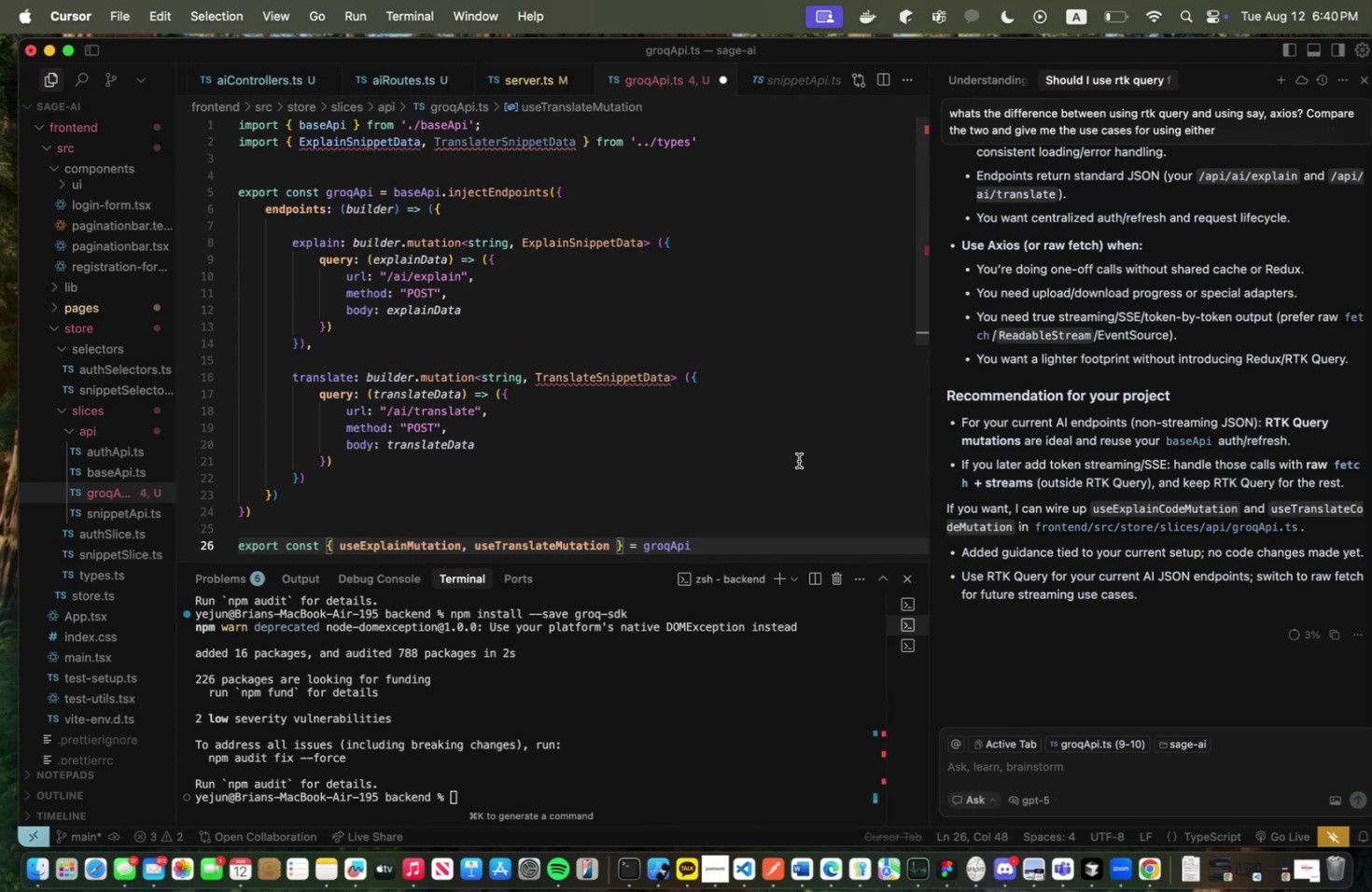 
key(Meta+CommandLeft)
 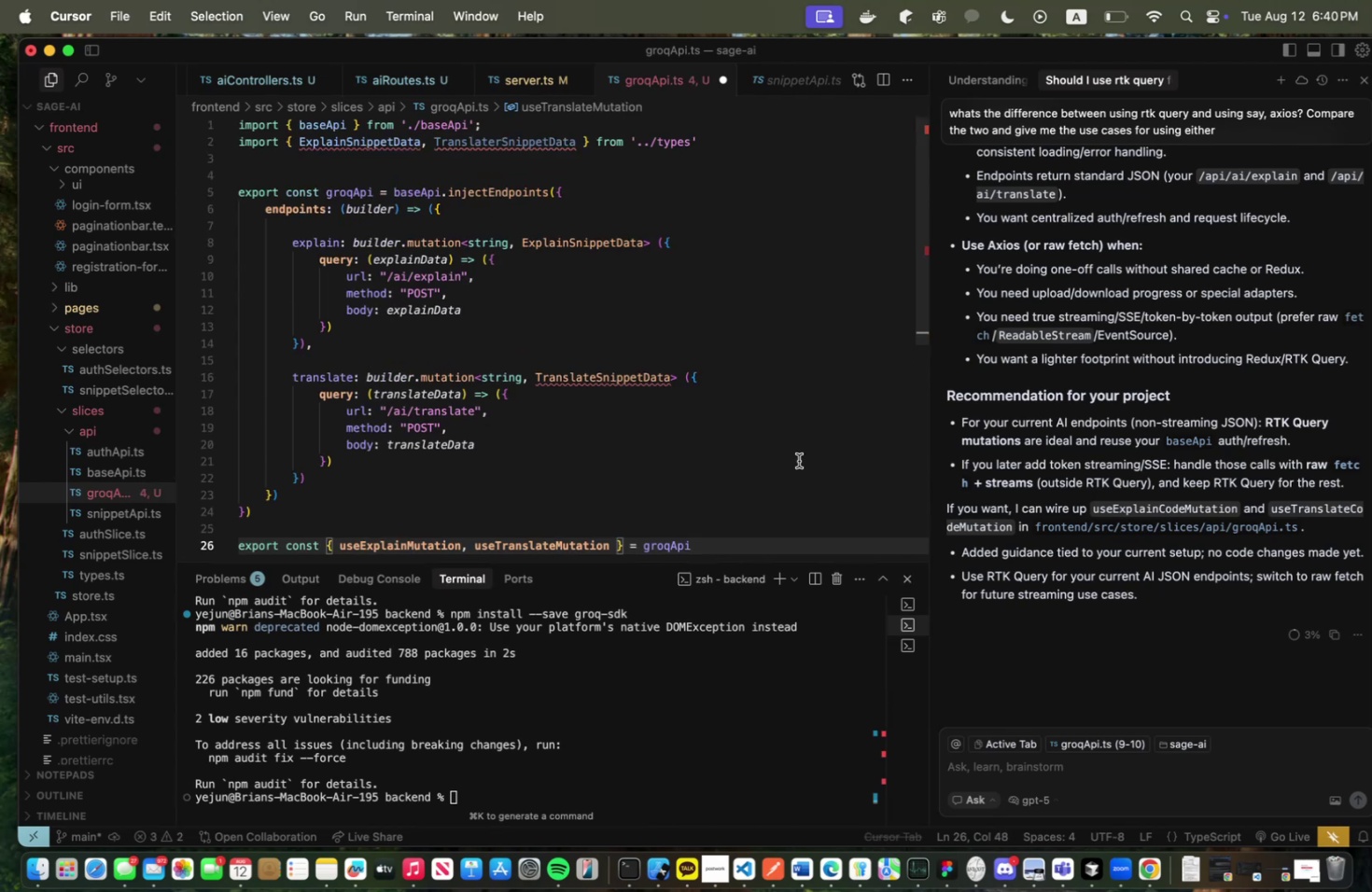 
key(Meta+S)
 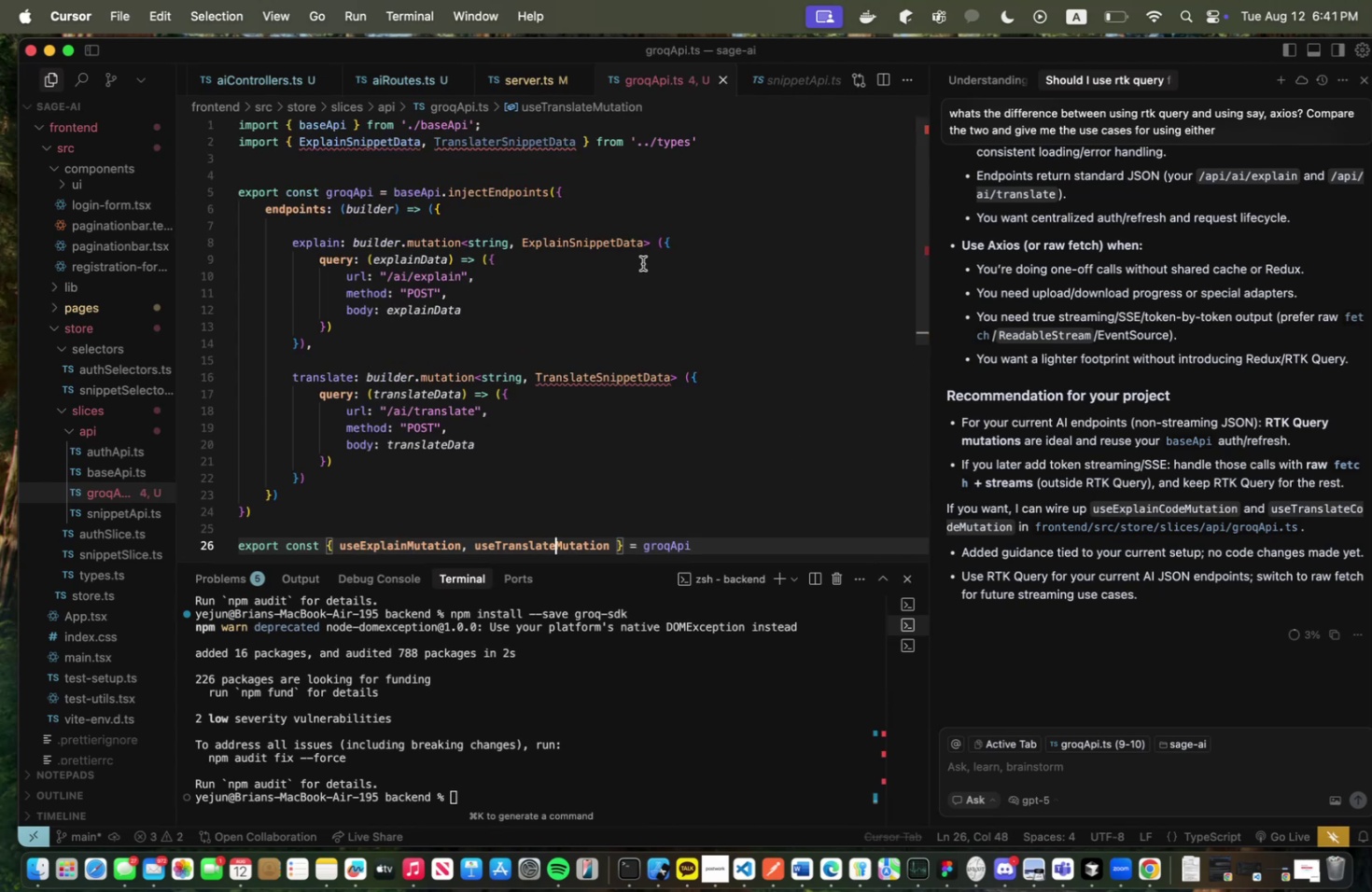 
mouse_move([593, 249])
 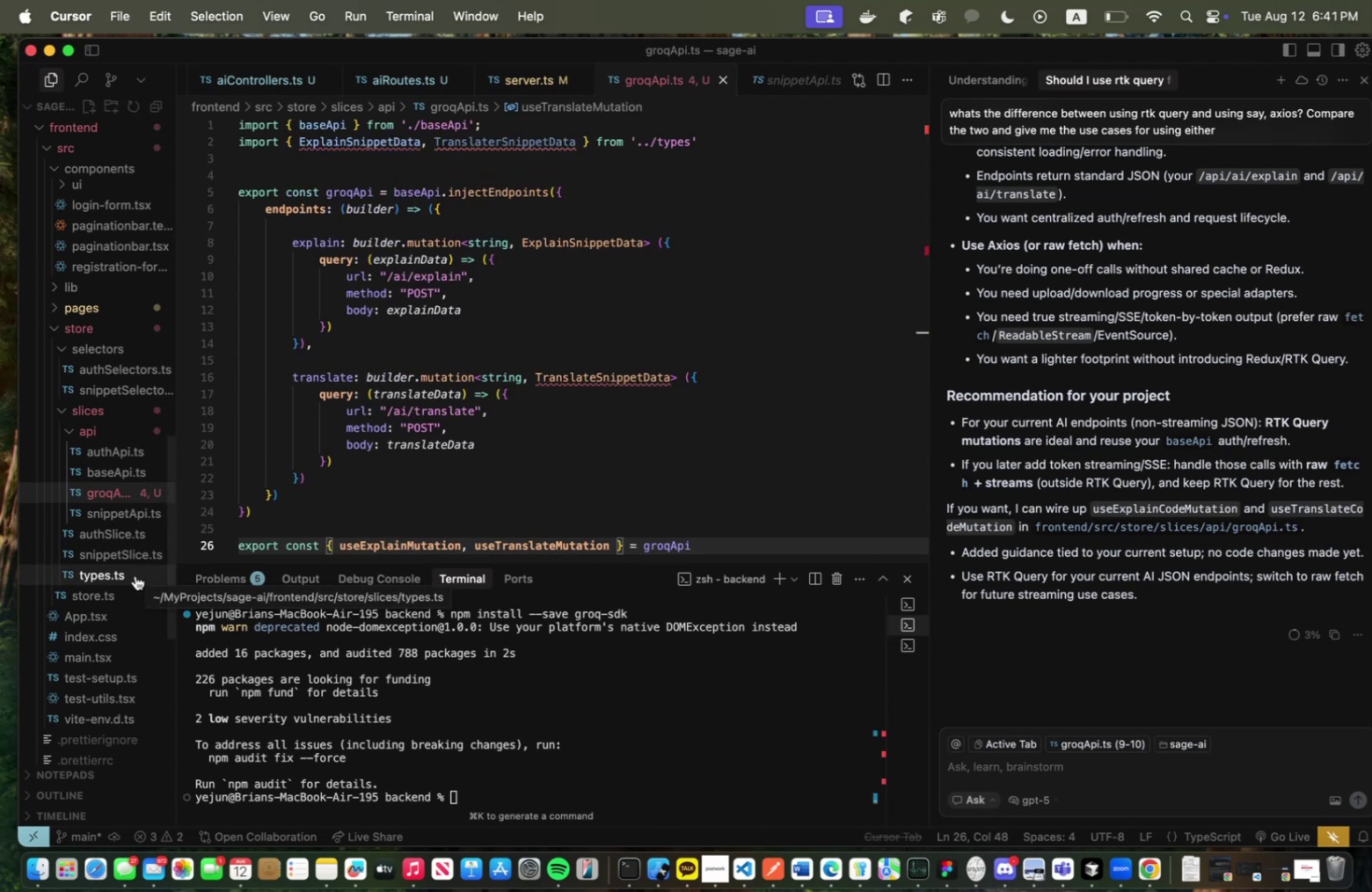 
left_click([135, 575])
 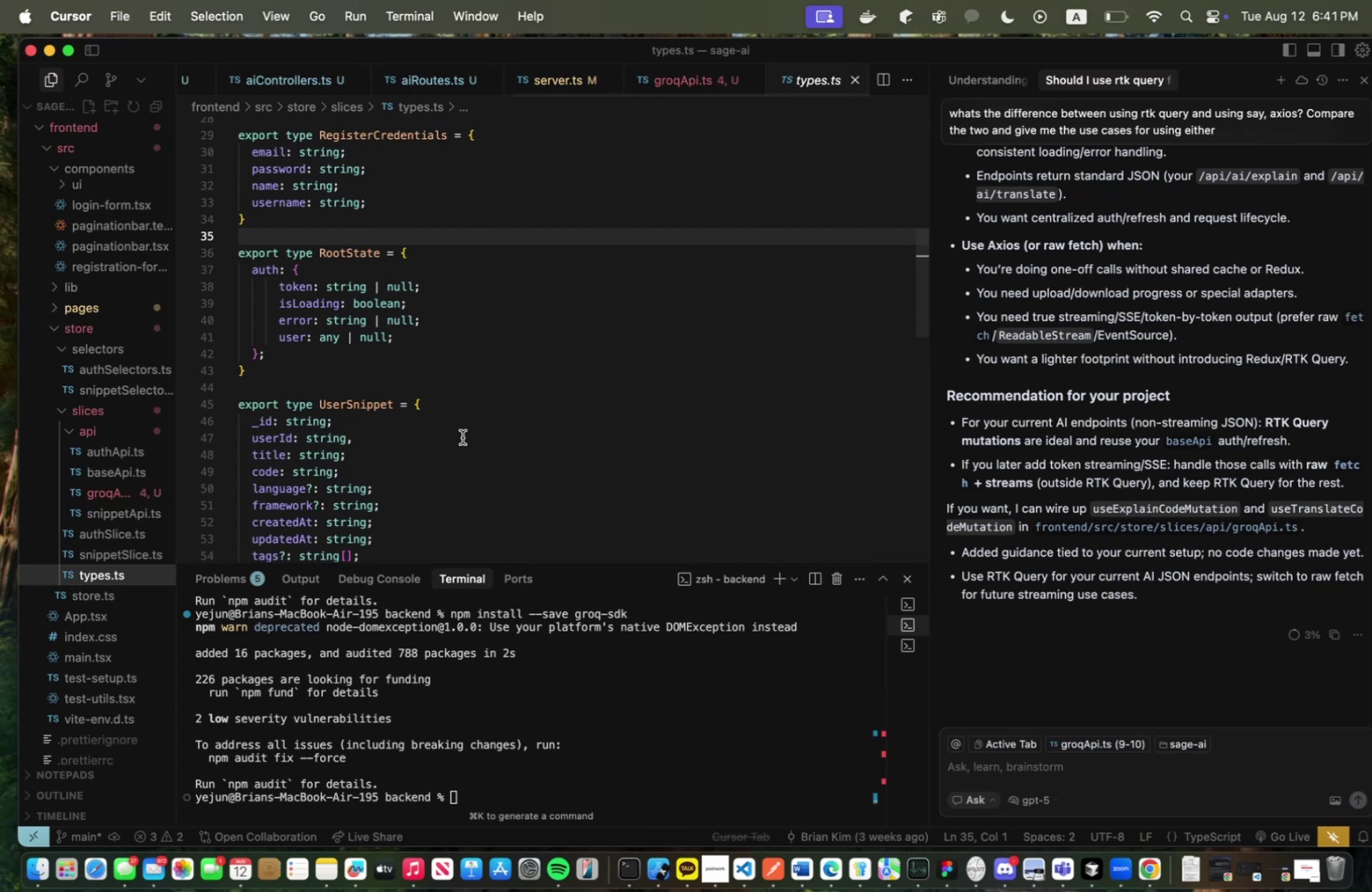 
scroll: coordinate [452, 436], scroll_direction: down, amount: 26.0
 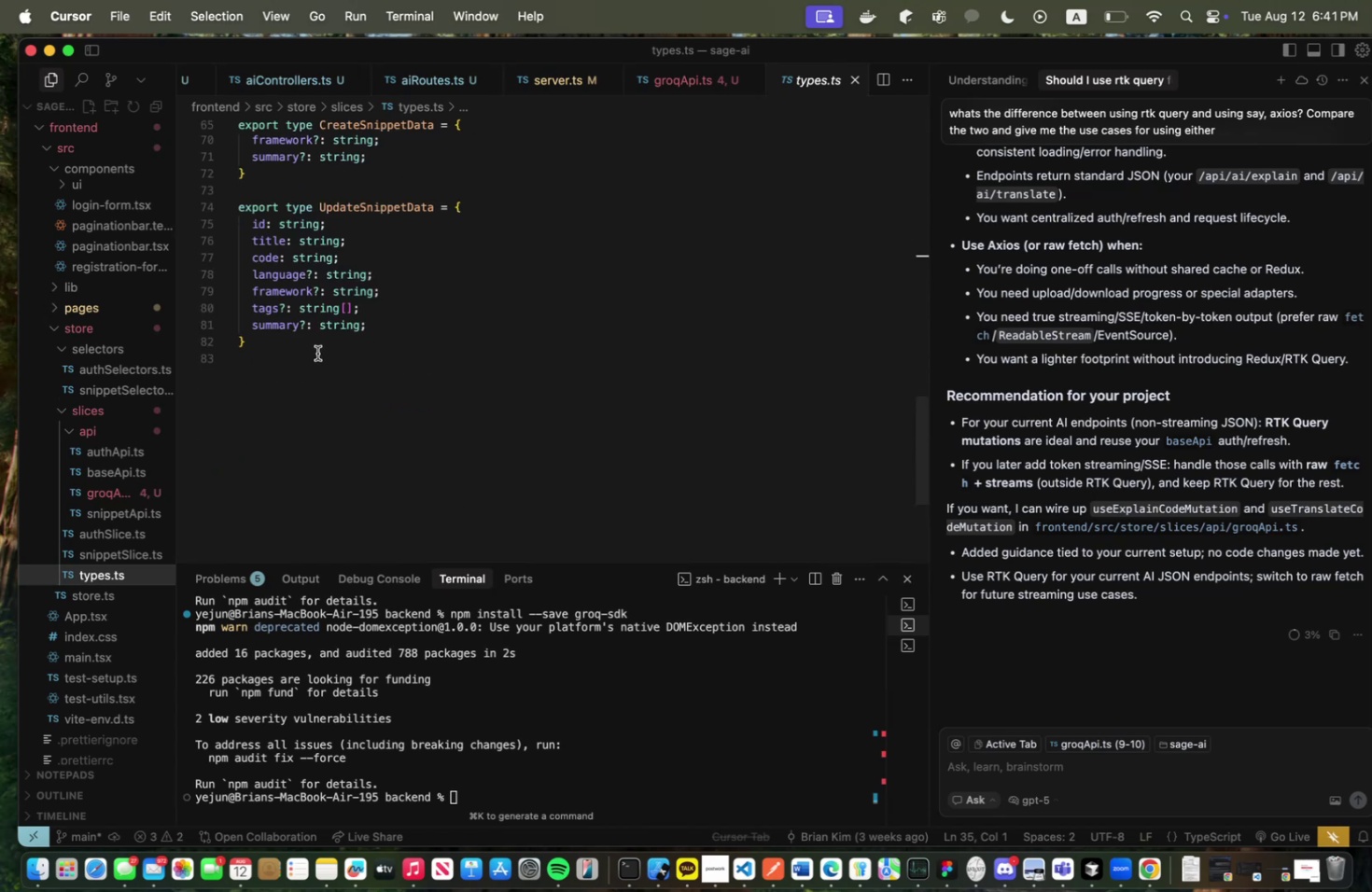 
left_click([317, 353])
 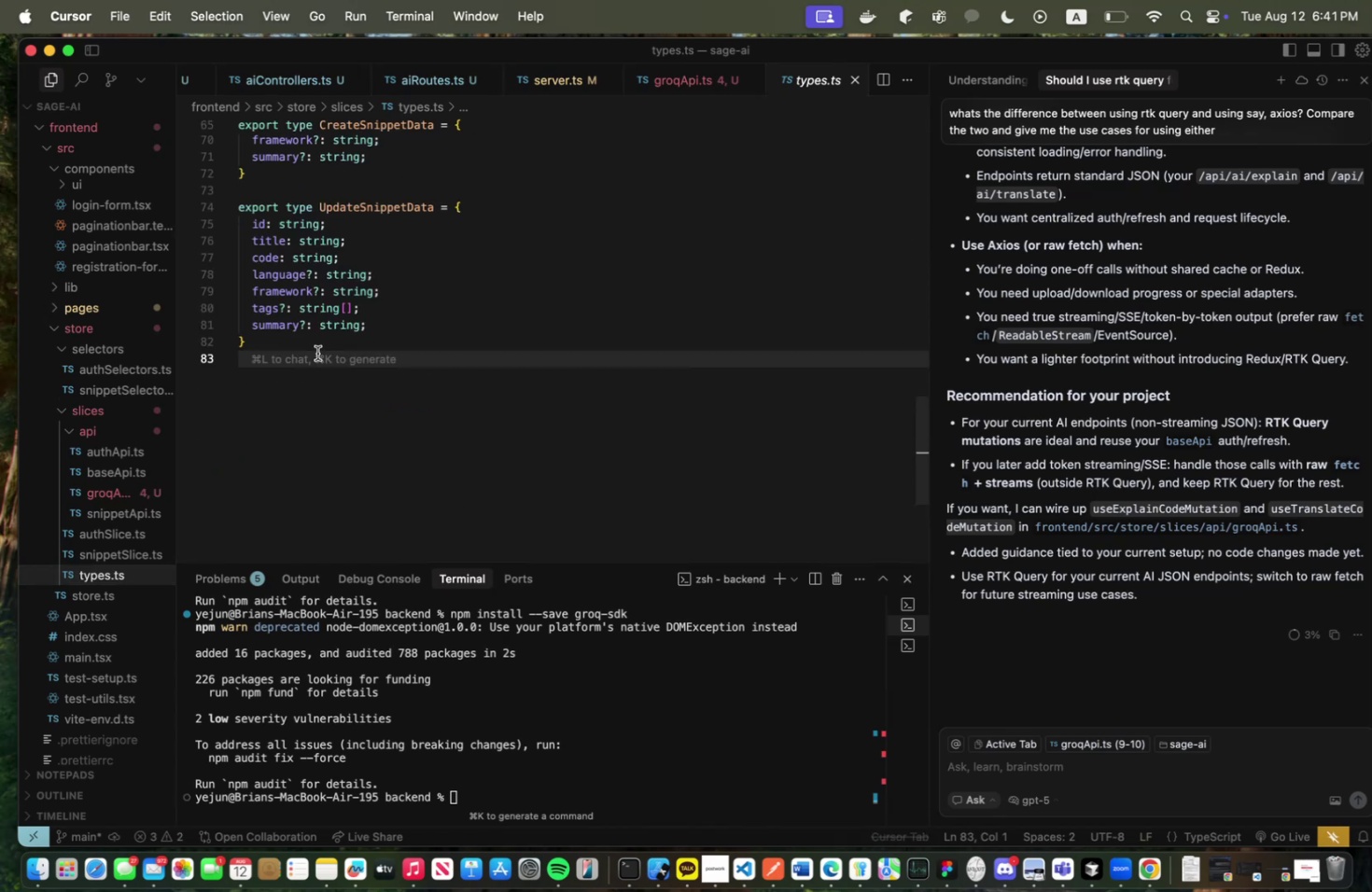 
key(Enter)
 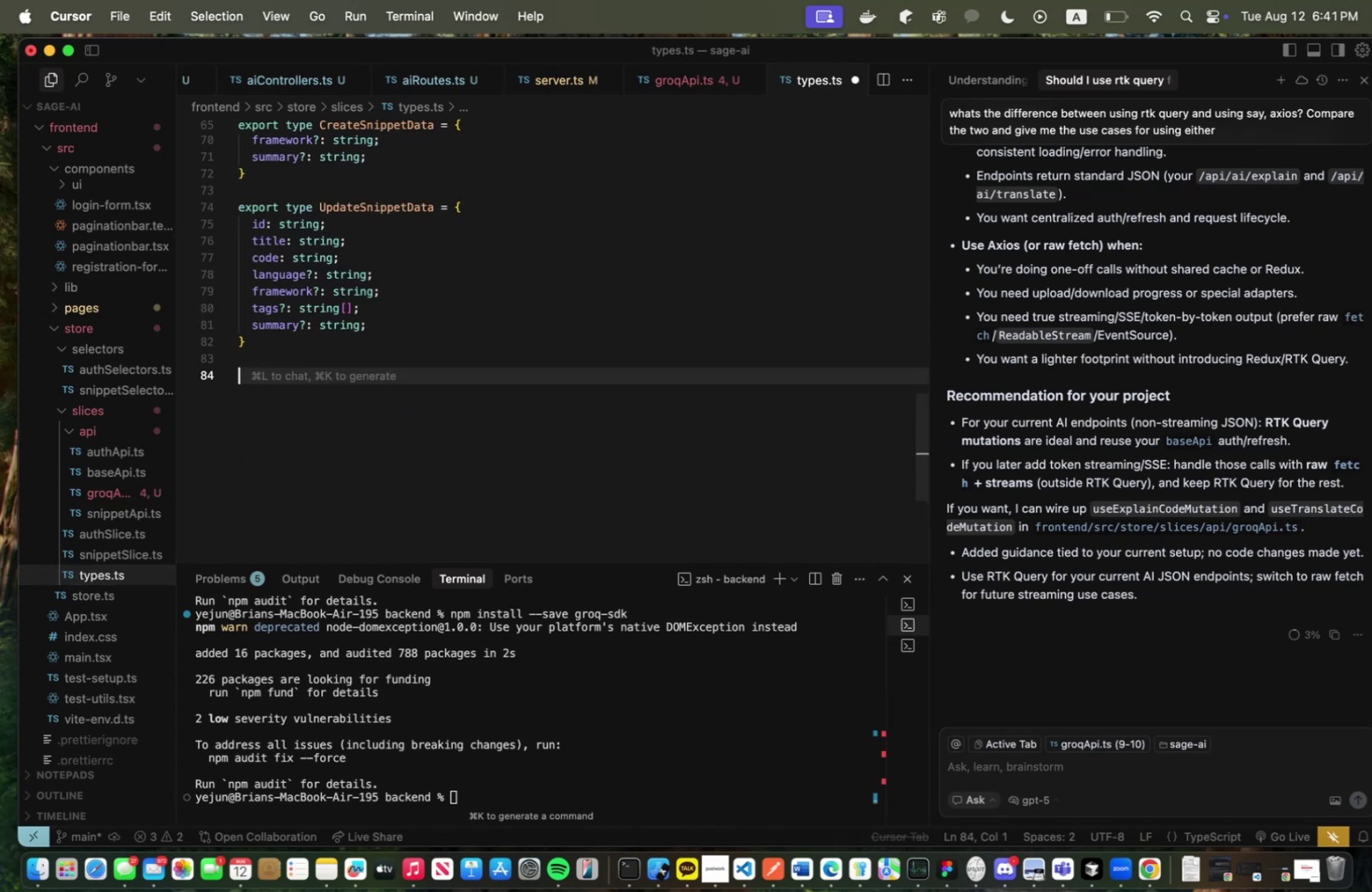 
type(export type Espl)
key(Backspace)
key(Backspace)
key(Backspace)
type(xplainSAn)
key(Backspace)
key(Backspace)
type(nippetData {)
 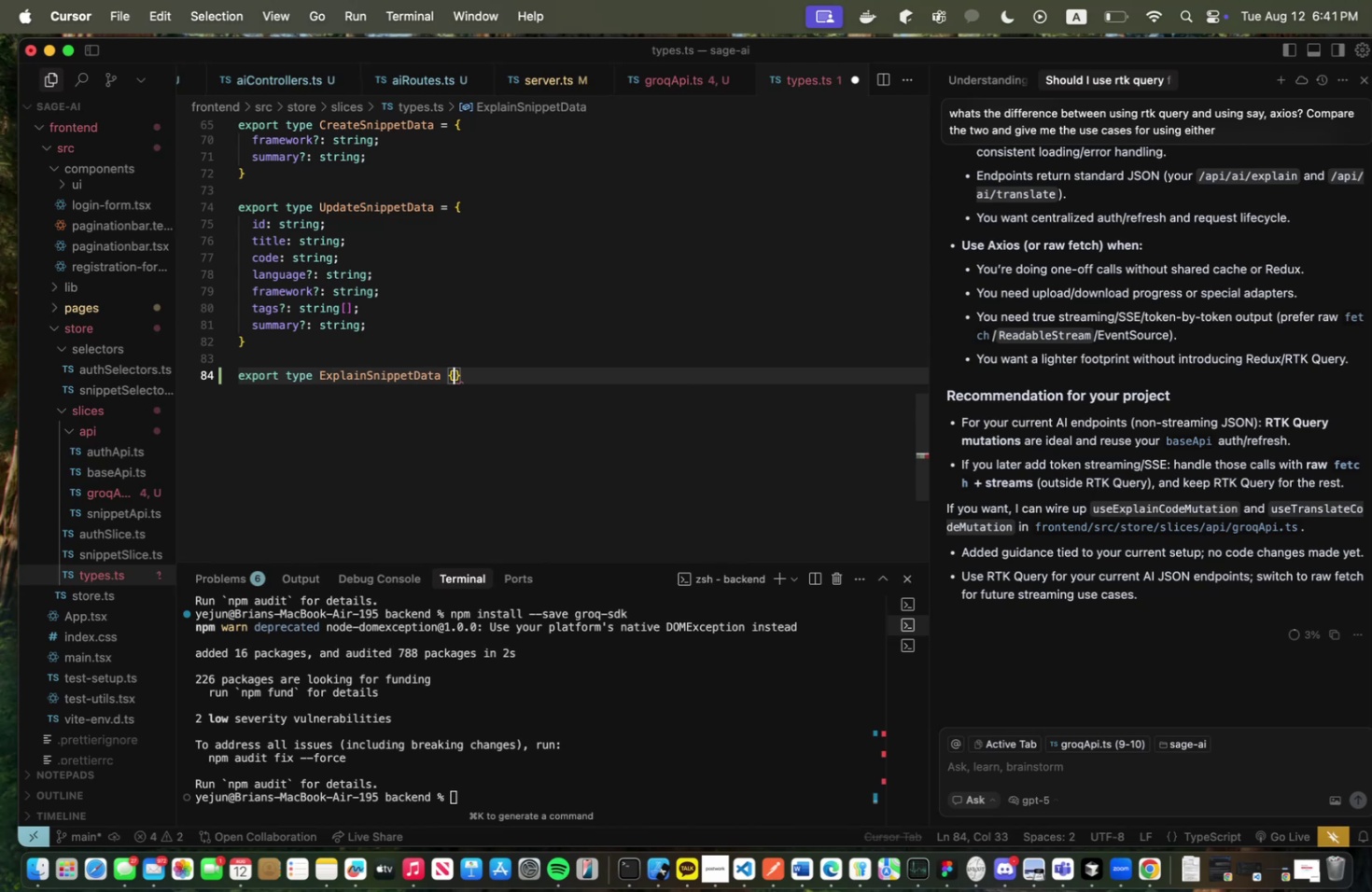 
key(Enter)
 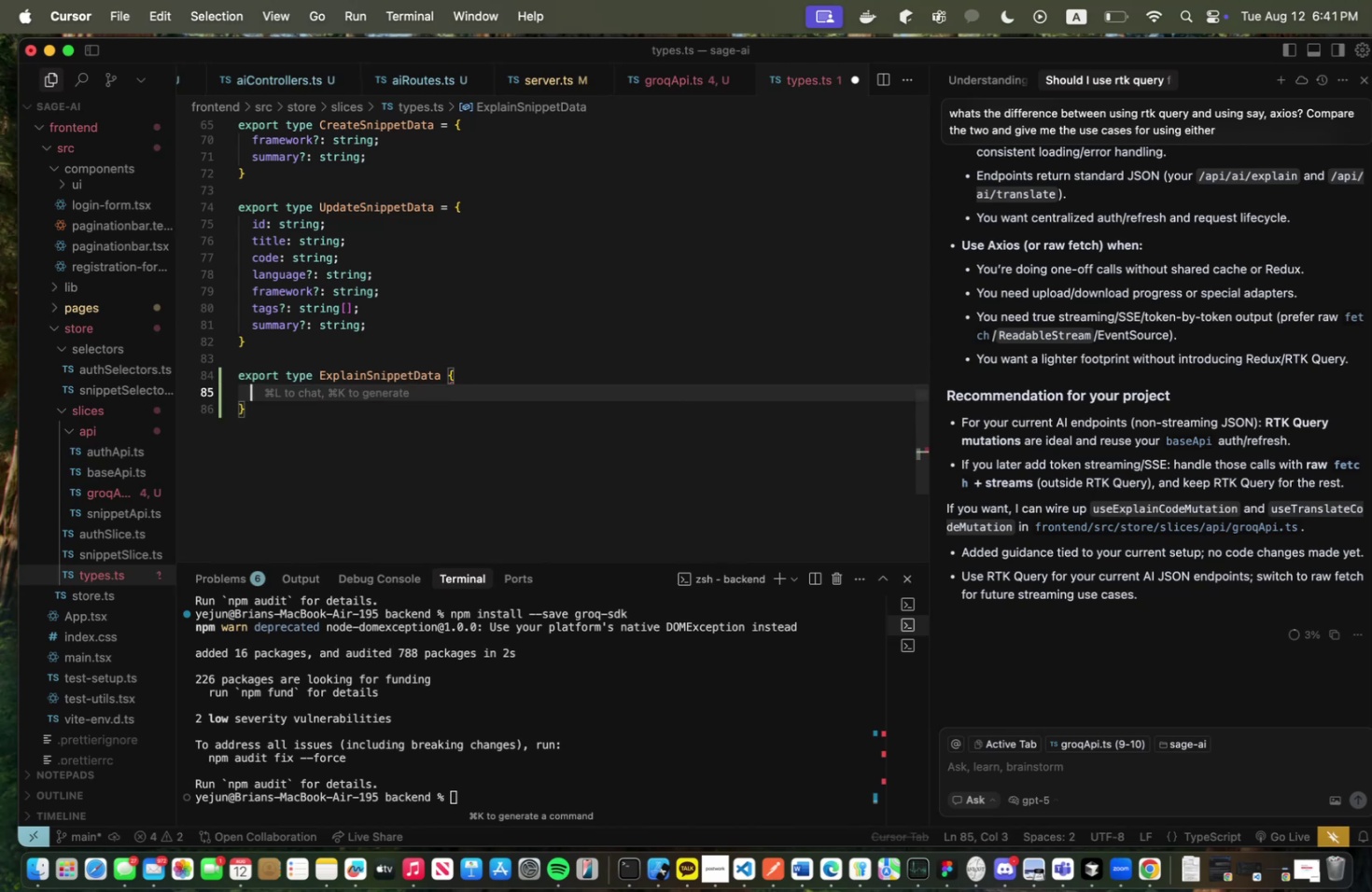 
key(Backspace)
 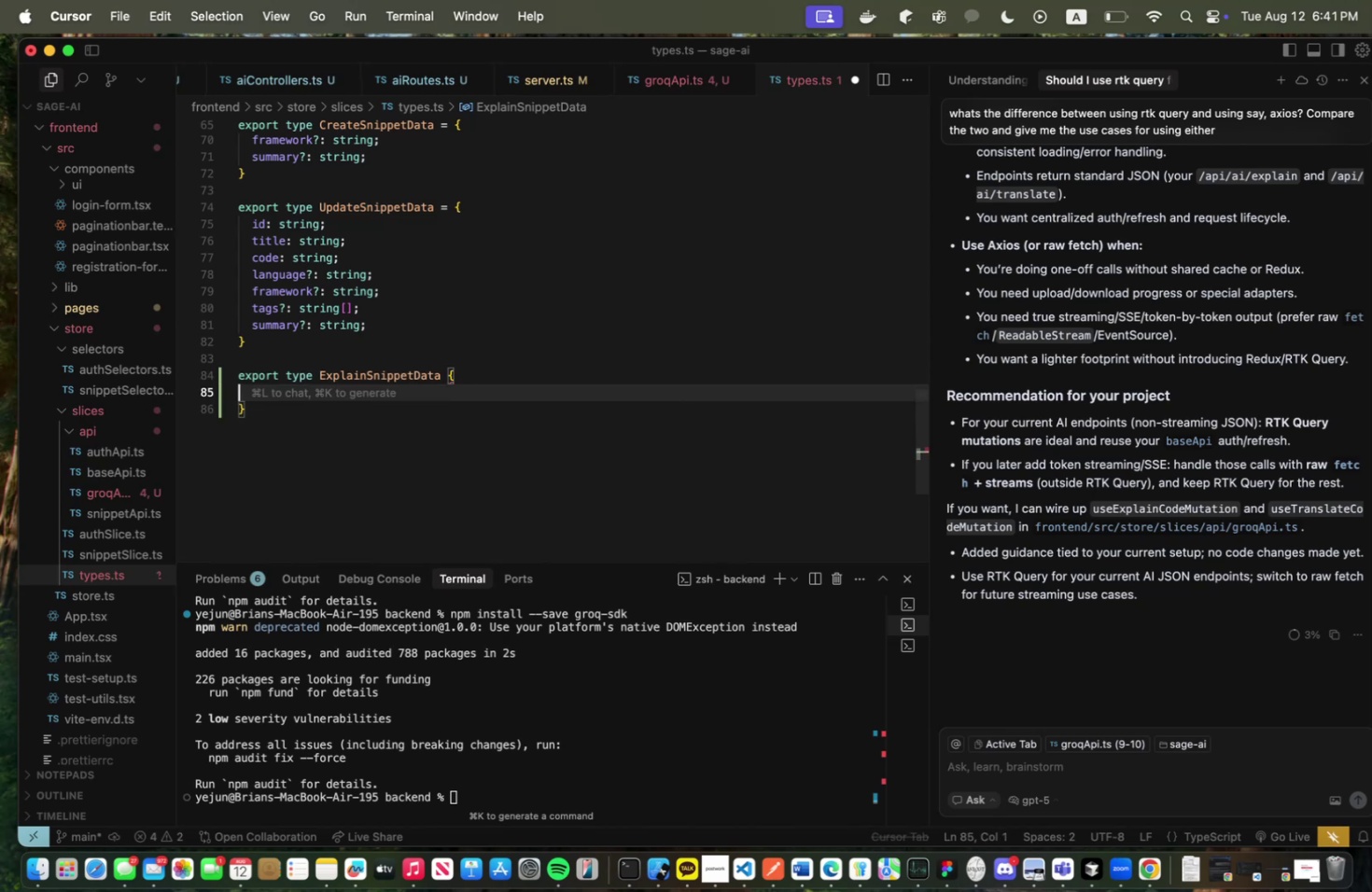 
key(Backspace)
 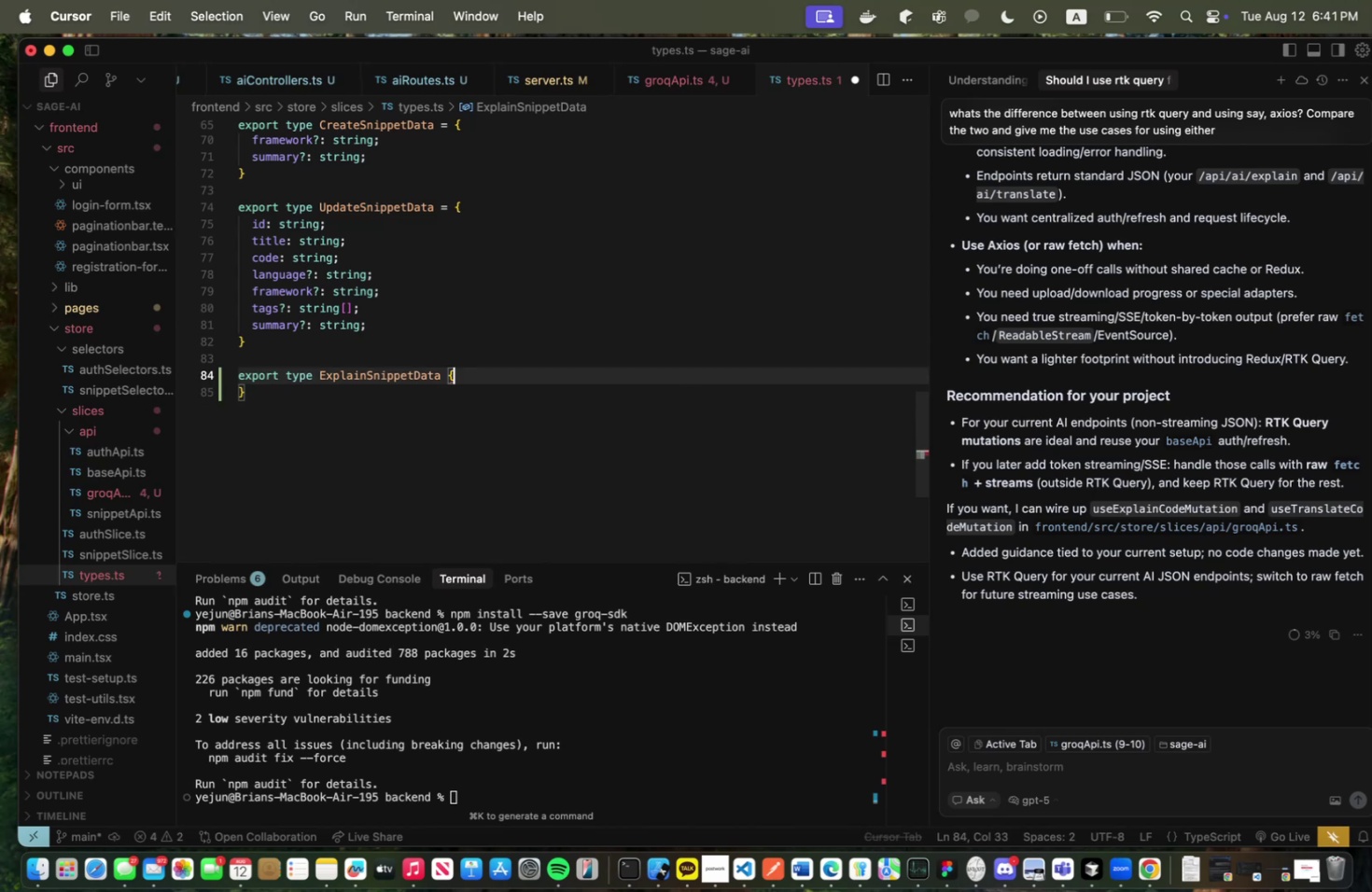 
key(Backspace)
 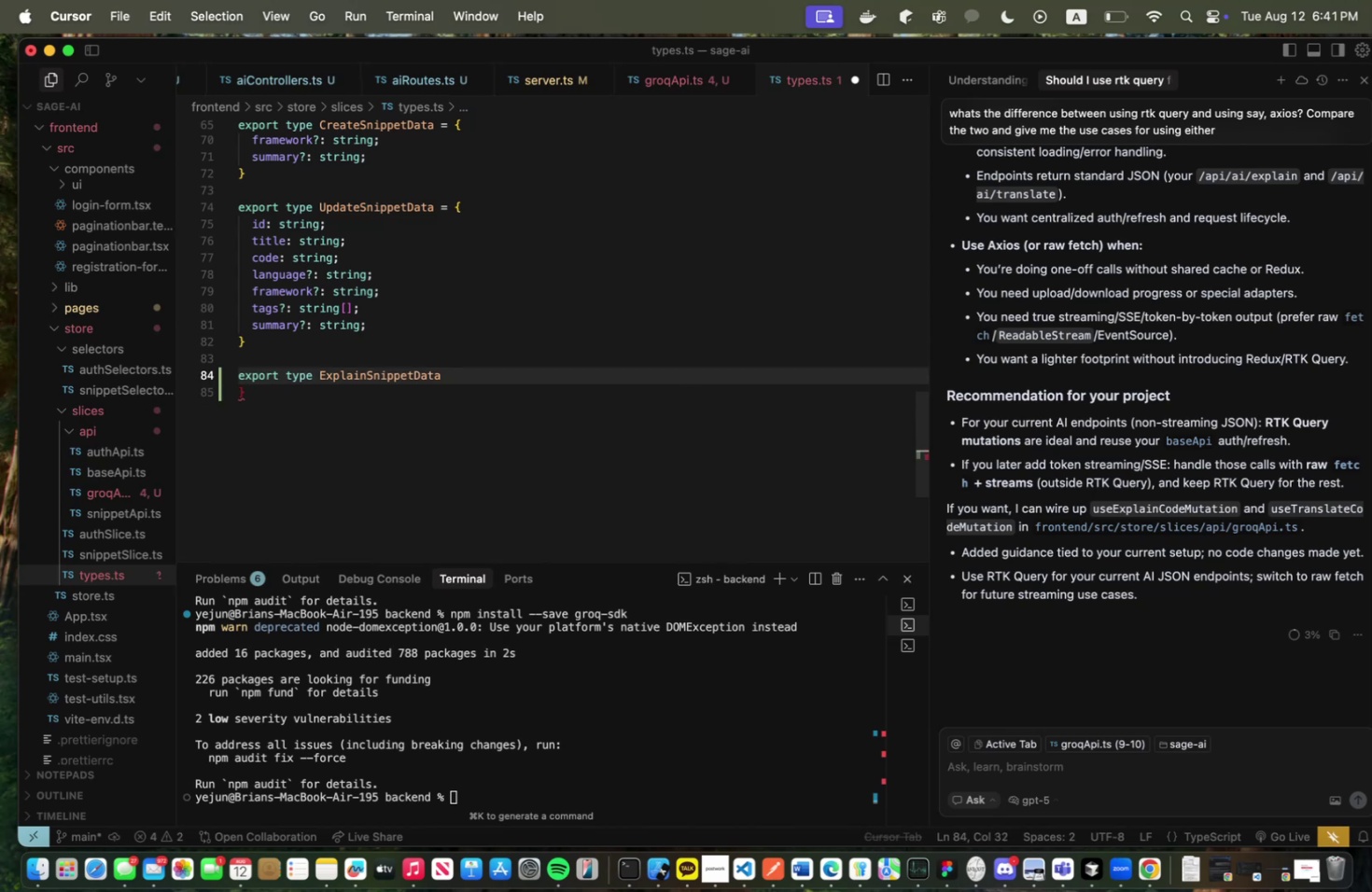 
key(ArrowDown)
 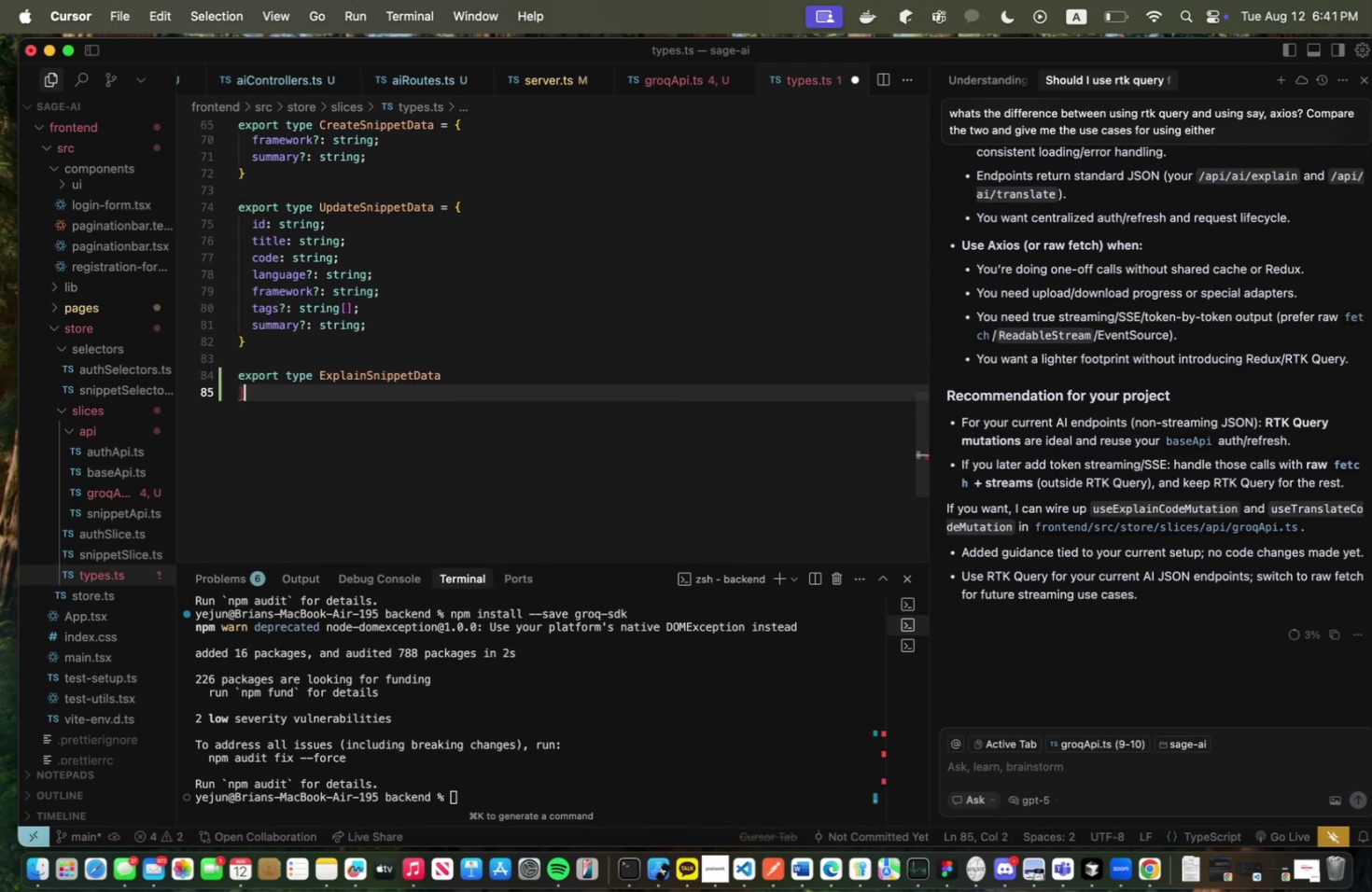 
key(Backspace)
 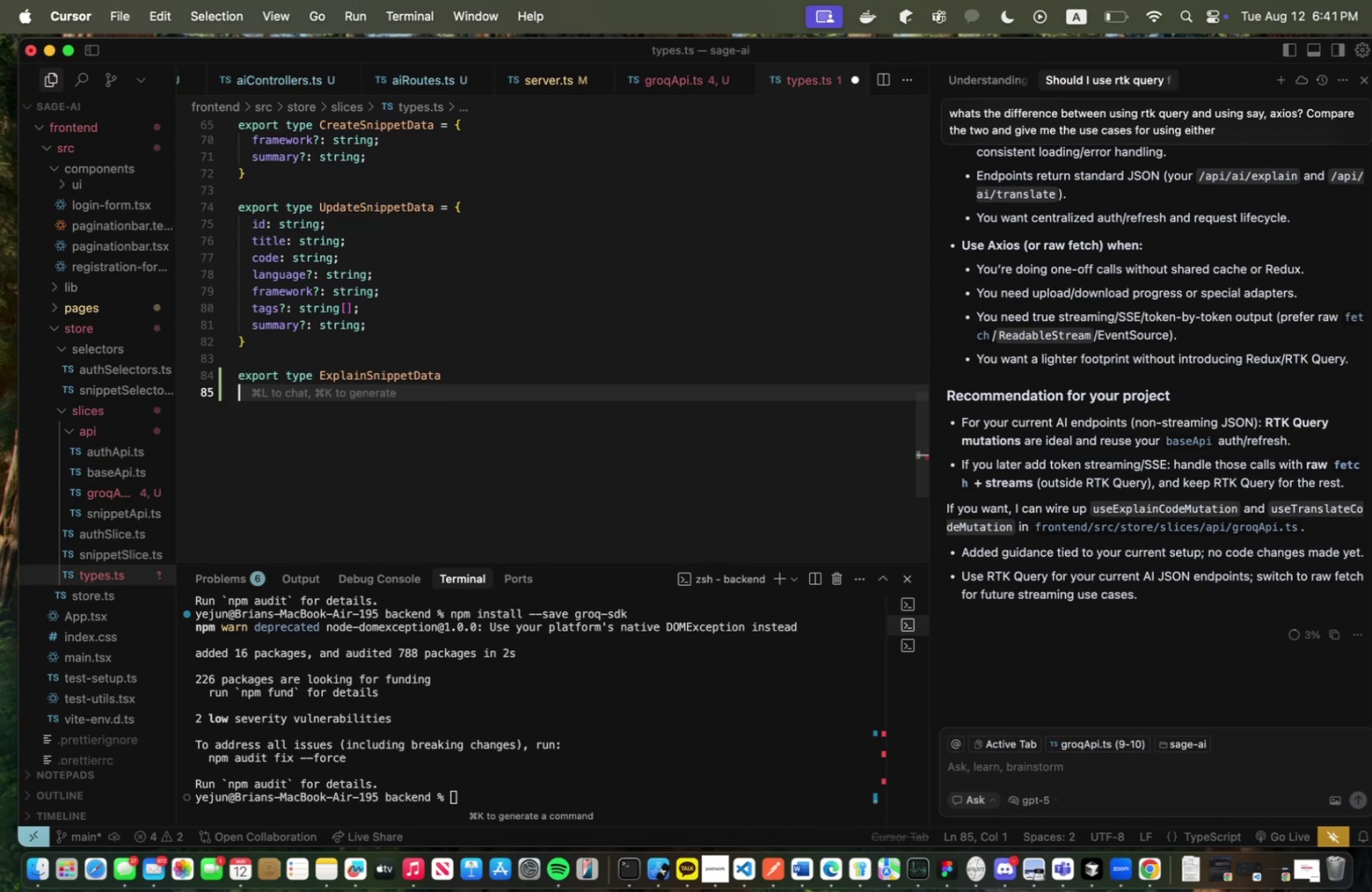 
key(Backspace)
 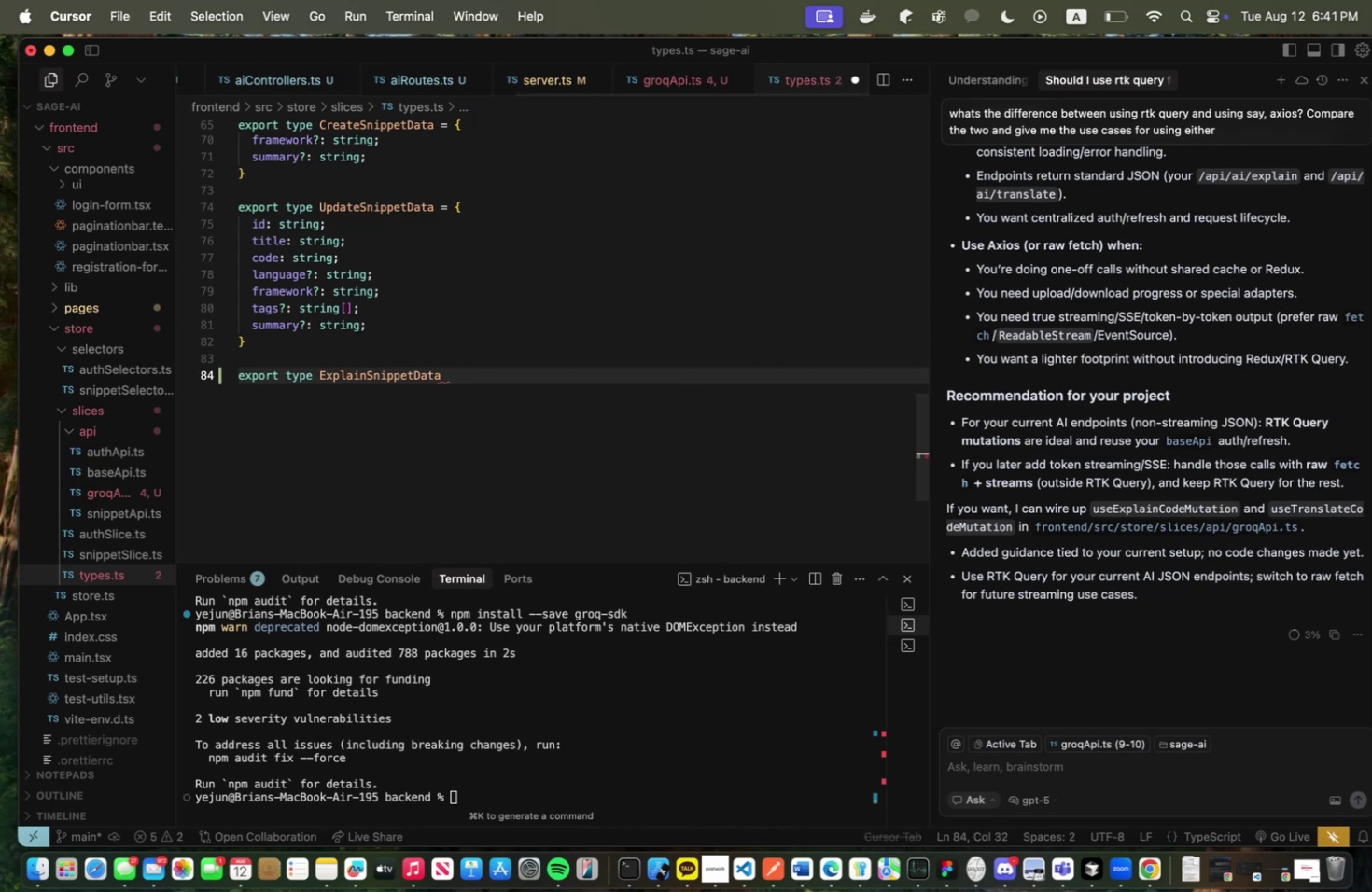 
key(Equal)
 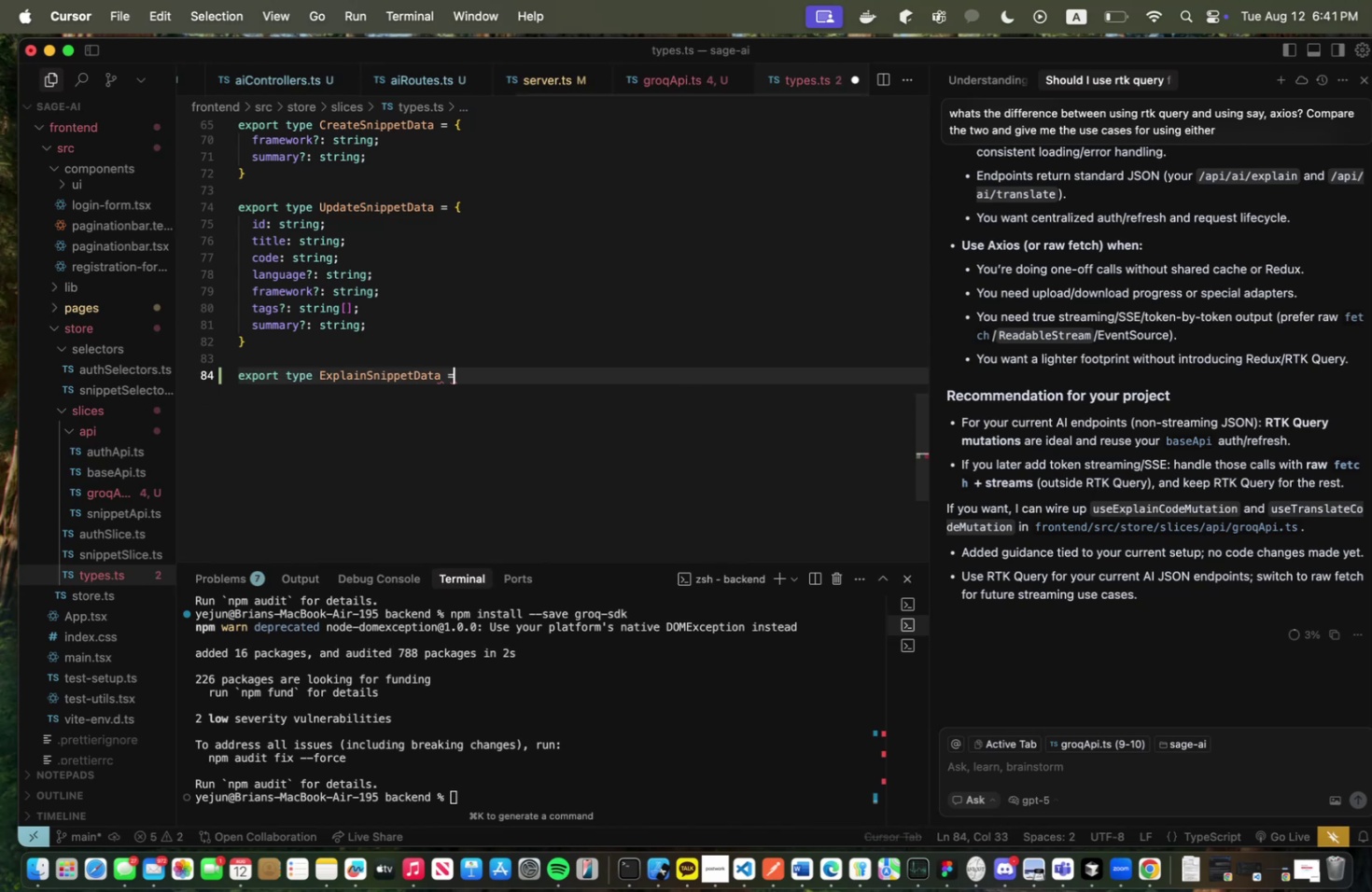 
key(Space)
 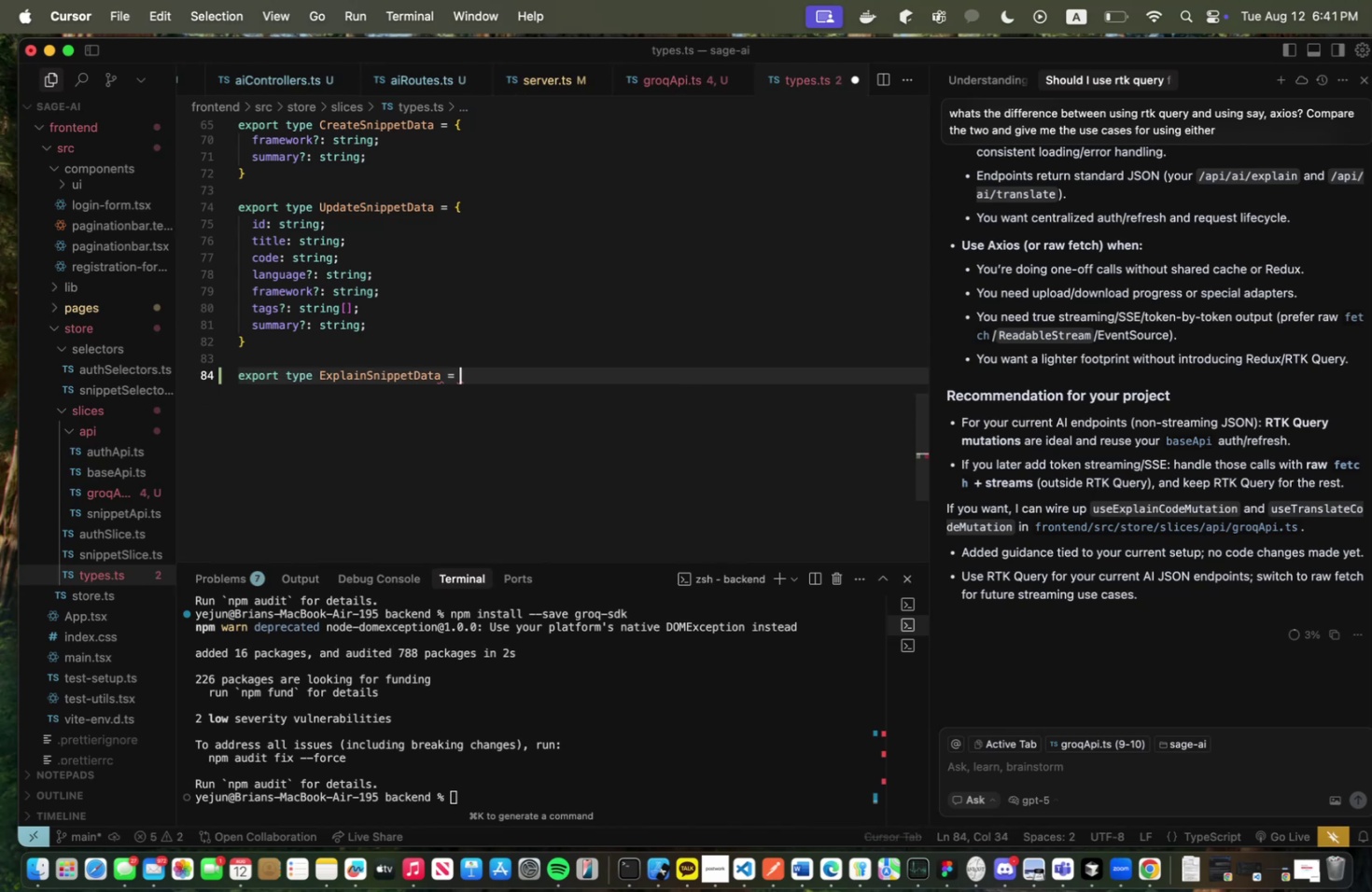 
key(Shift+ShiftLeft)
 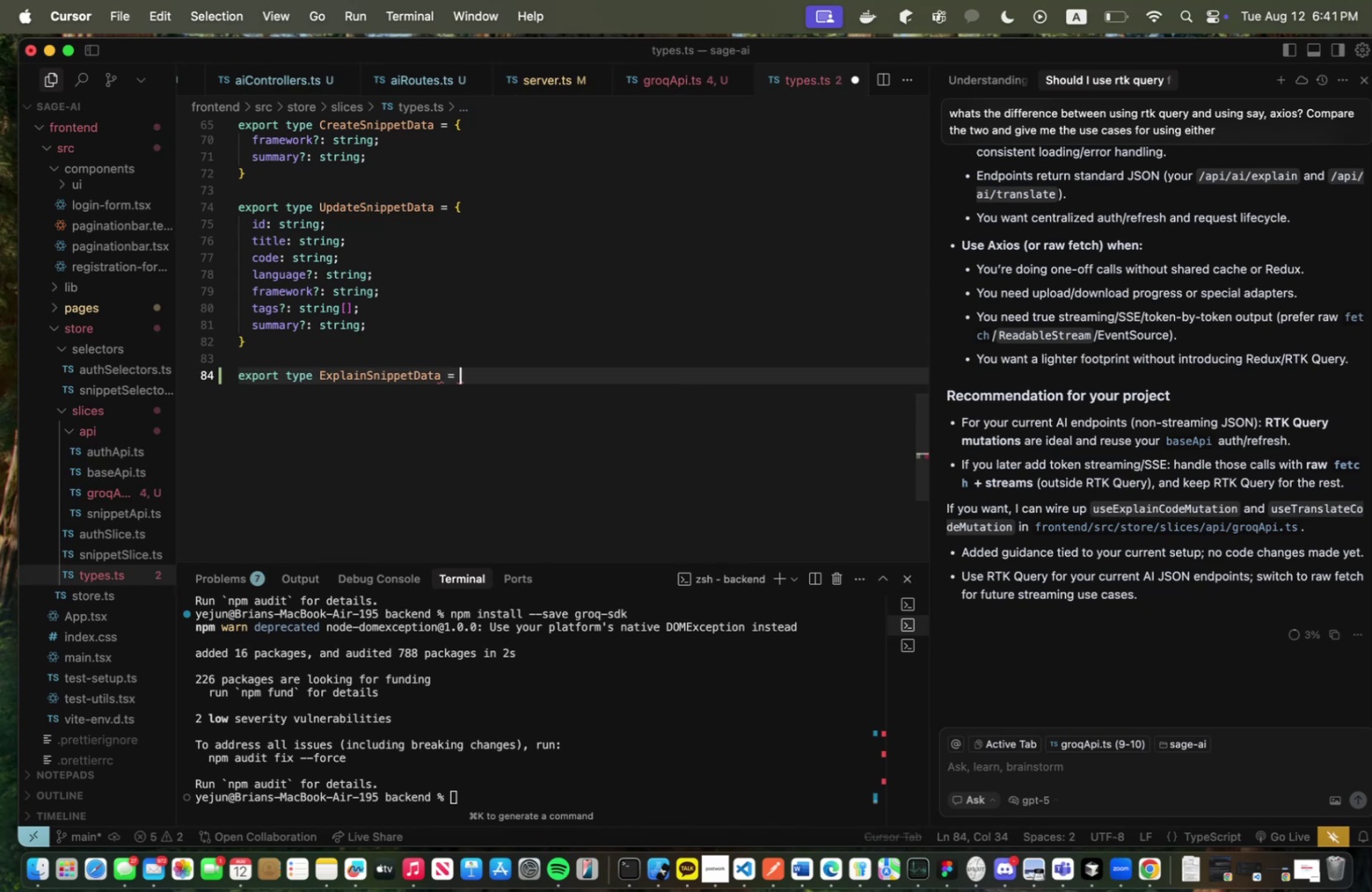 
key(Shift+BracketLeft)
 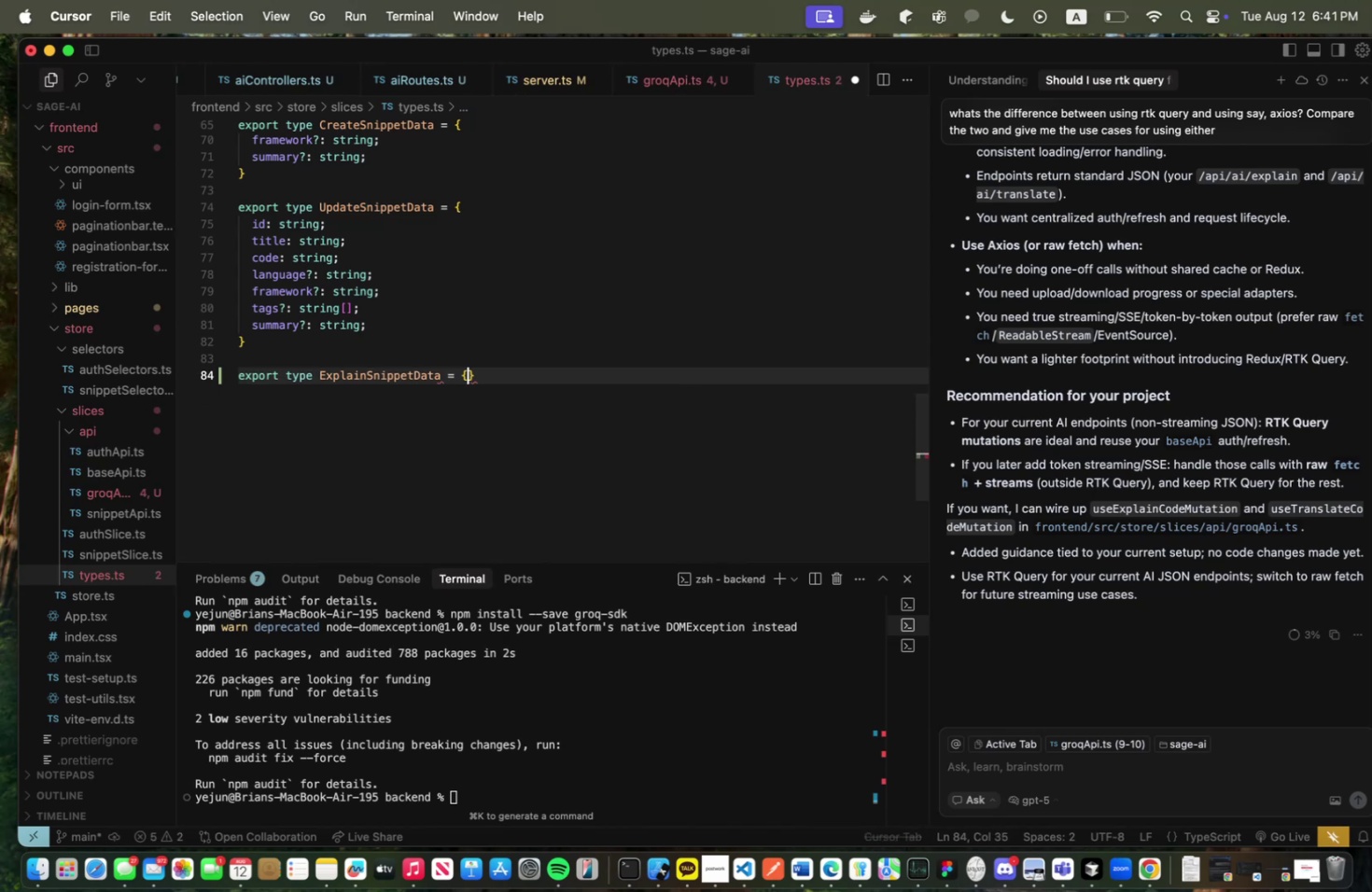 
key(Enter)
 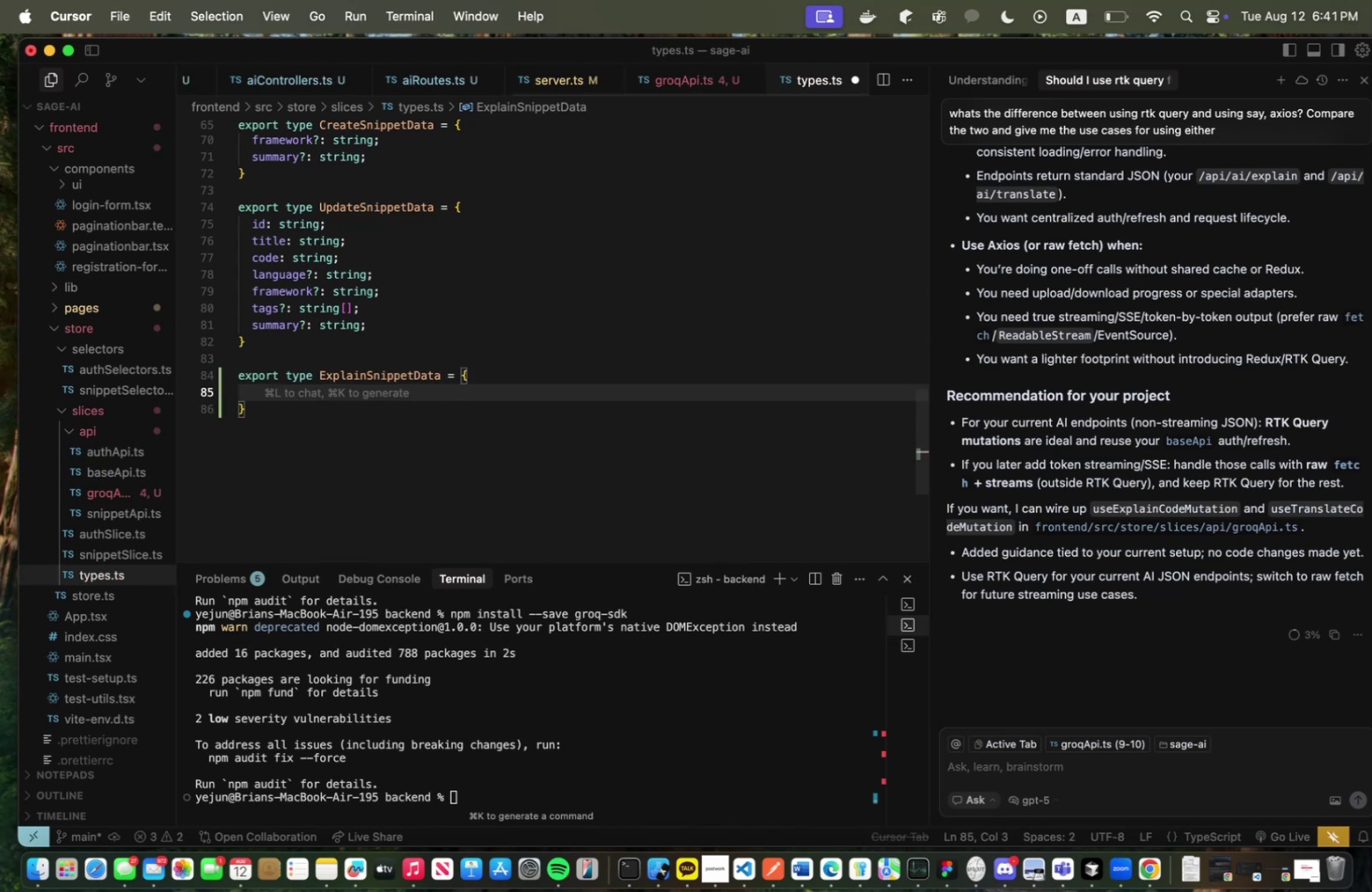 
key(ArrowDown)
 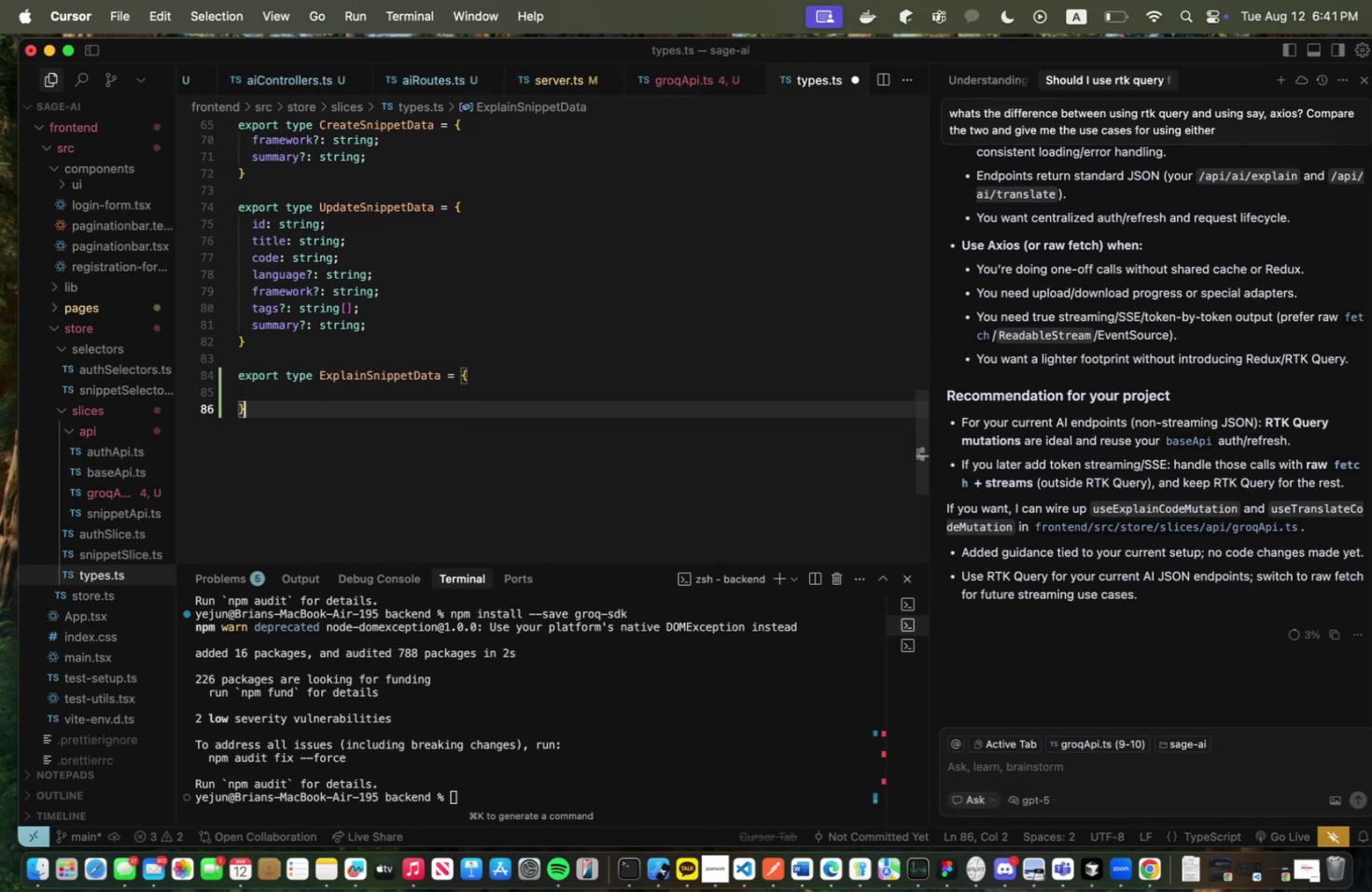 
key(Enter)
 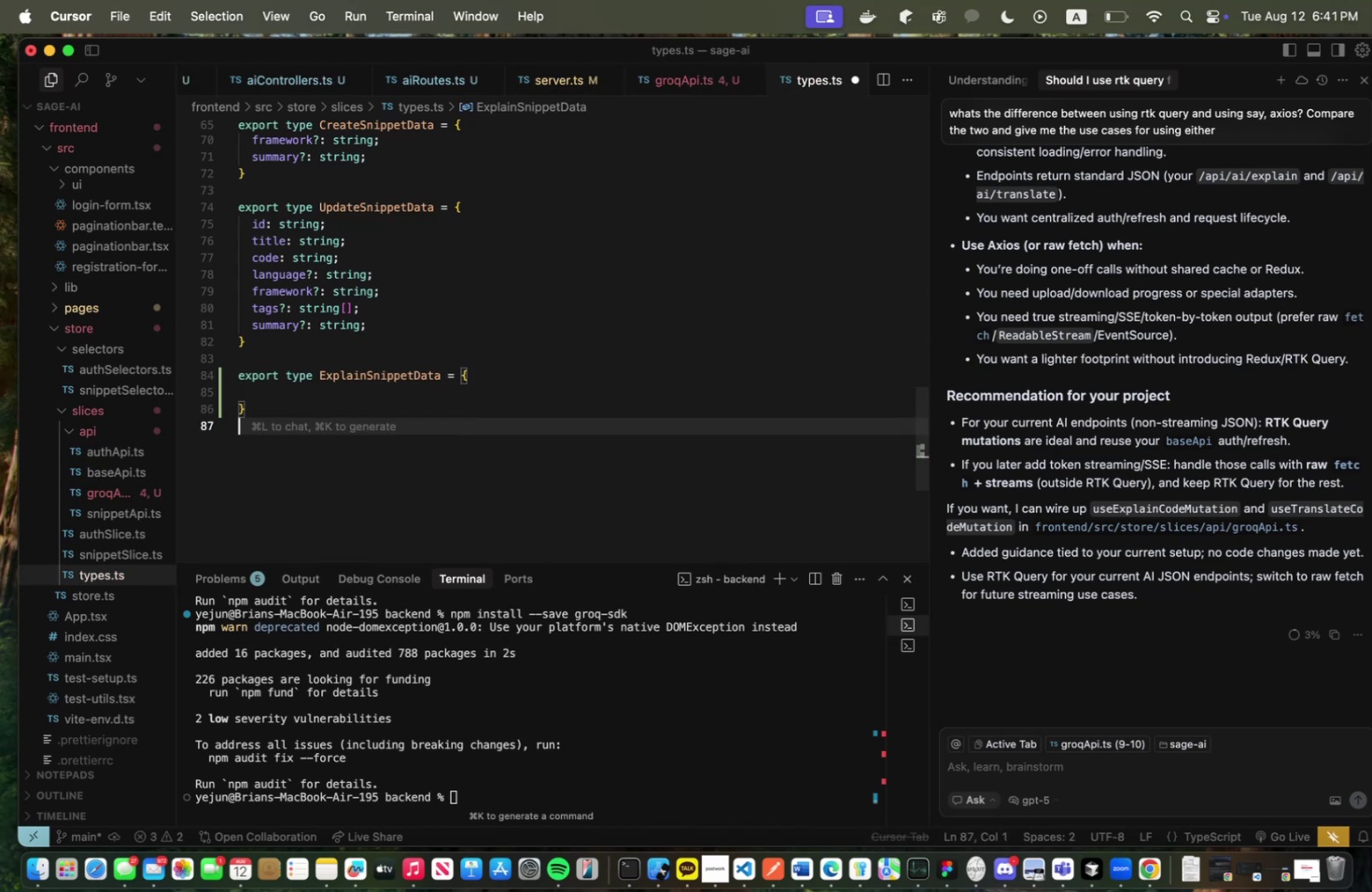 
key(Enter)
 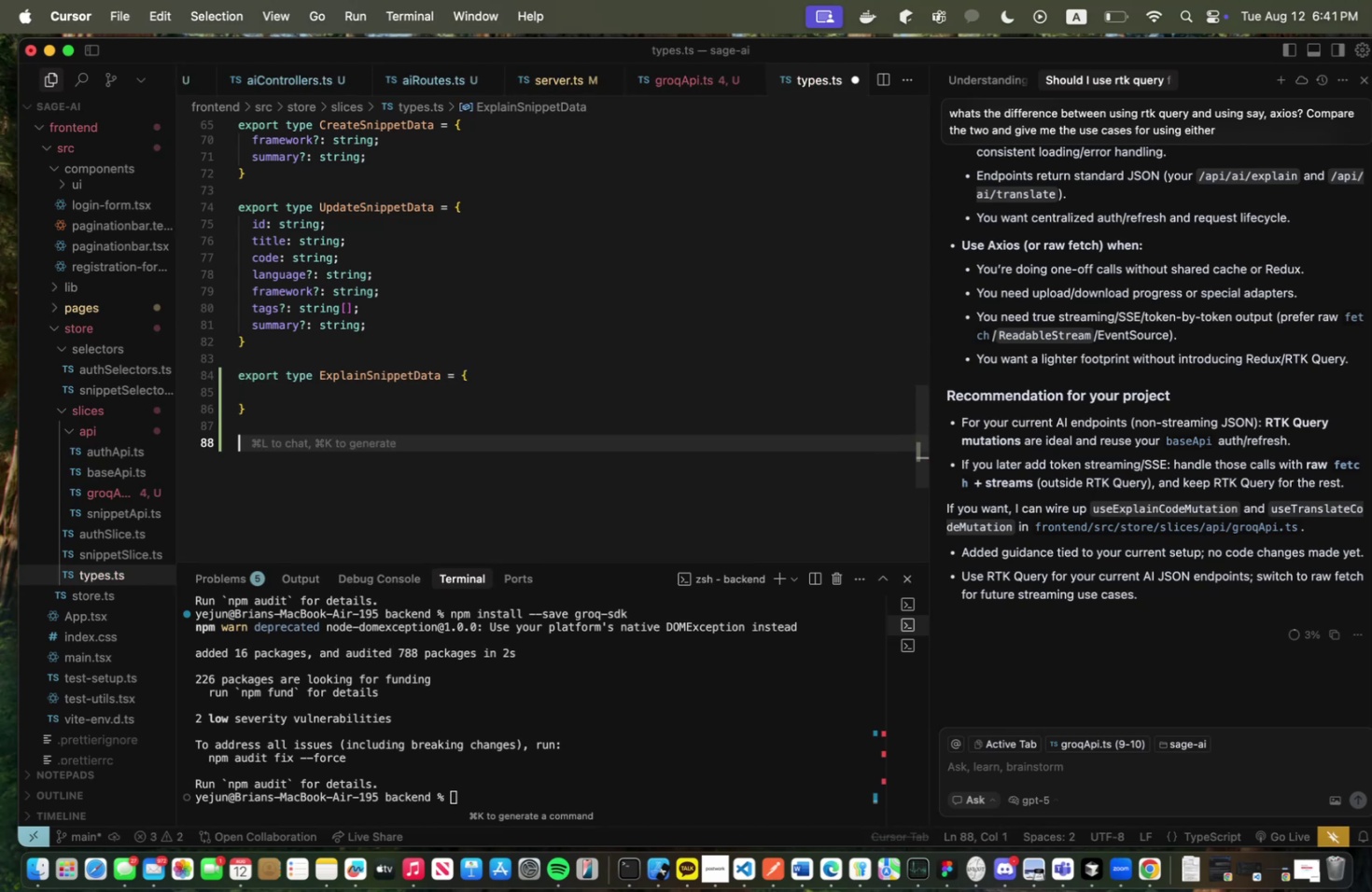 
type(exp[ort )
key(Backspace)
key(Backspace)
key(Backspace)
key(Backspace)
key(Backspace)
type(pot)
key(Backspace)
key(Backspace)
key(Backspace)
type(oty typ)
key(Backspace)
key(Backspace)
key(Backspace)
key(Backspace)
key(Backspace)
key(Backspace)
type(rt type )
 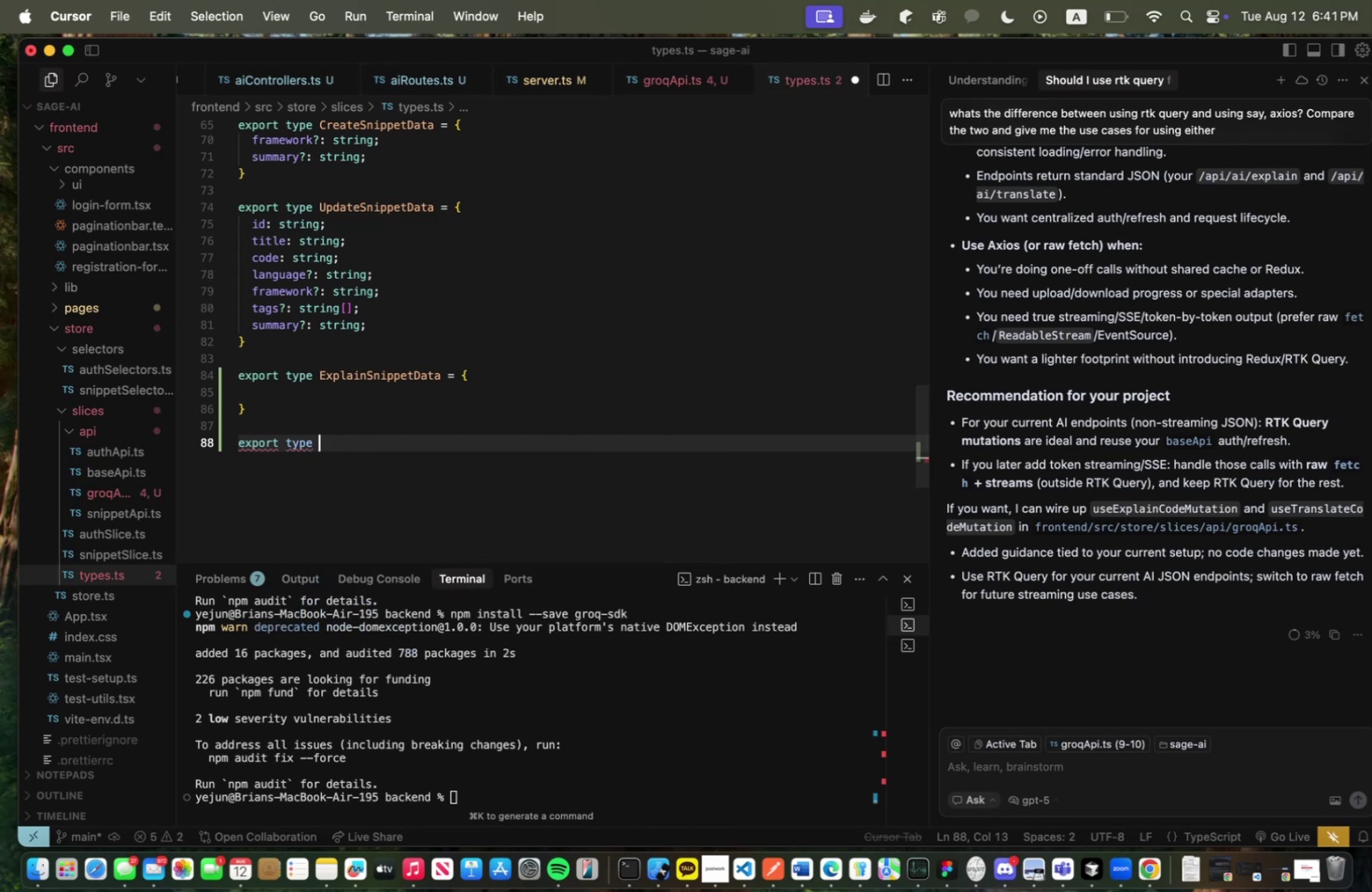 
hold_key(key=ShiftLeft, duration=1.73)
 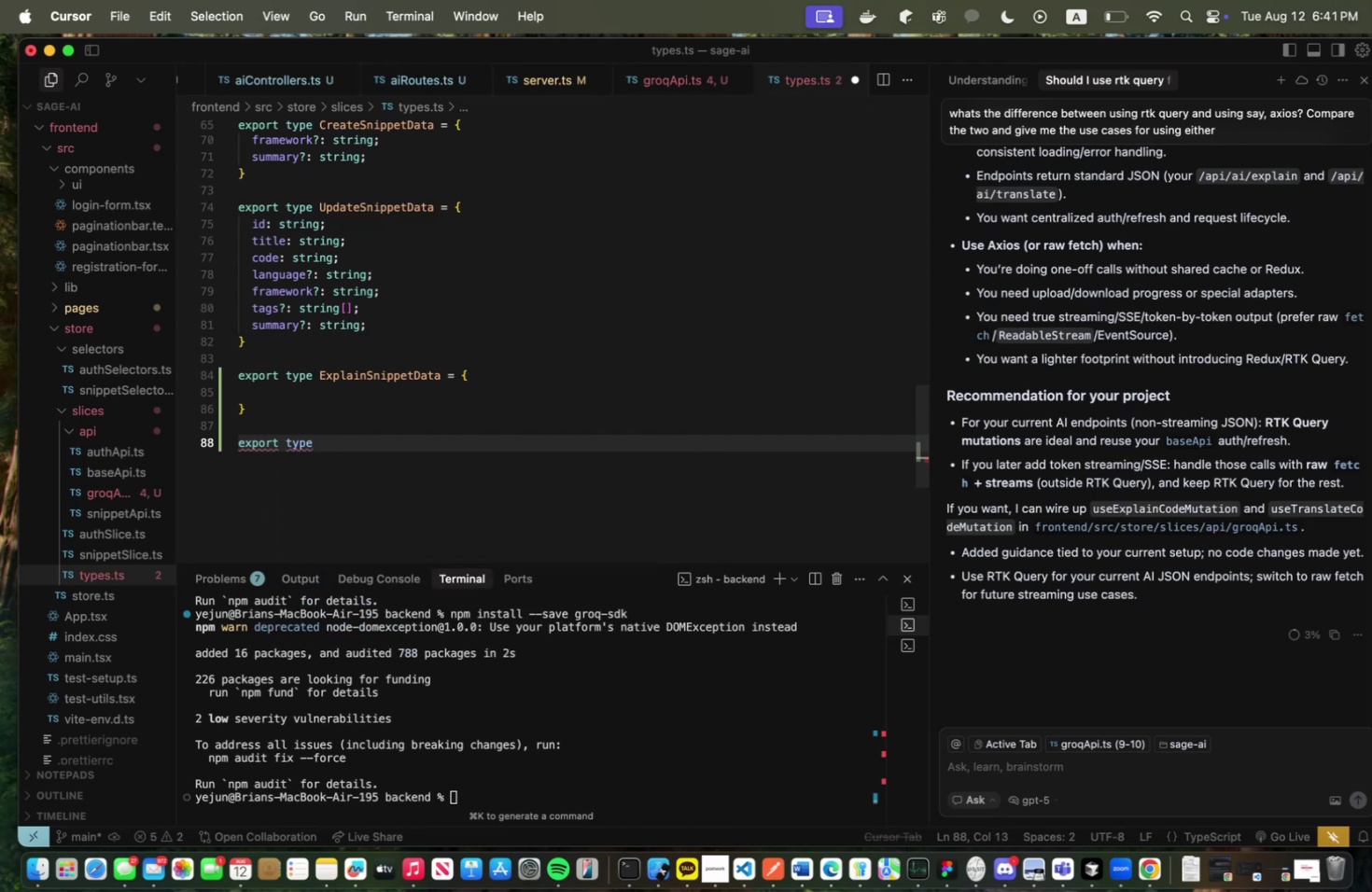 
type(TranslateSnippetData = {)
 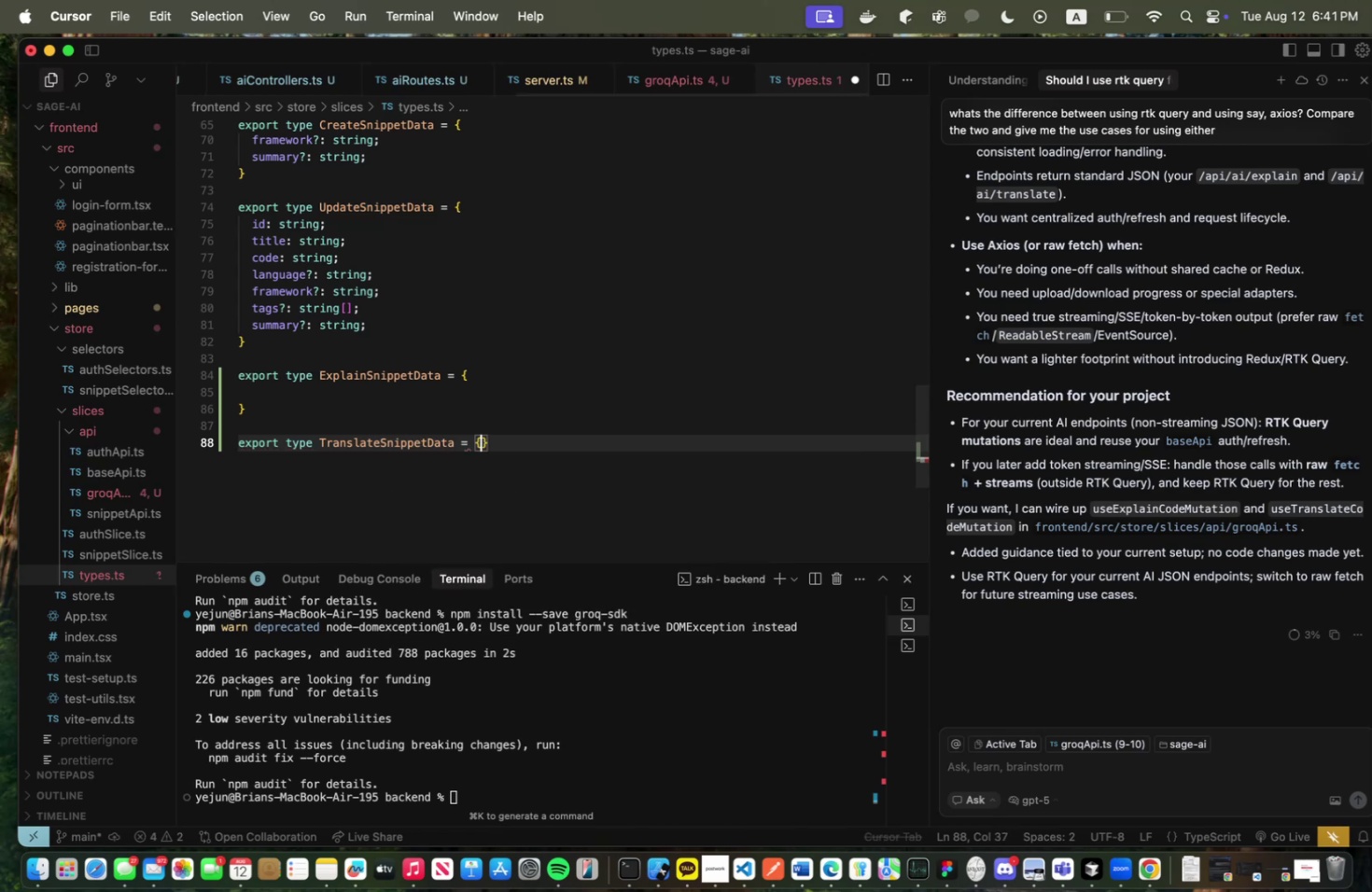 
key(Enter)
 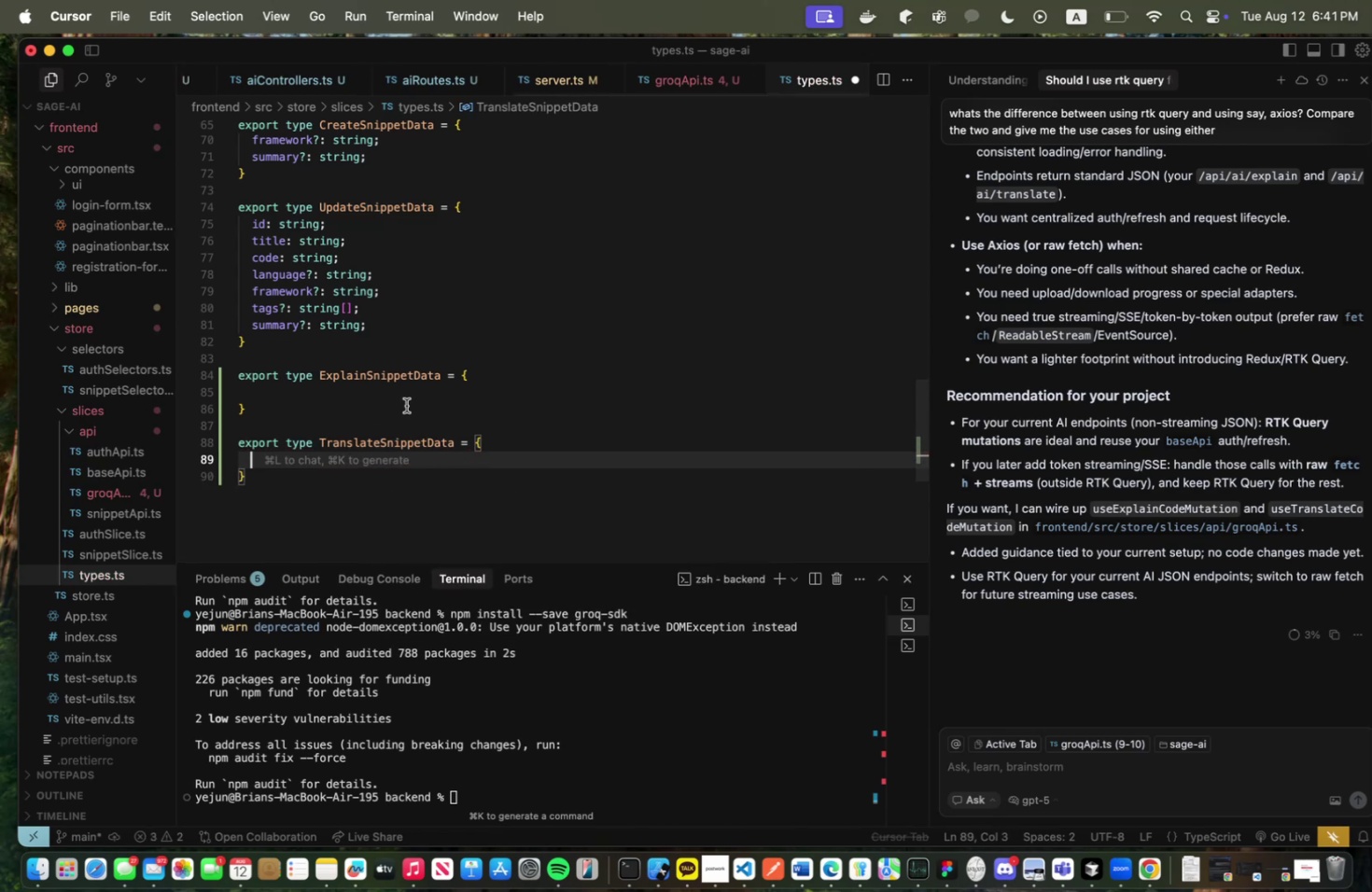 
left_click([411, 395])
 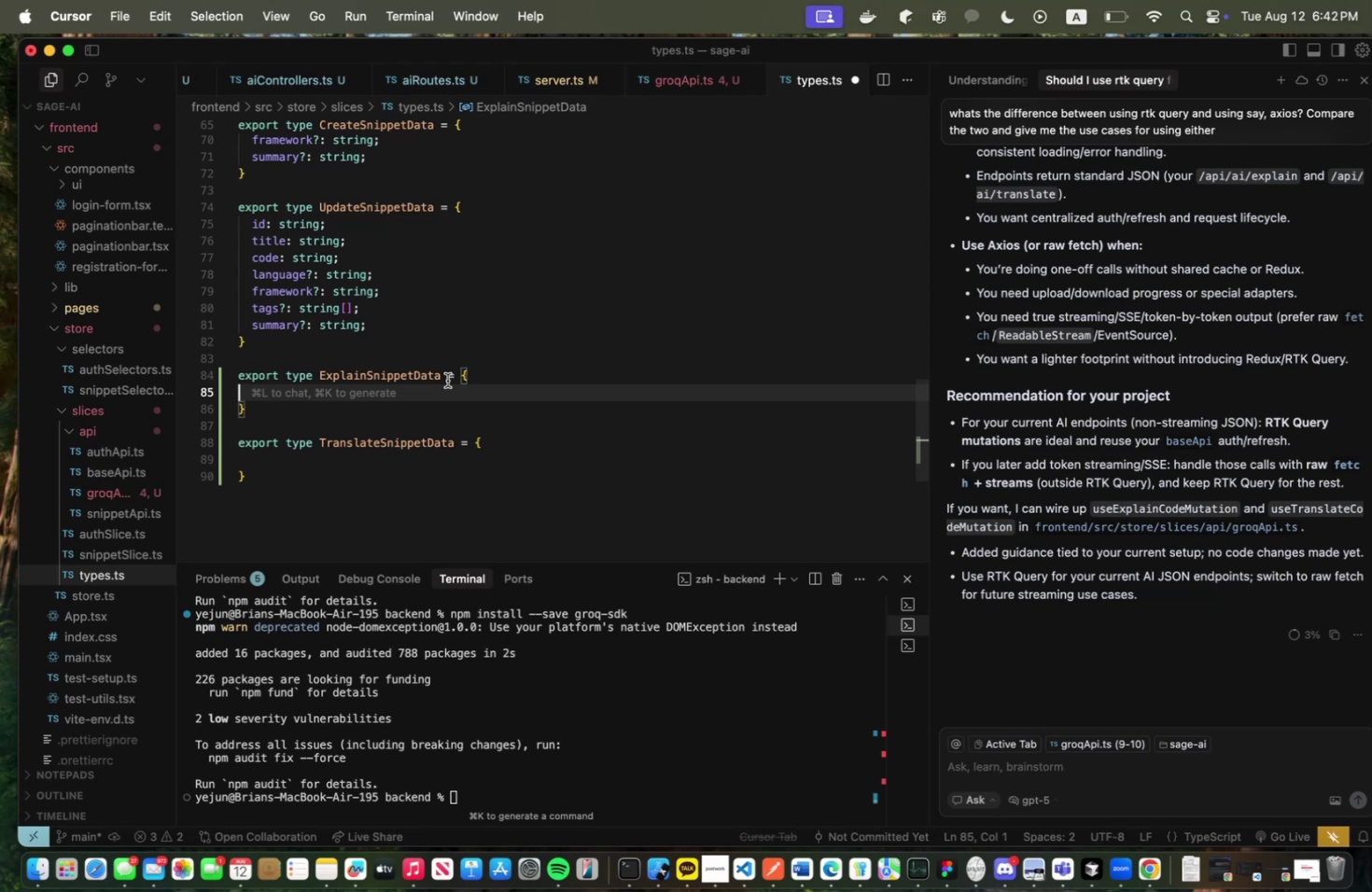 
wait(48.04)
 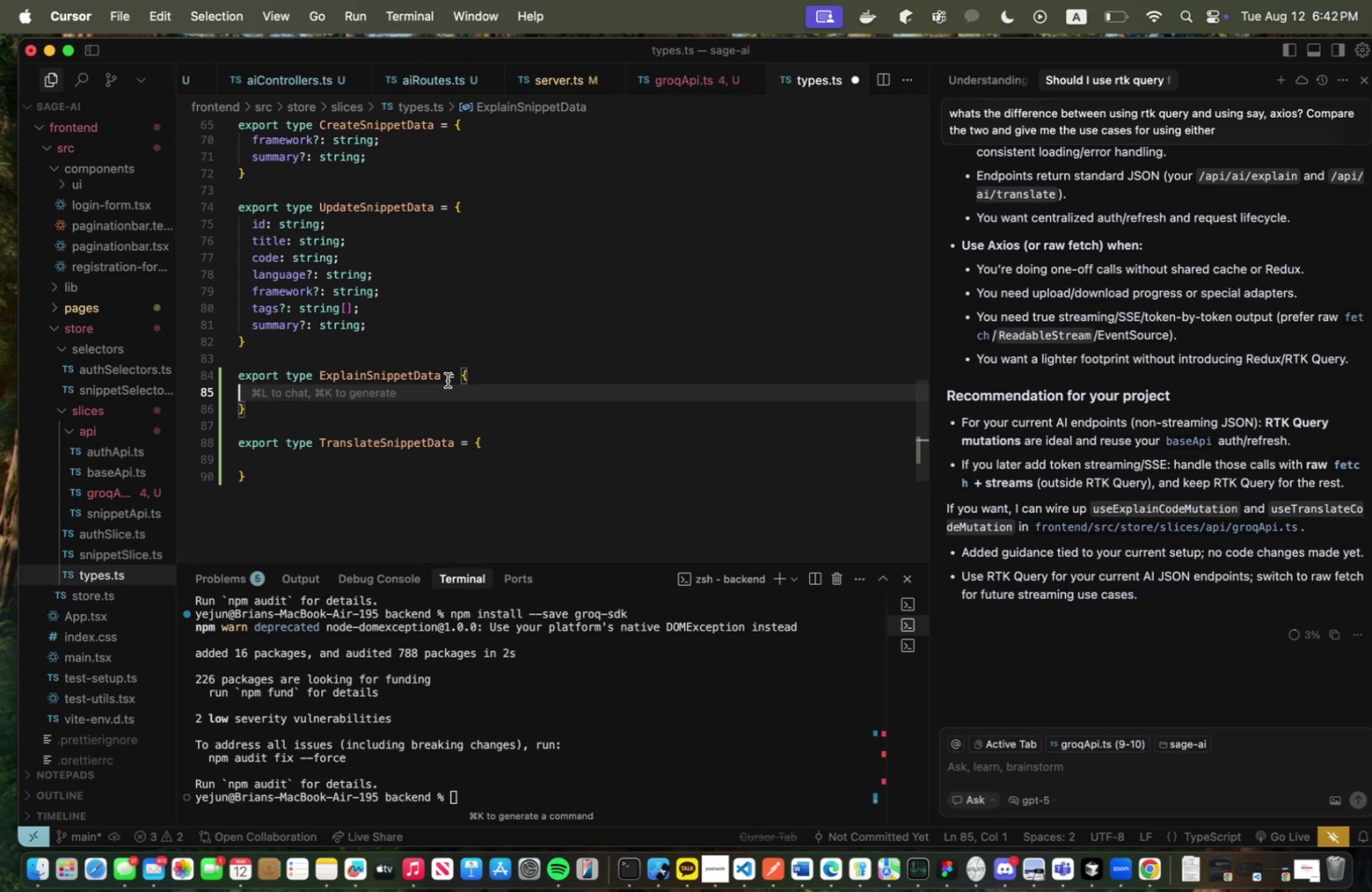 
key(Meta+CommandLeft)
 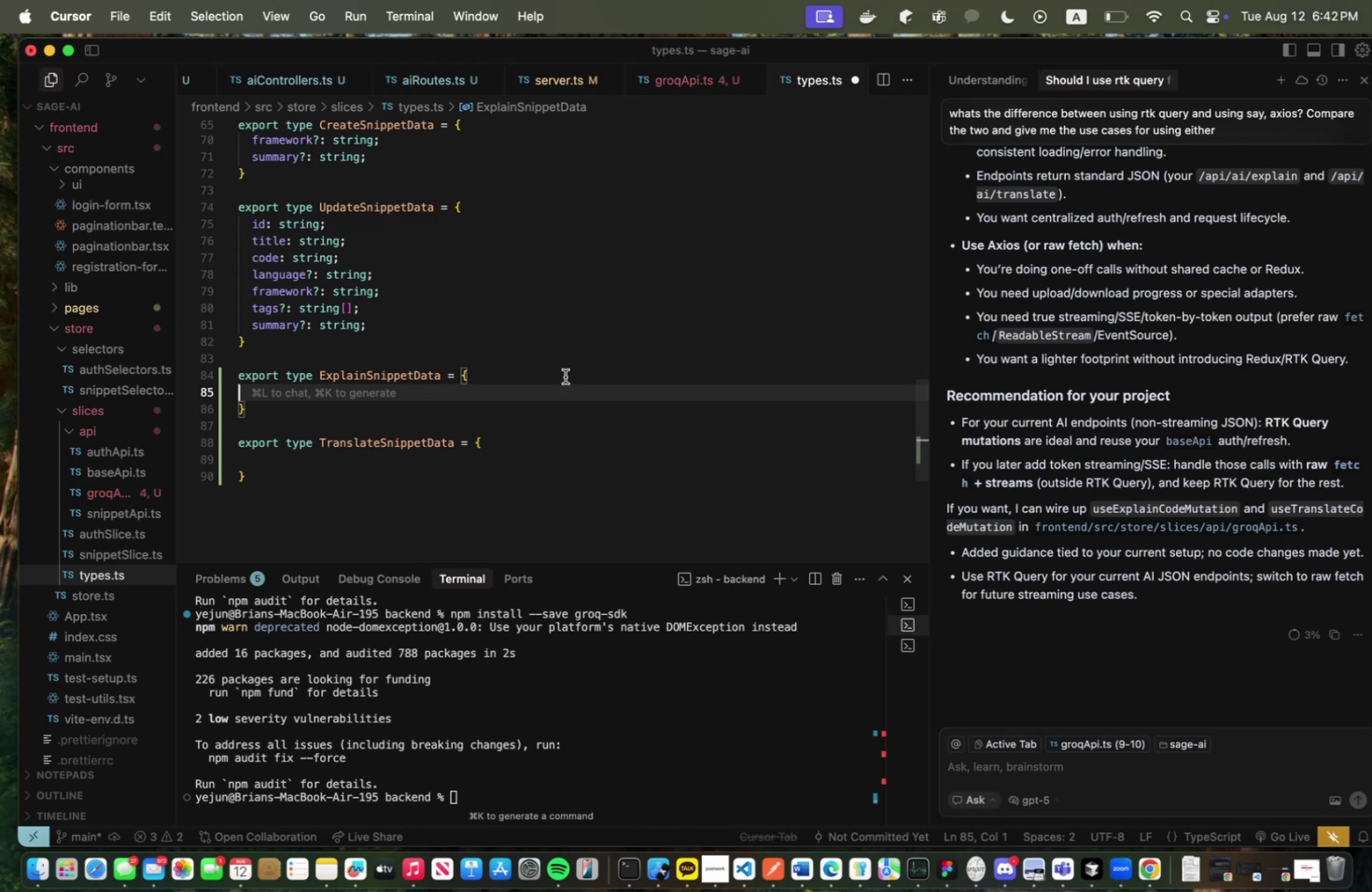 
key(Meta+S)
 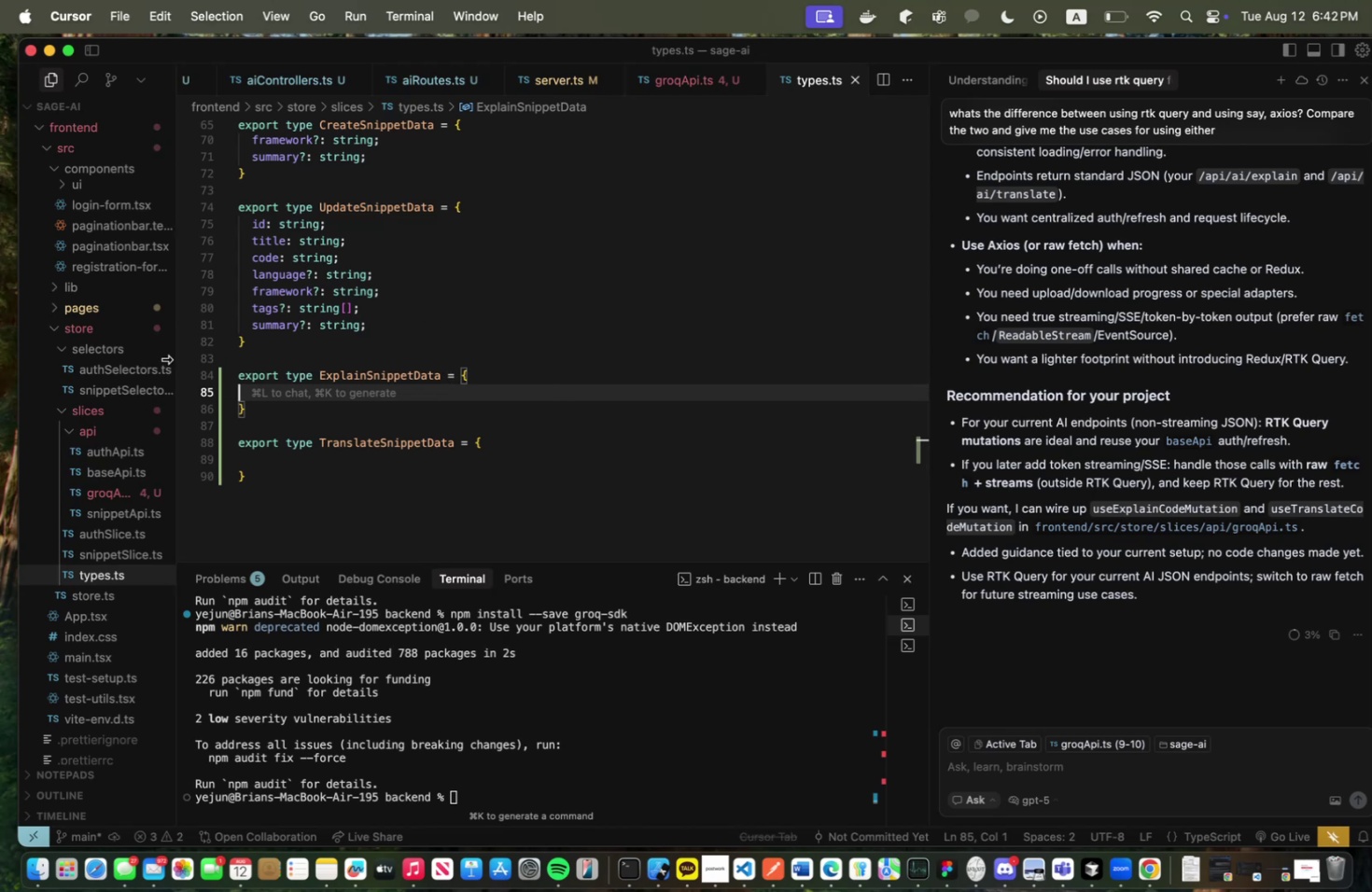 
scroll: coordinate [100, 354], scroll_direction: up, amount: 8.0
 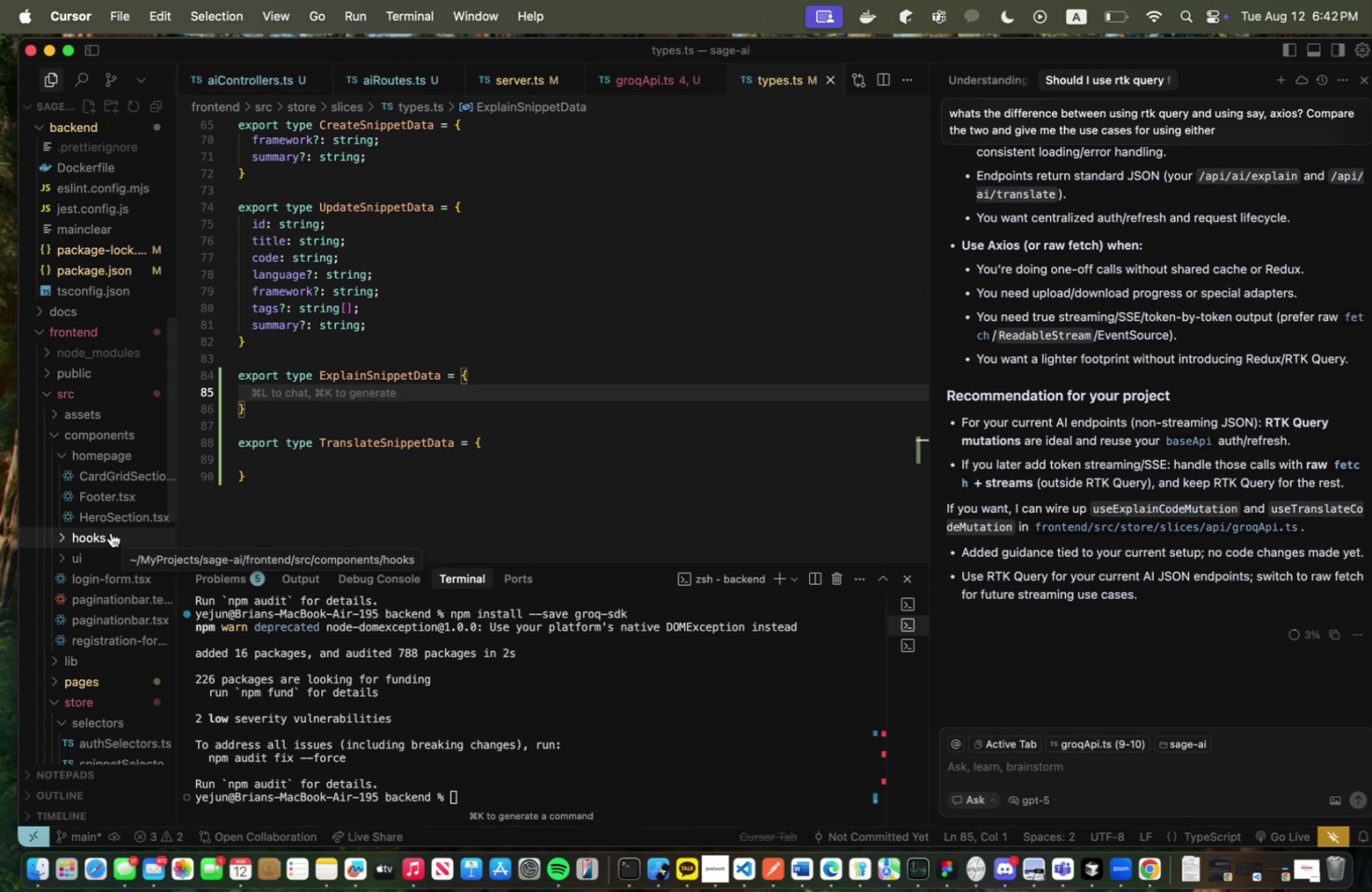 
scroll: coordinate [130, 507], scroll_direction: down, amount: 4.0
 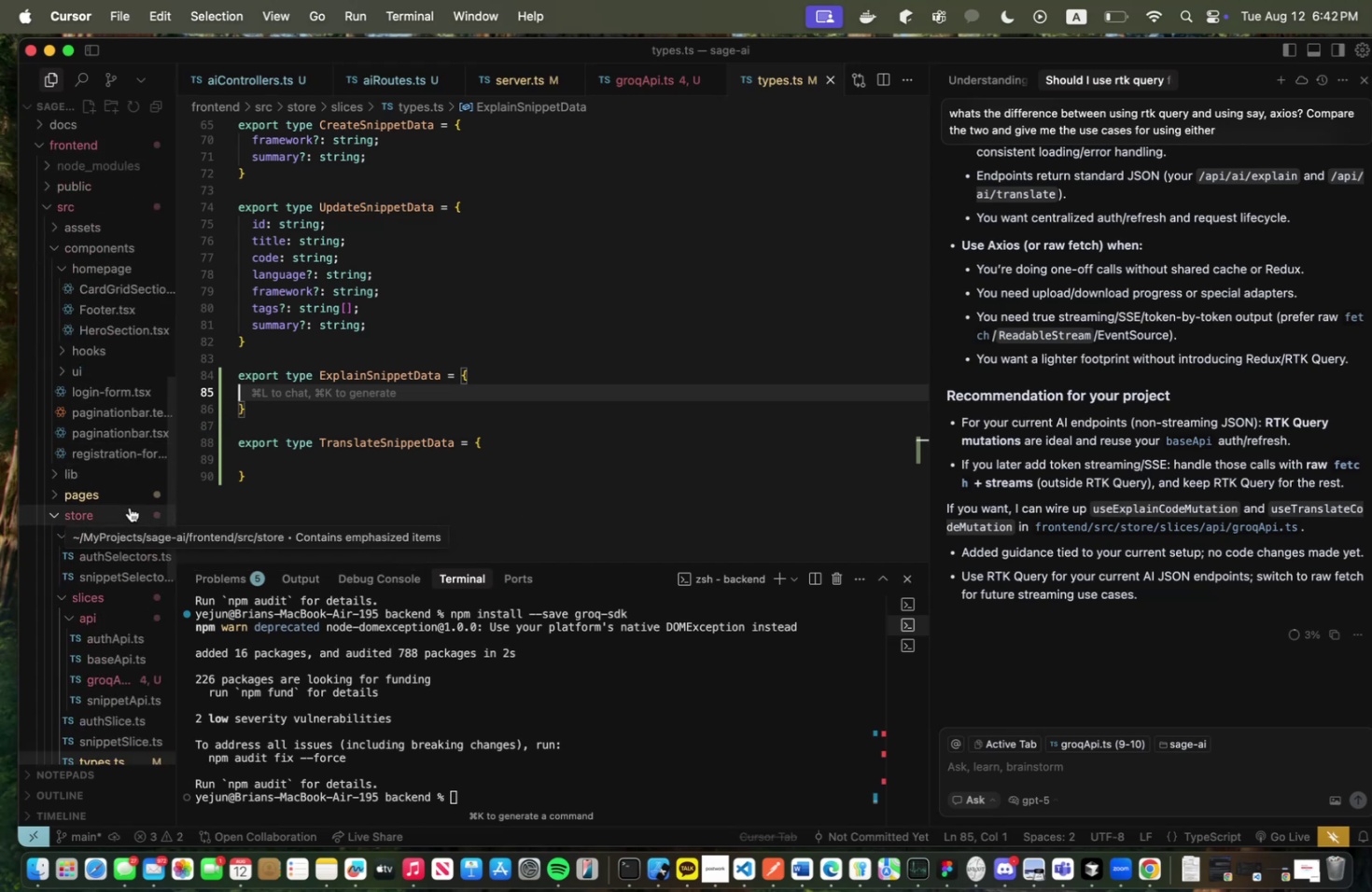 
scroll: coordinate [101, 455], scroll_direction: up, amount: 32.0
 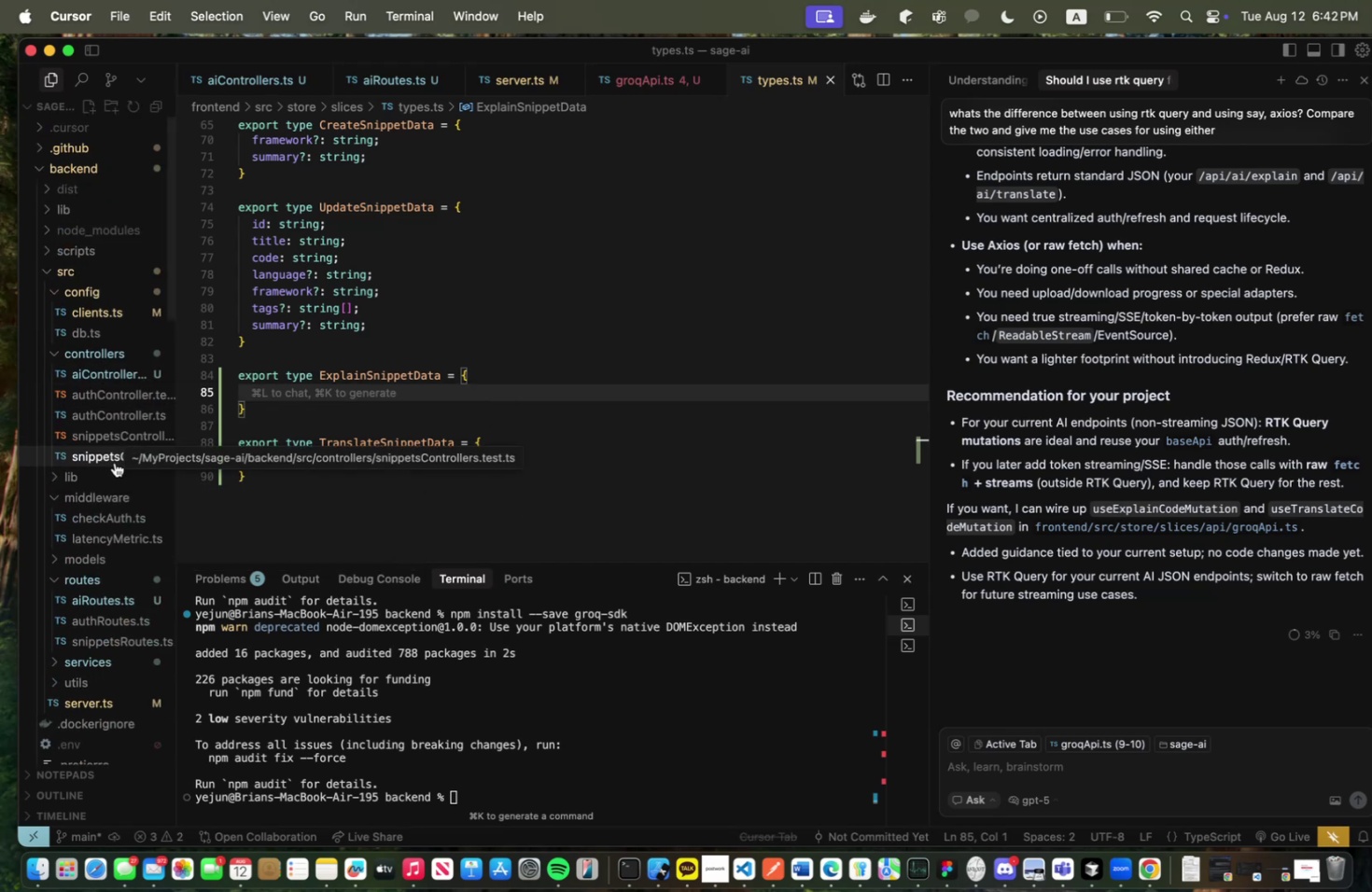 
scroll: coordinate [113, 543], scroll_direction: down, amount: 2.0
 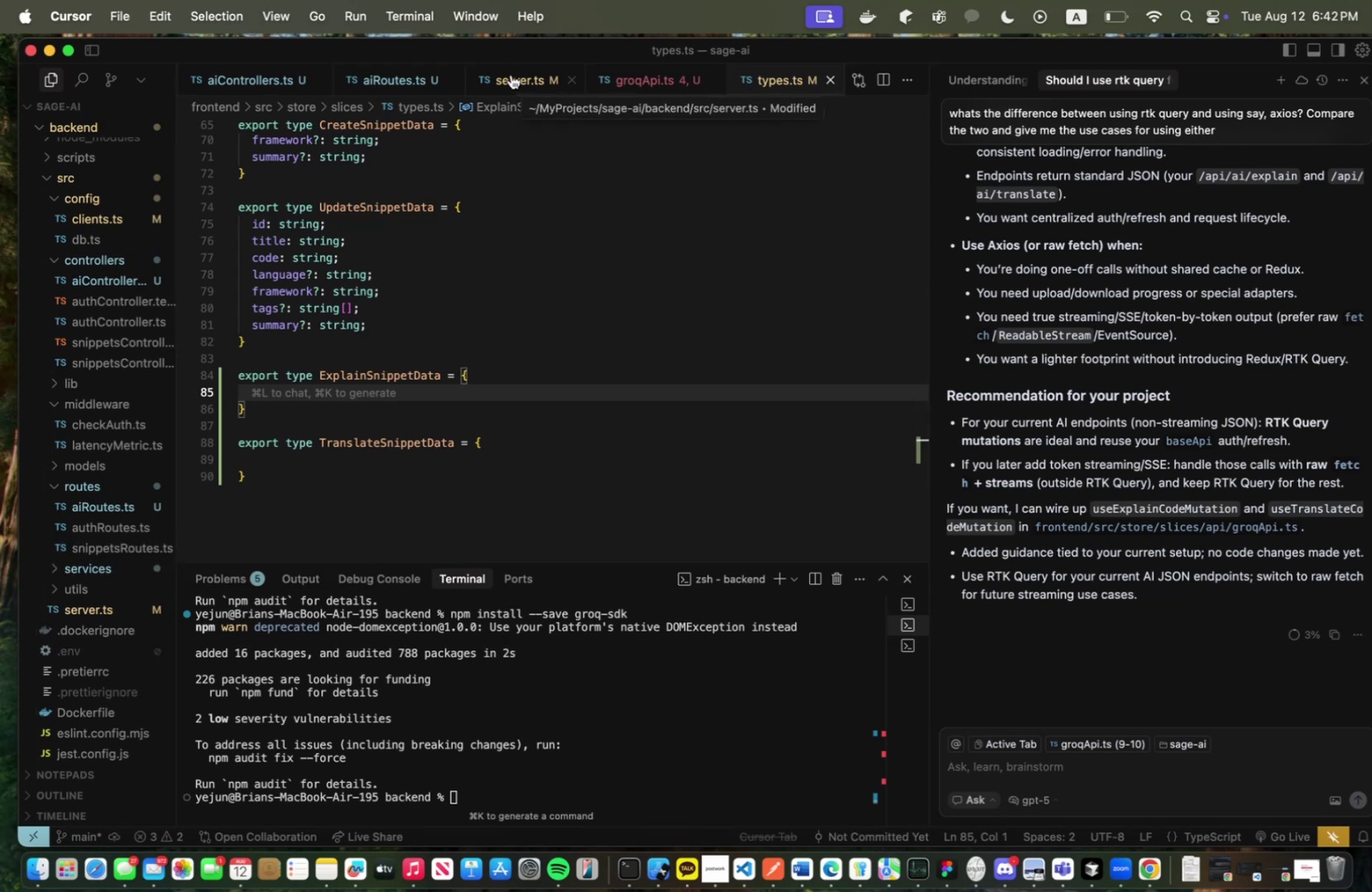 
left_click([567, 77])
 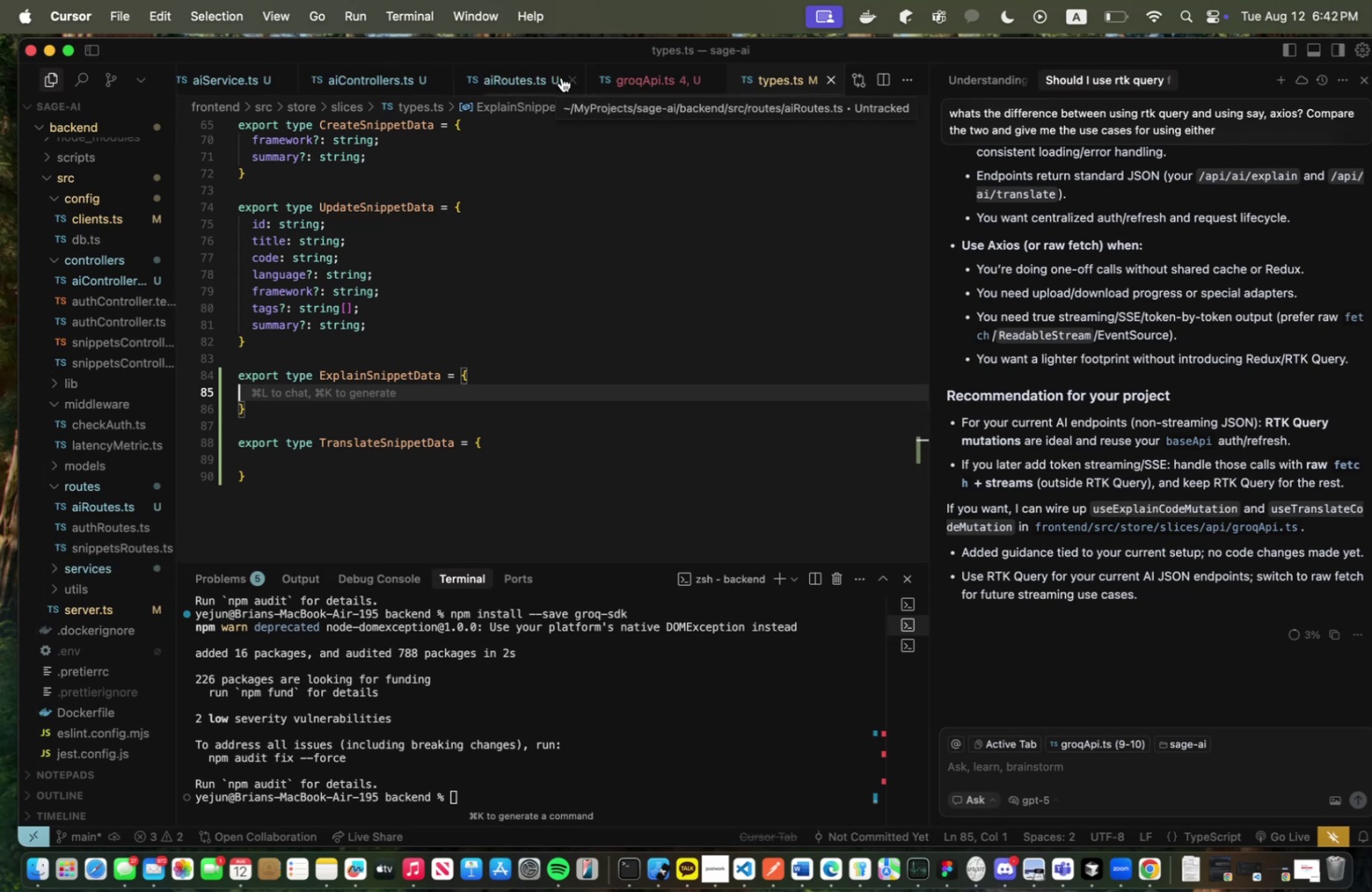 
left_click([566, 77])
 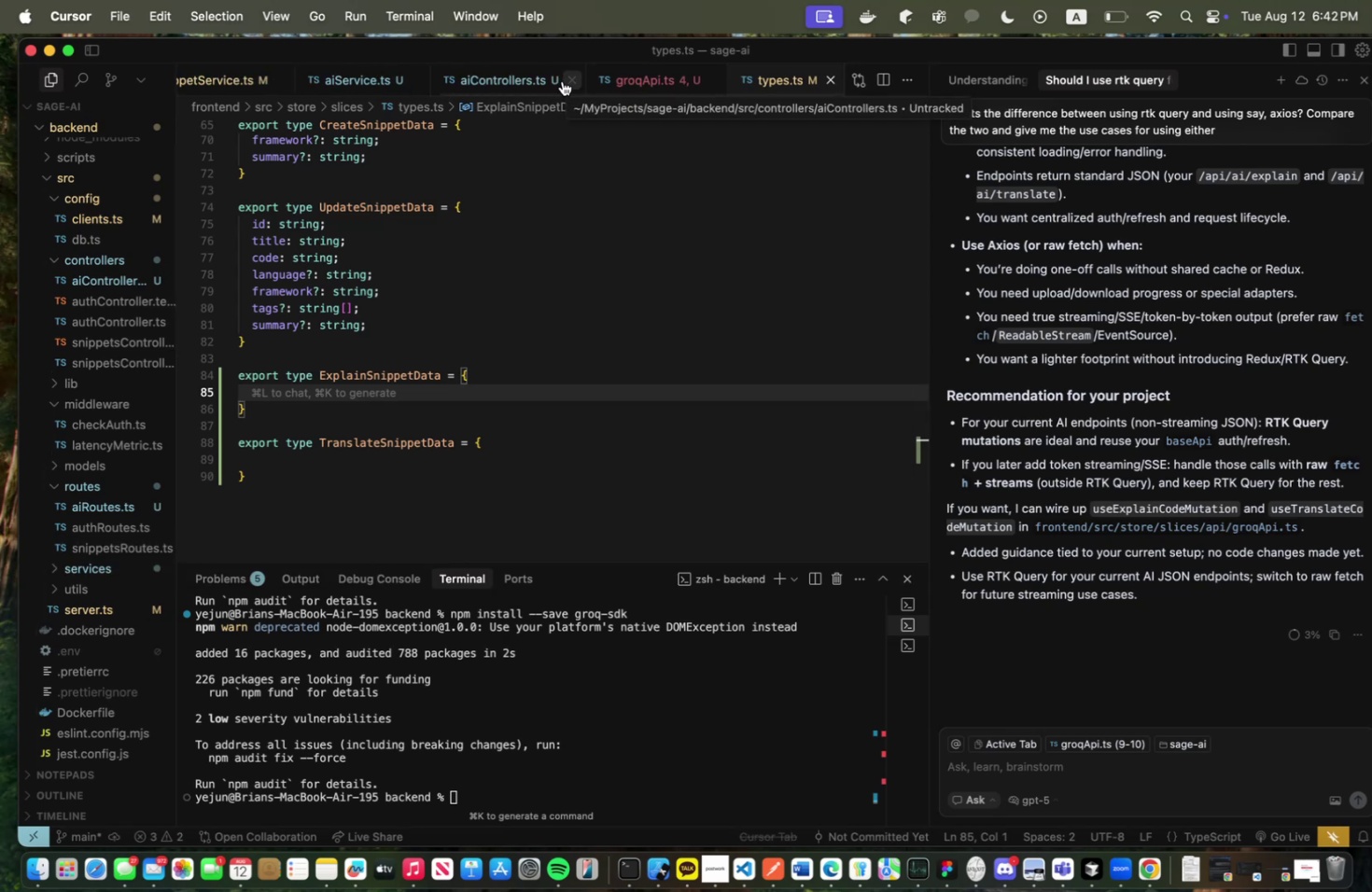 
left_click([562, 81])
 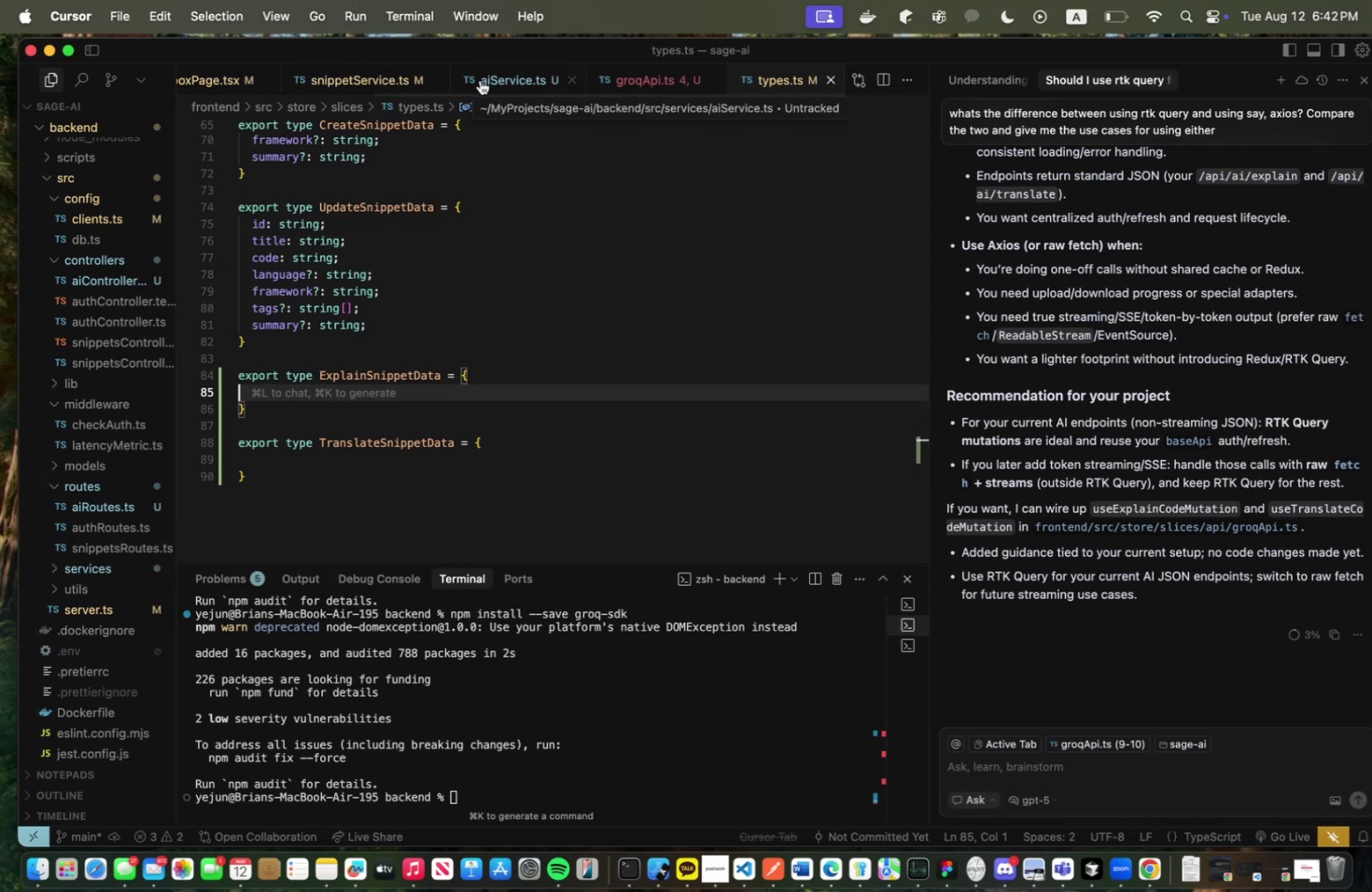 
left_click([509, 78])
 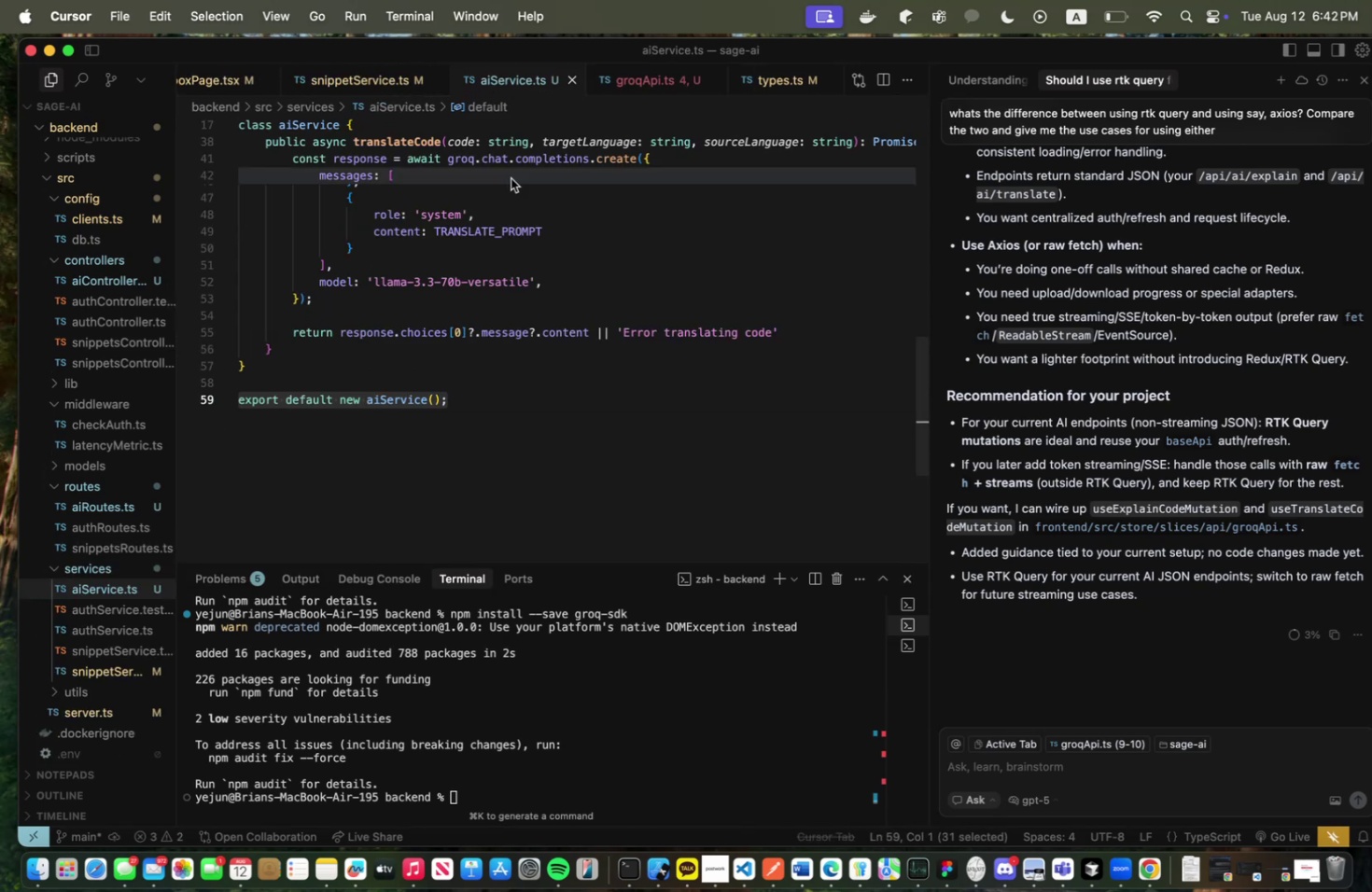 
scroll: coordinate [517, 317], scroll_direction: up, amount: 12.0
 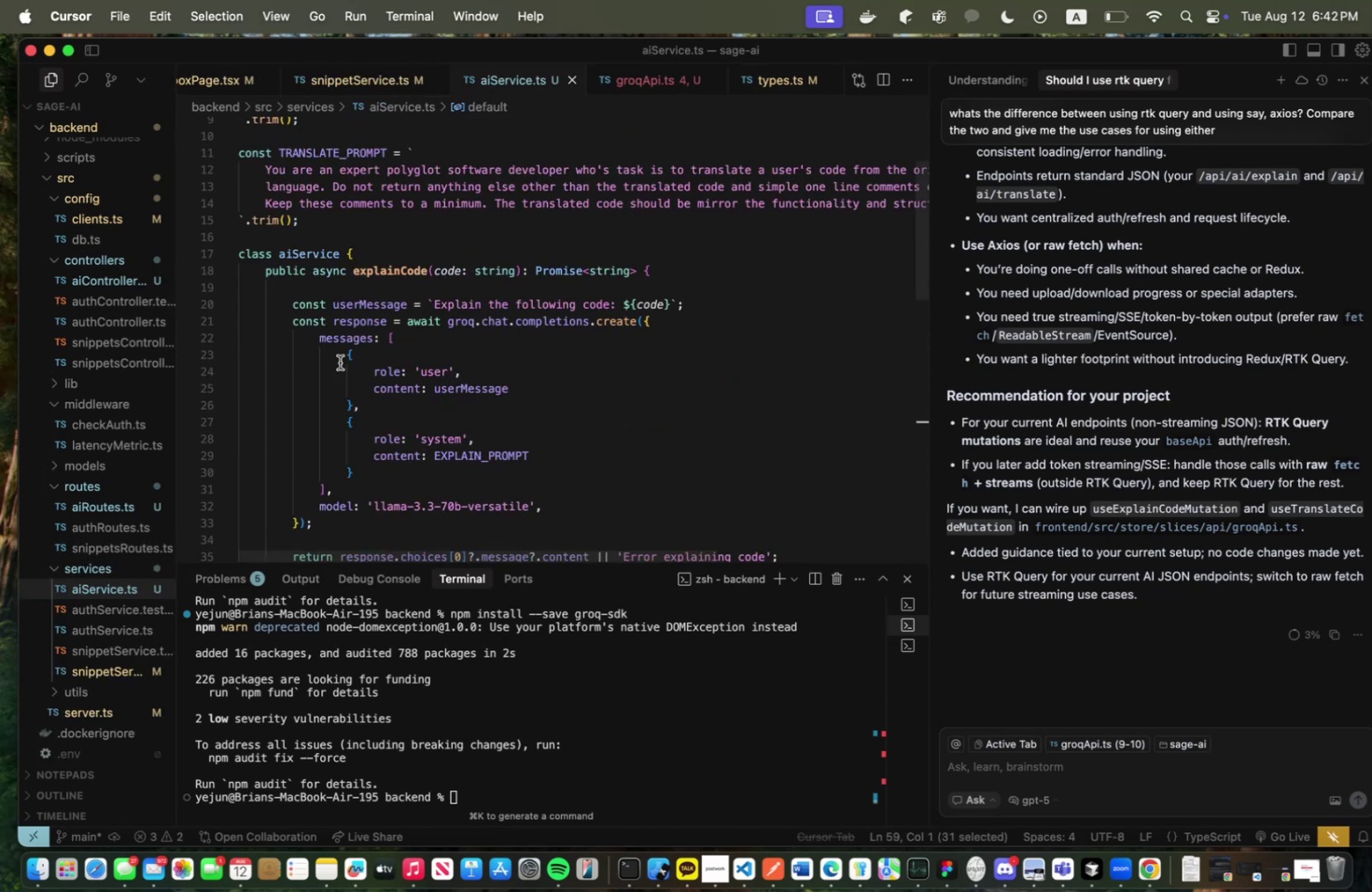 
scroll: coordinate [129, 414], scroll_direction: down, amount: 25.0
 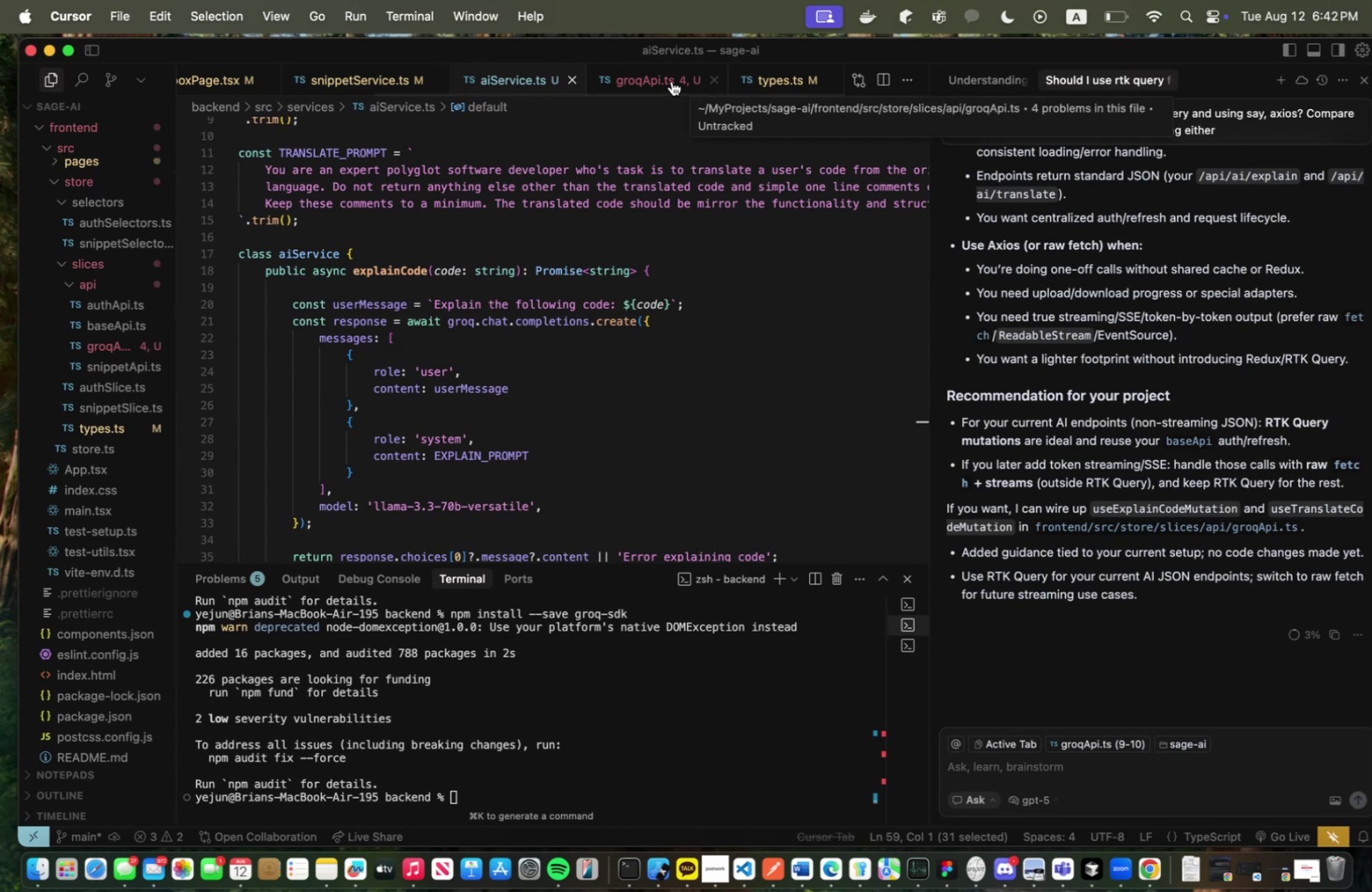 
wait(5.17)
 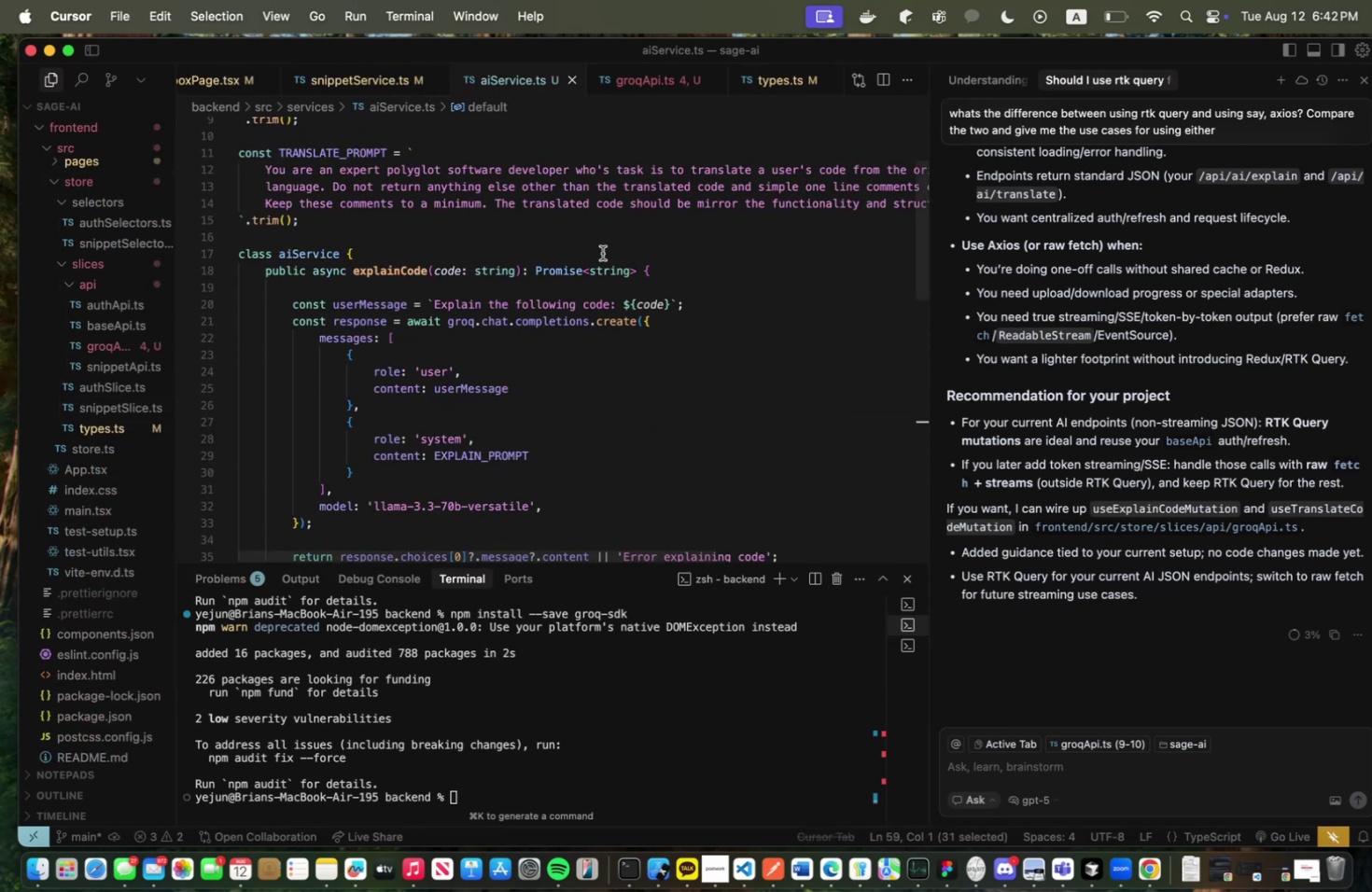 
left_click([671, 81])
 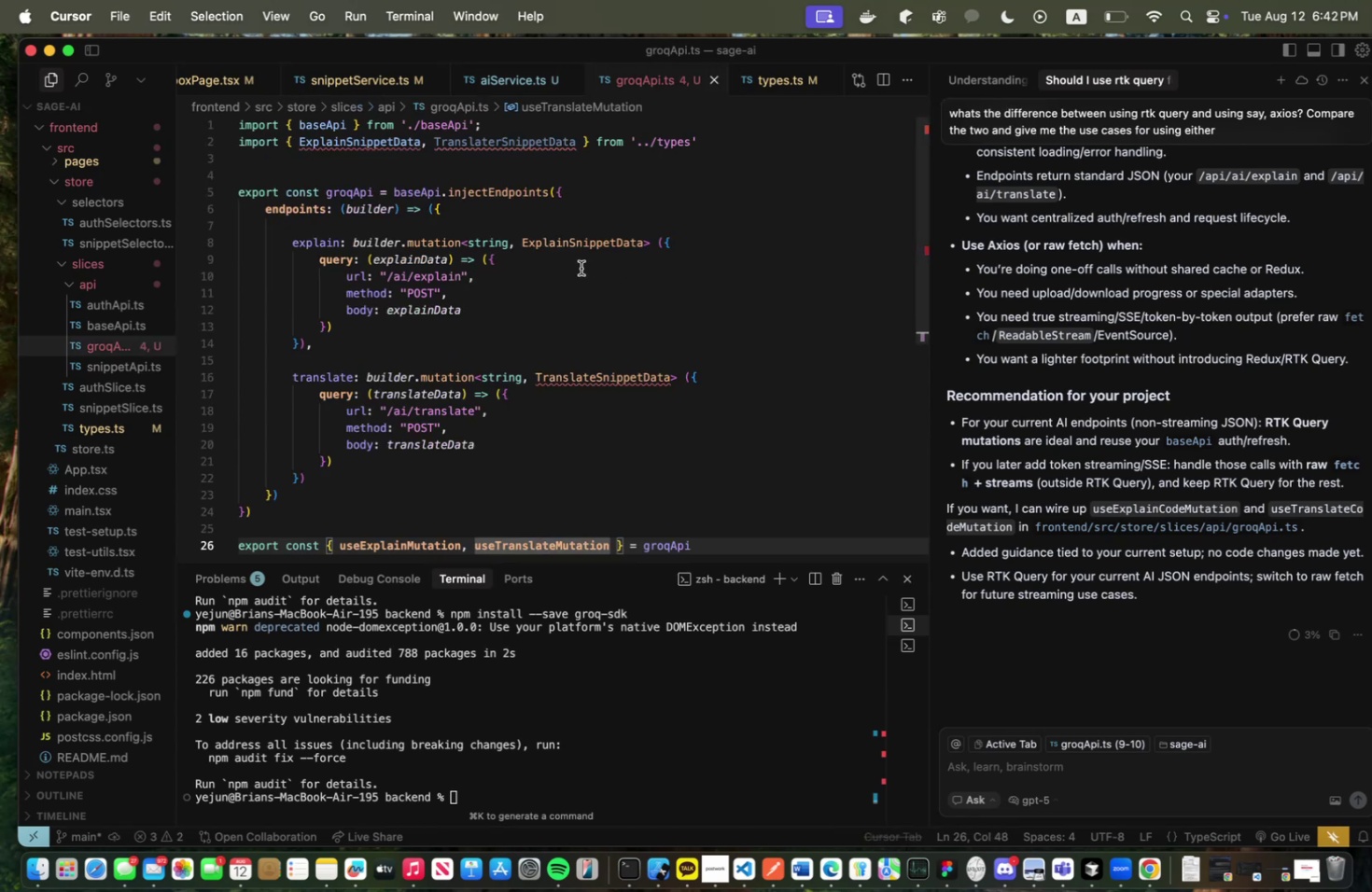 
scroll: coordinate [581, 268], scroll_direction: up, amount: 2.0
 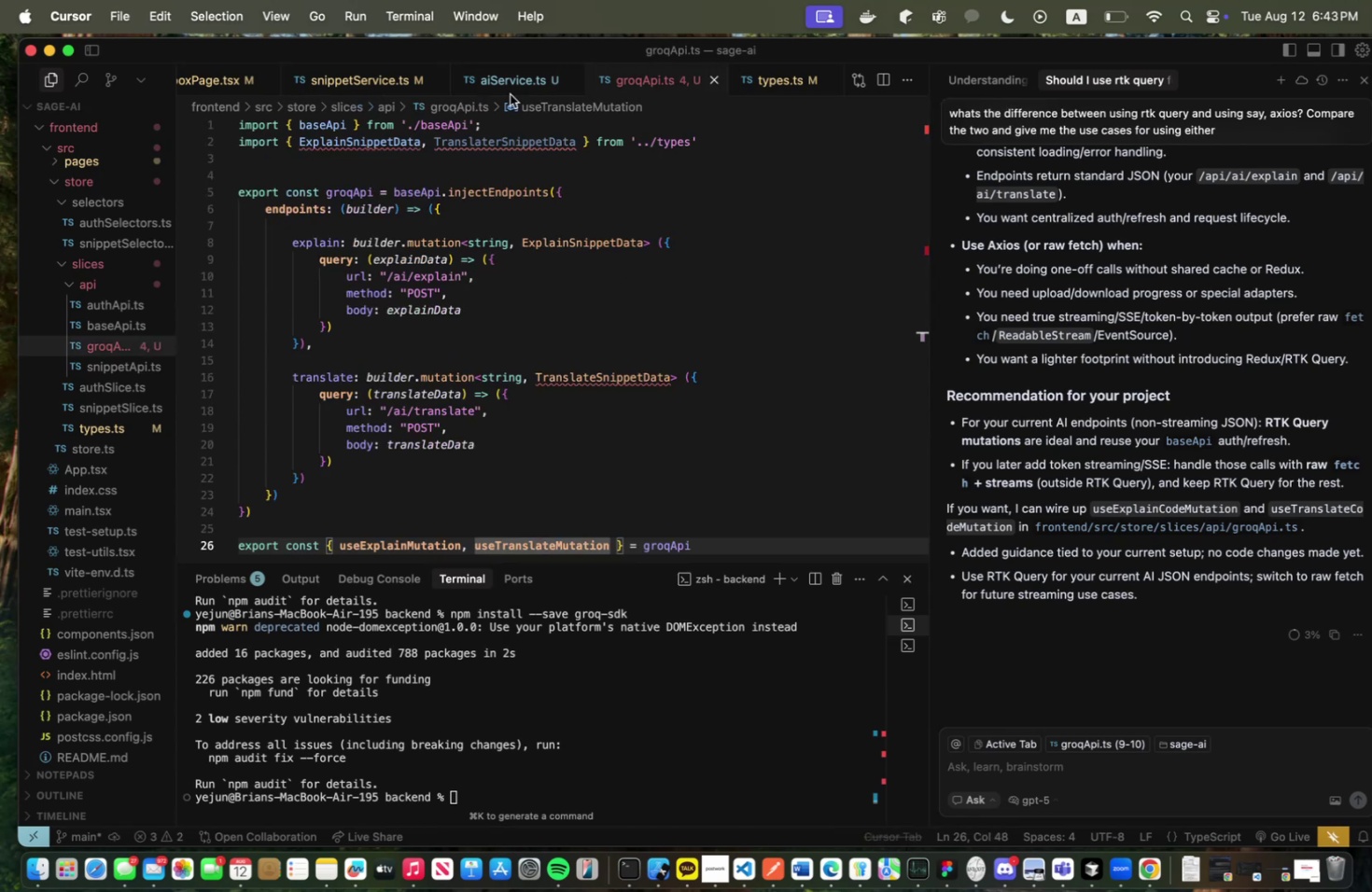 
left_click([508, 89])
 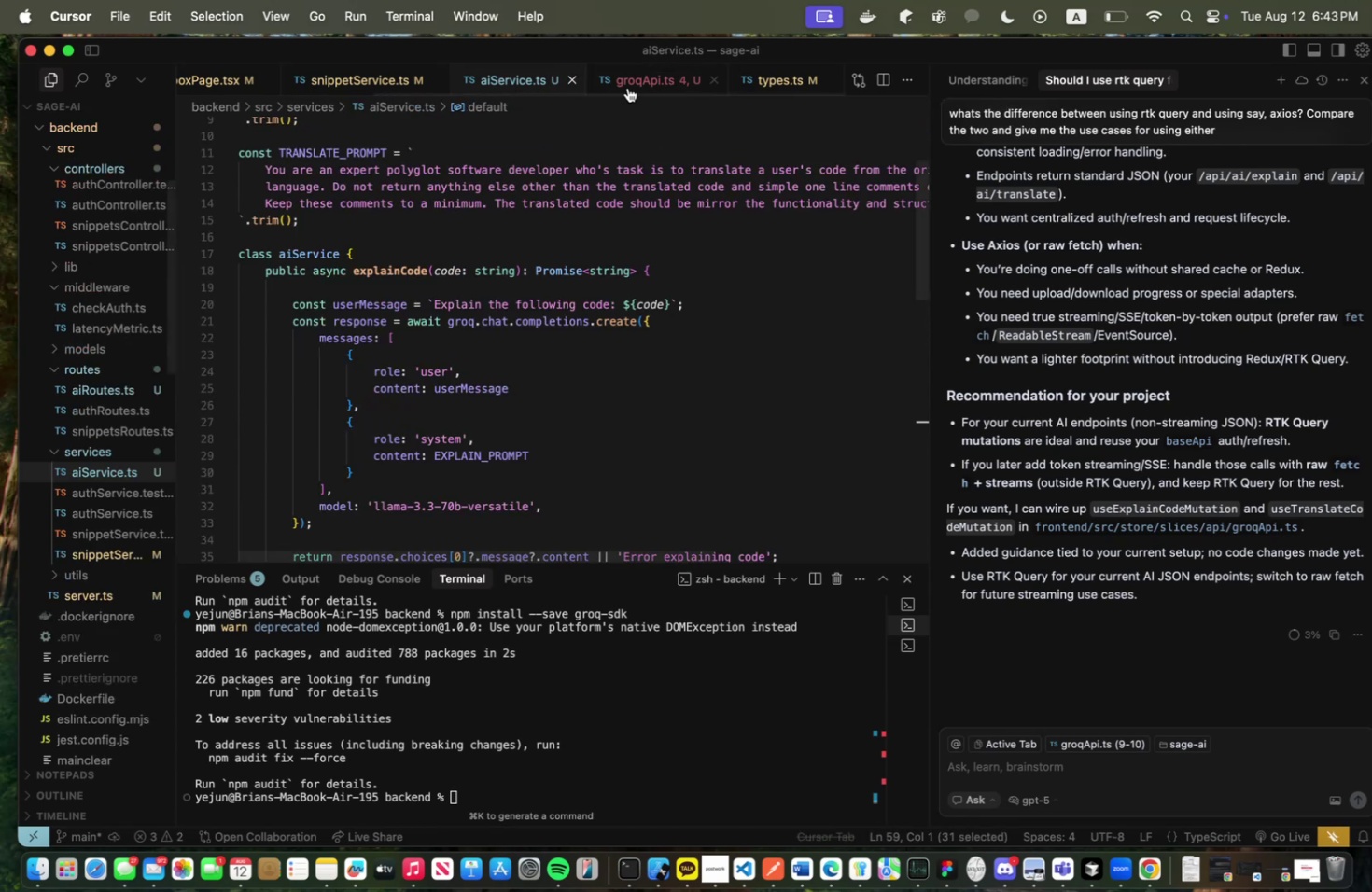 
left_click([627, 88])
 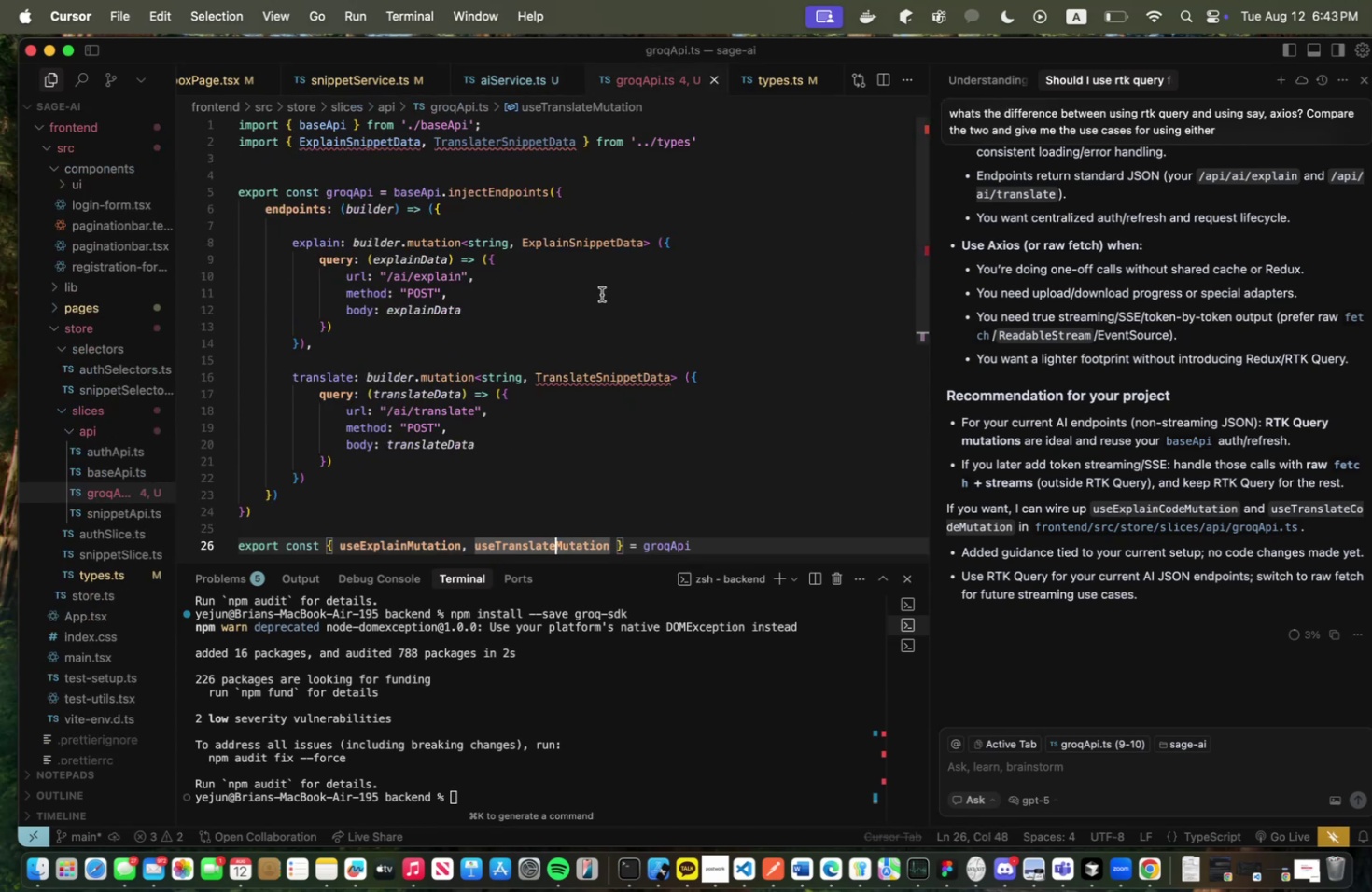 
double_click([593, 244])
 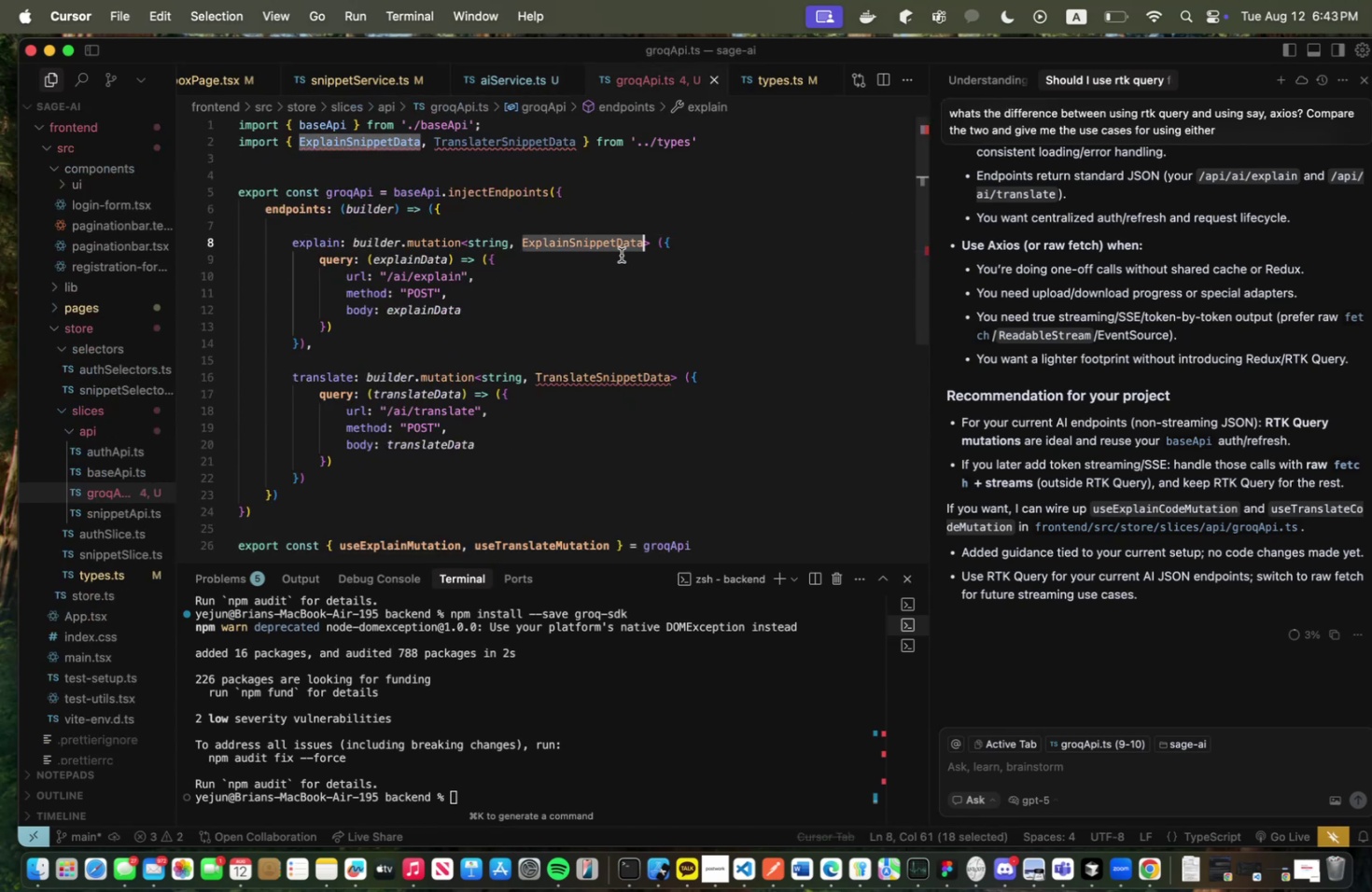 
type(string)
 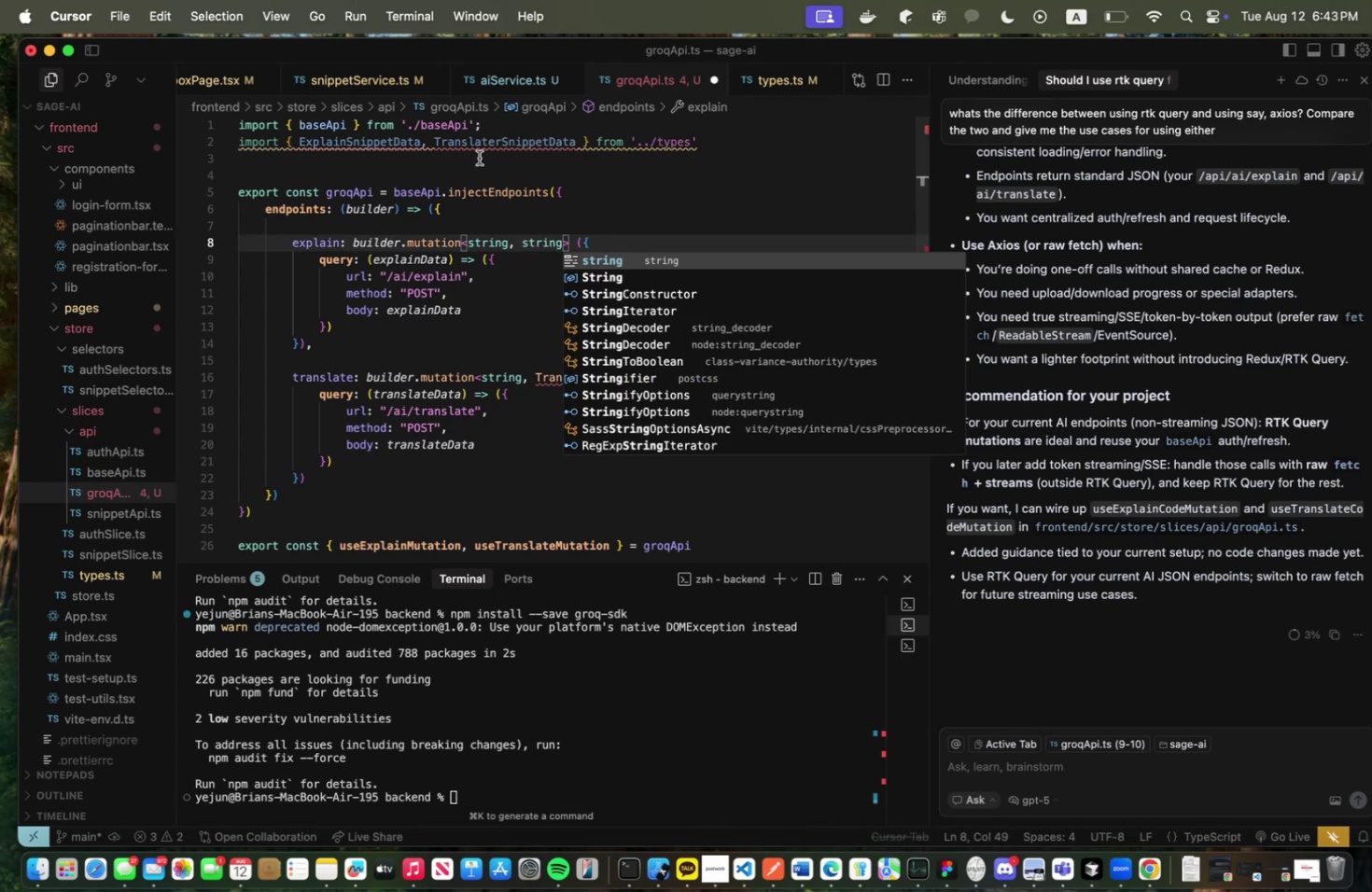 
double_click([386, 145])
 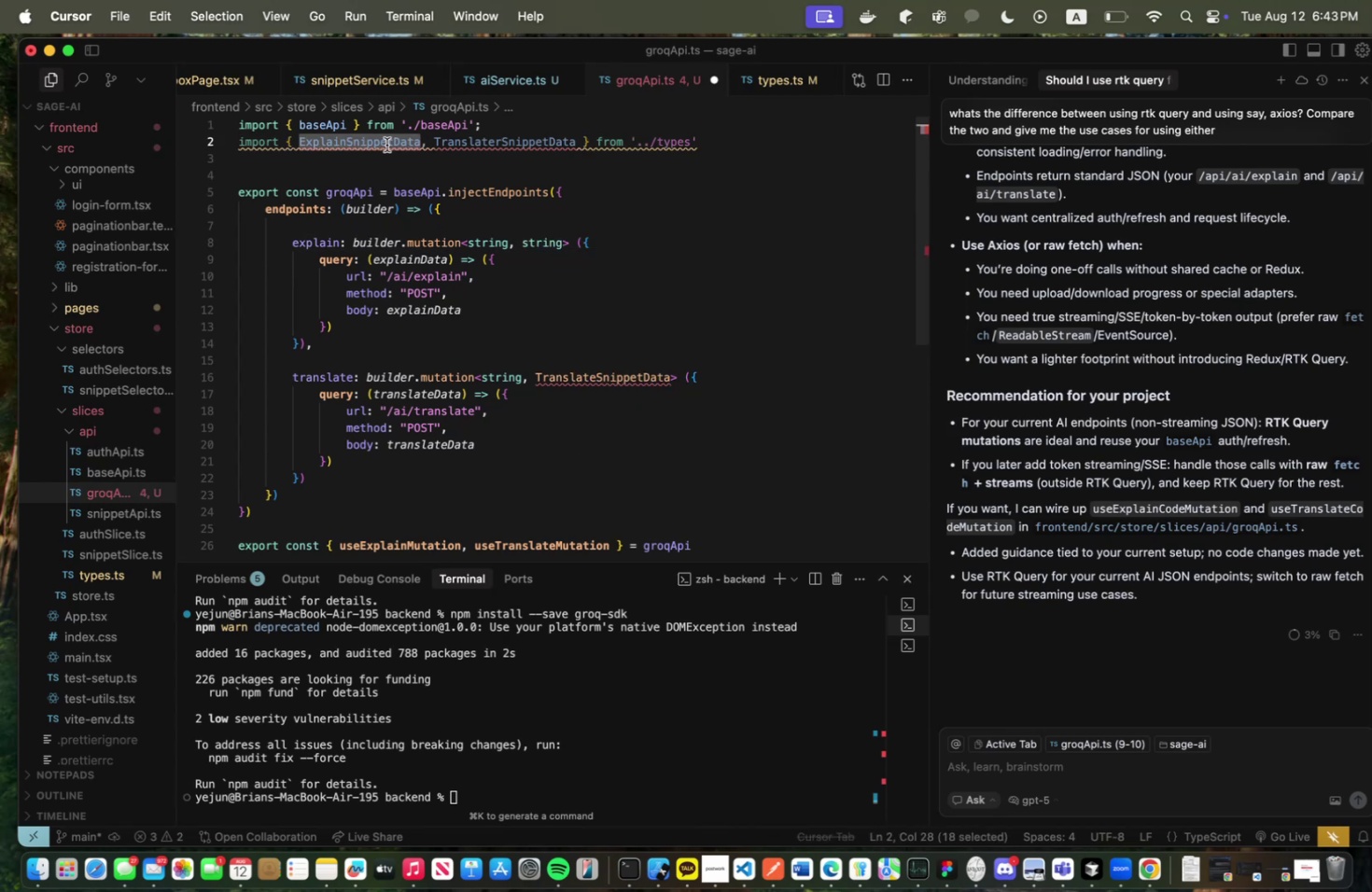 
key(Backspace)
 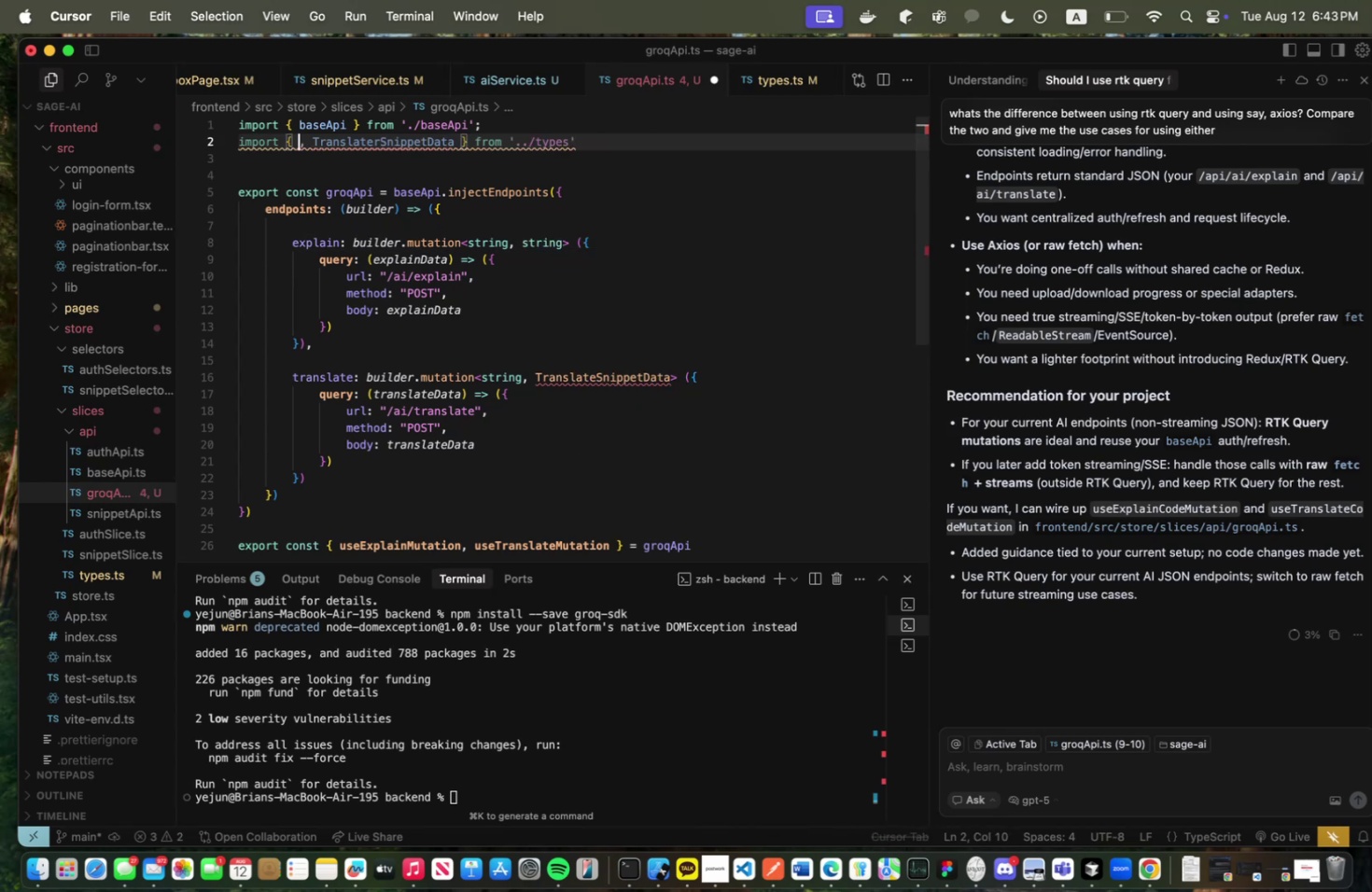 
key(ArrowRight)
 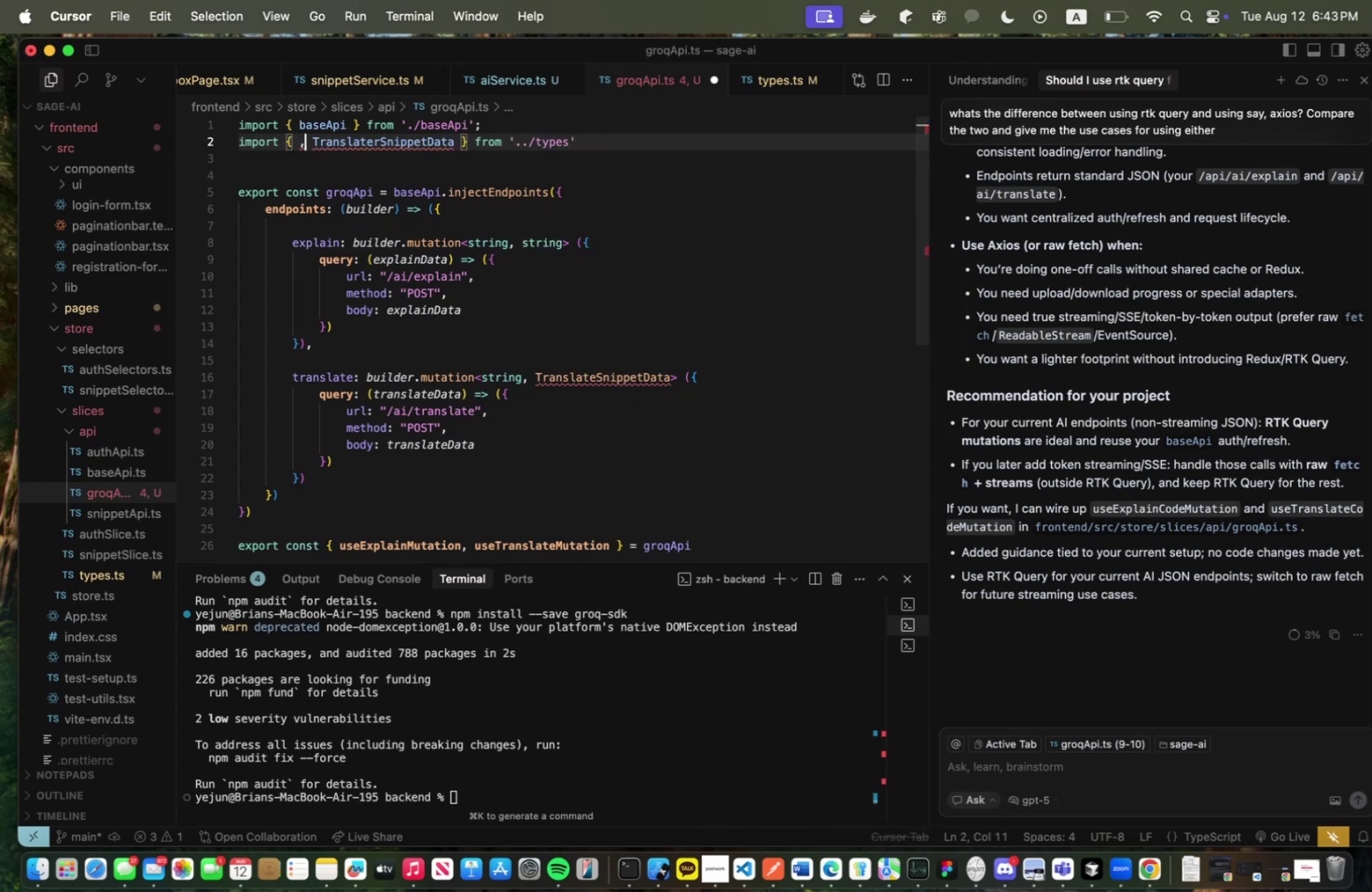 
key(ArrowRight)
 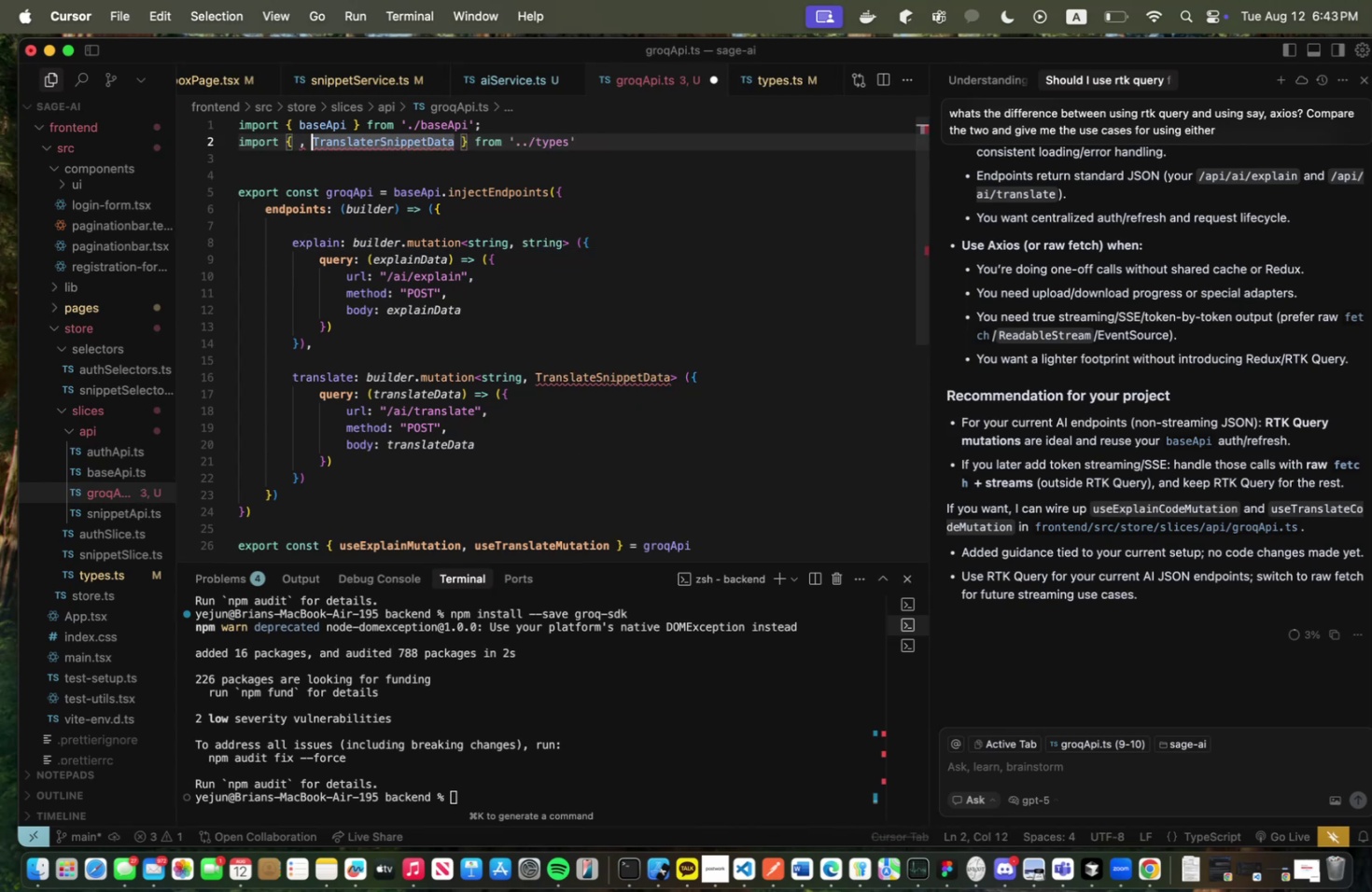 
key(Backspace)
 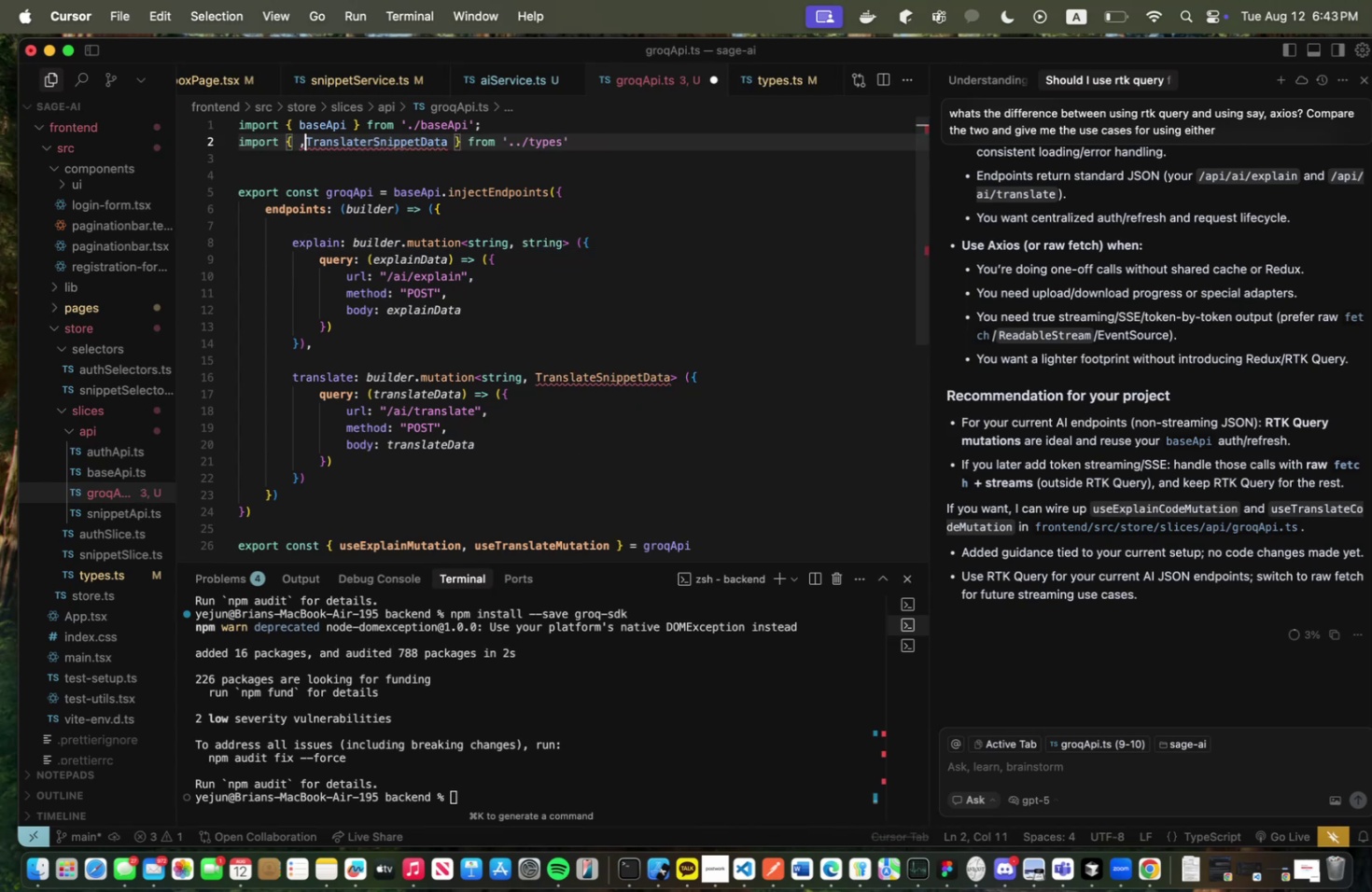 
key(Backspace)
 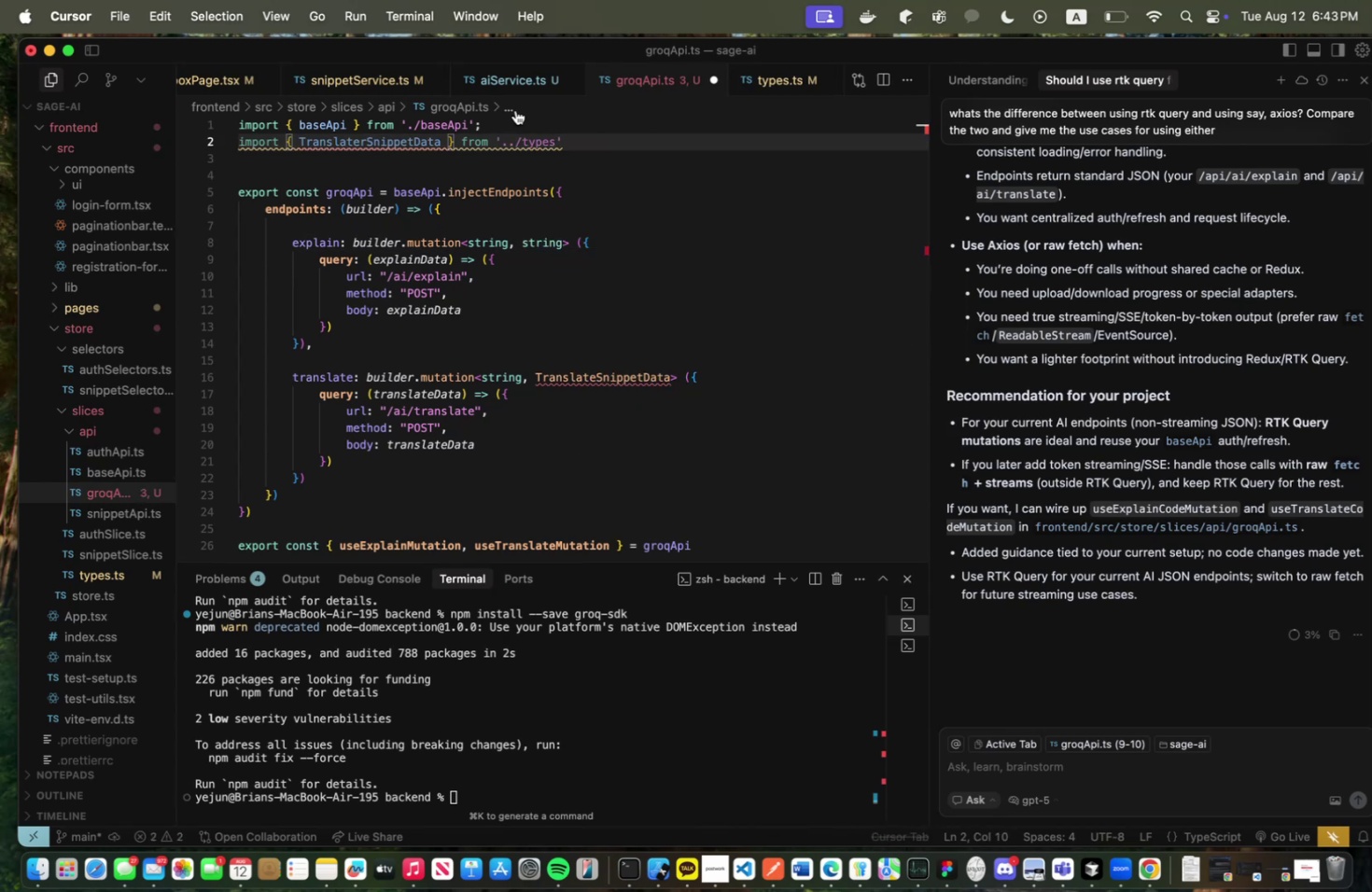 
left_click([529, 88])
 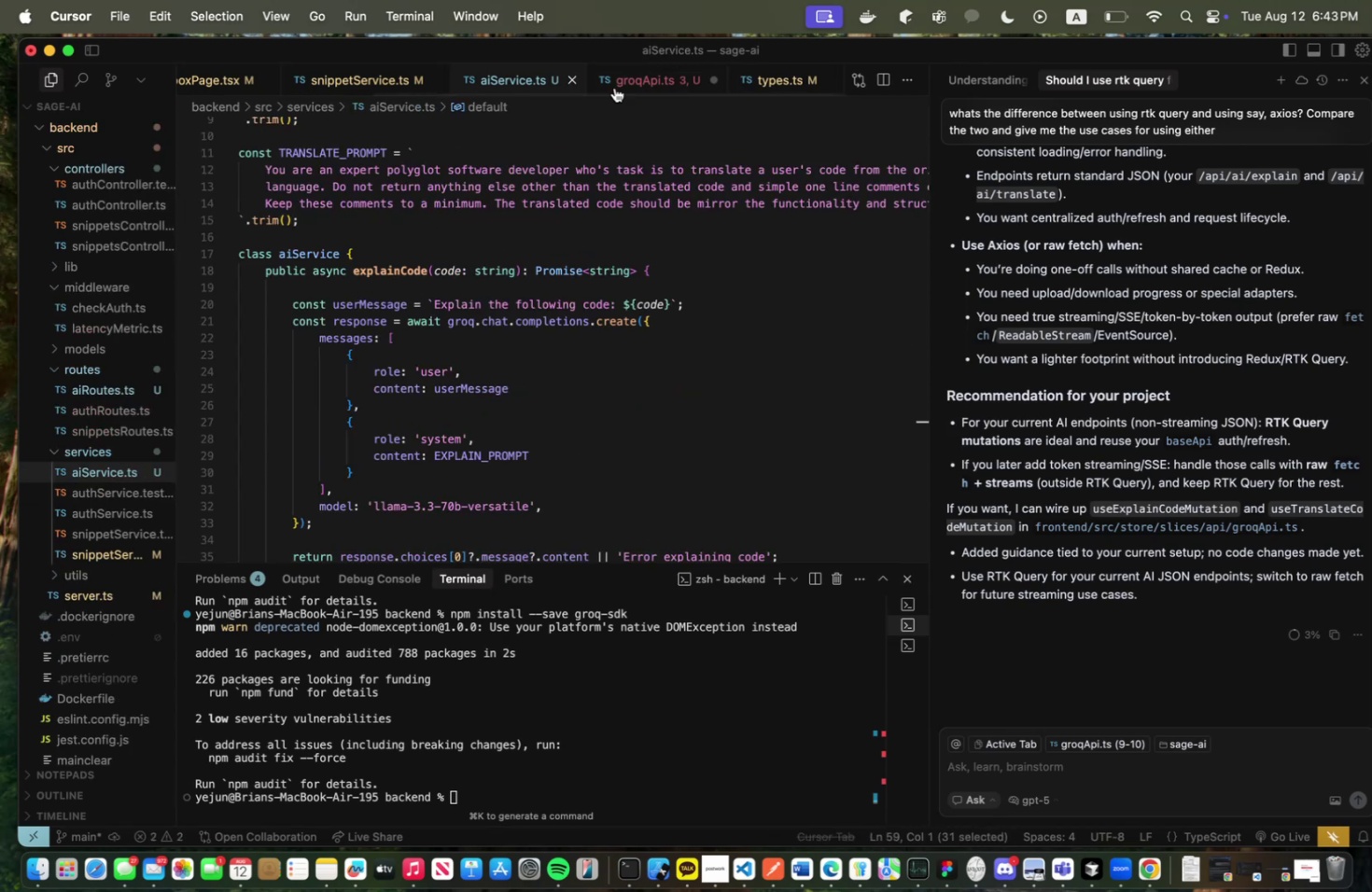 
left_click([629, 88])
 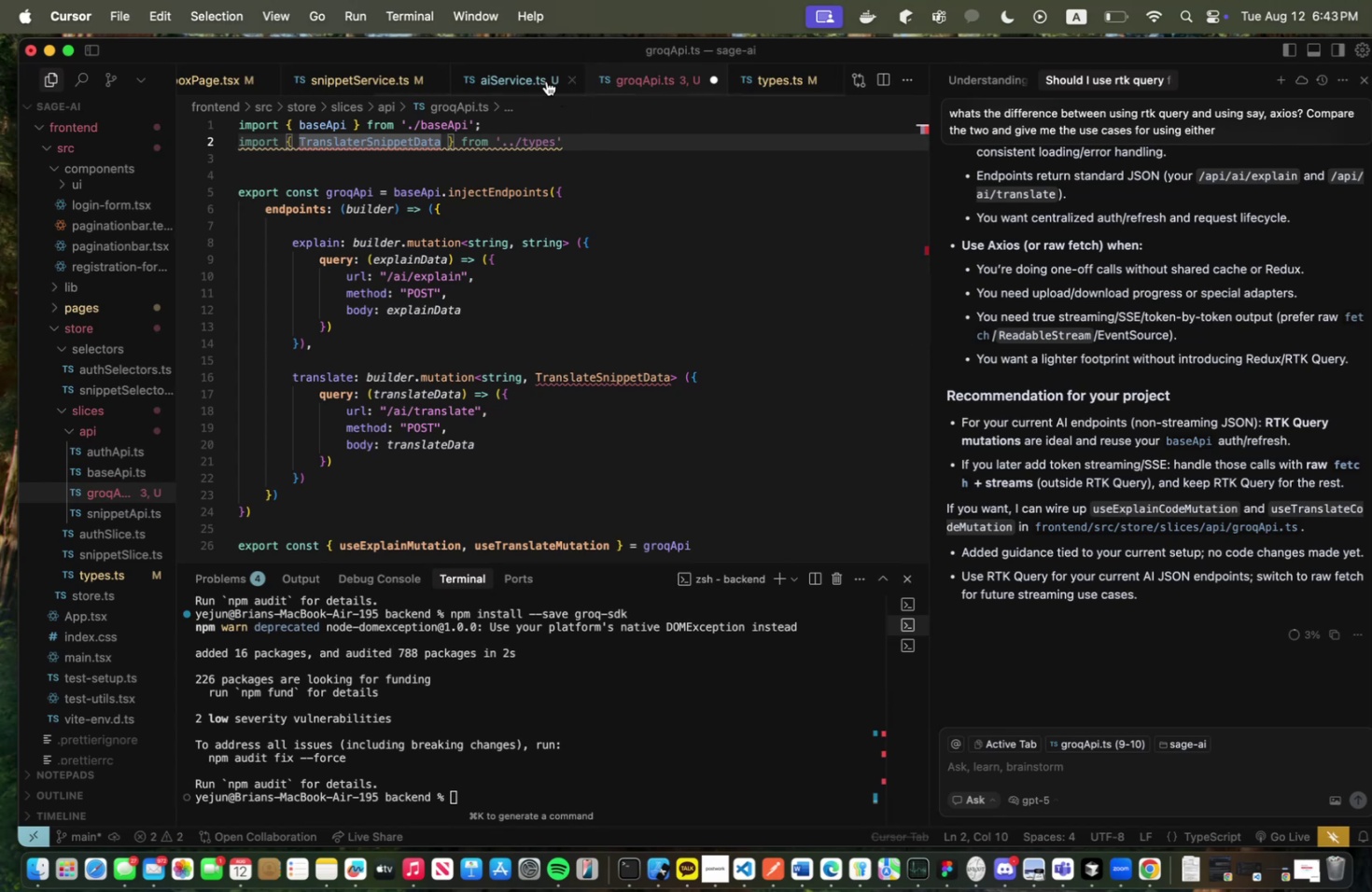 
wait(5.1)
 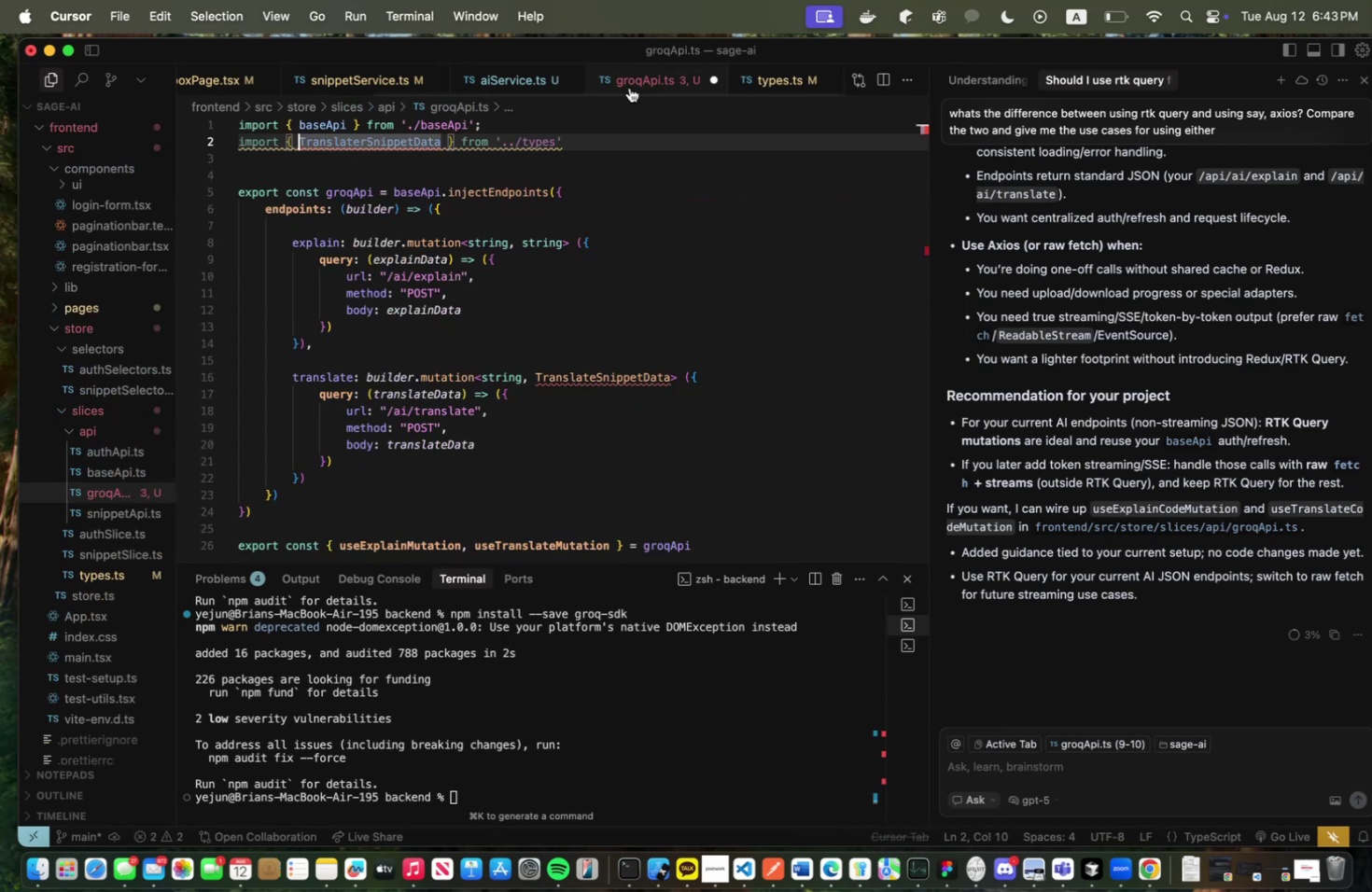 
key(Meta+CommandLeft)
 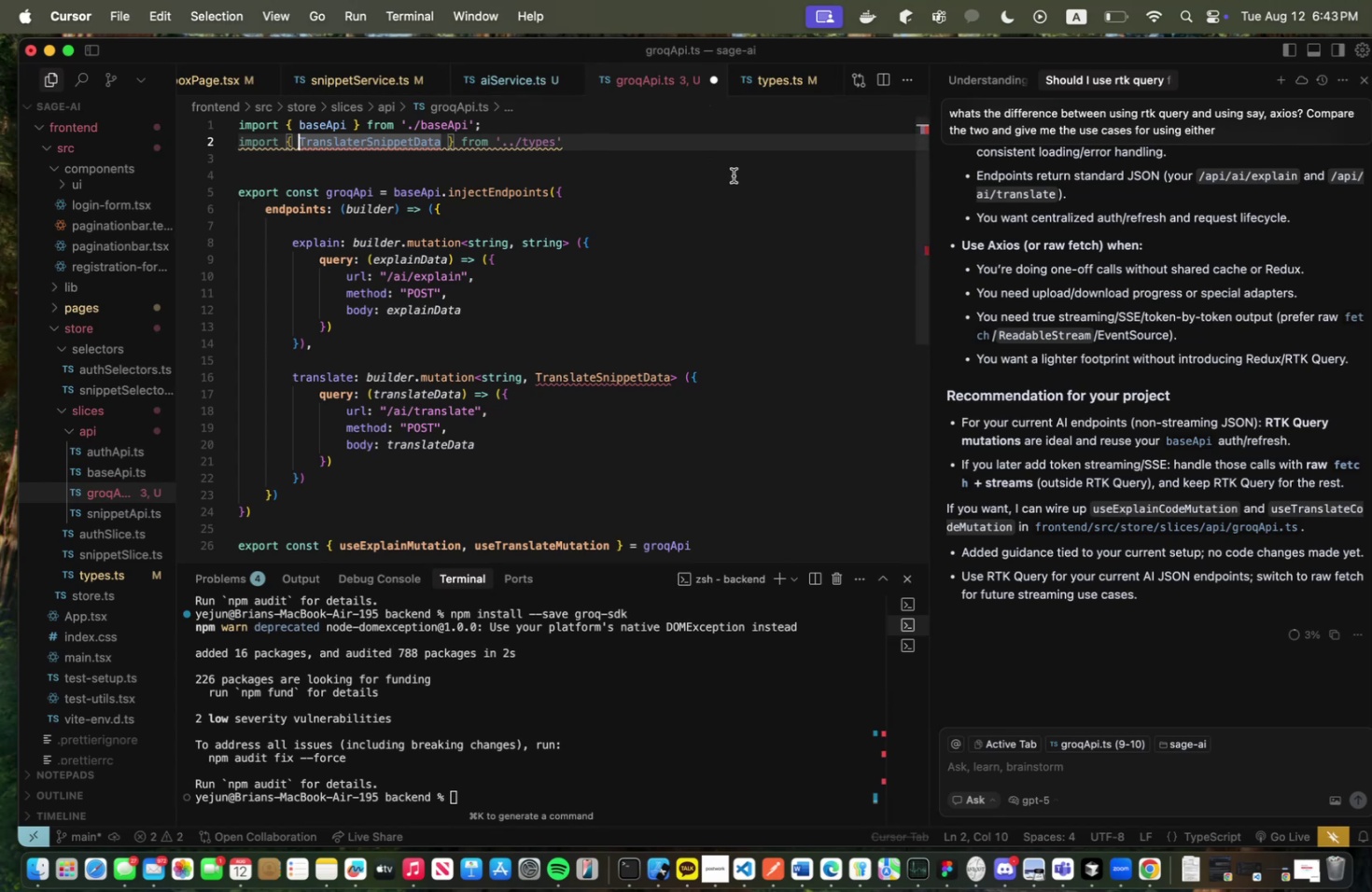 
key(Meta+S)
 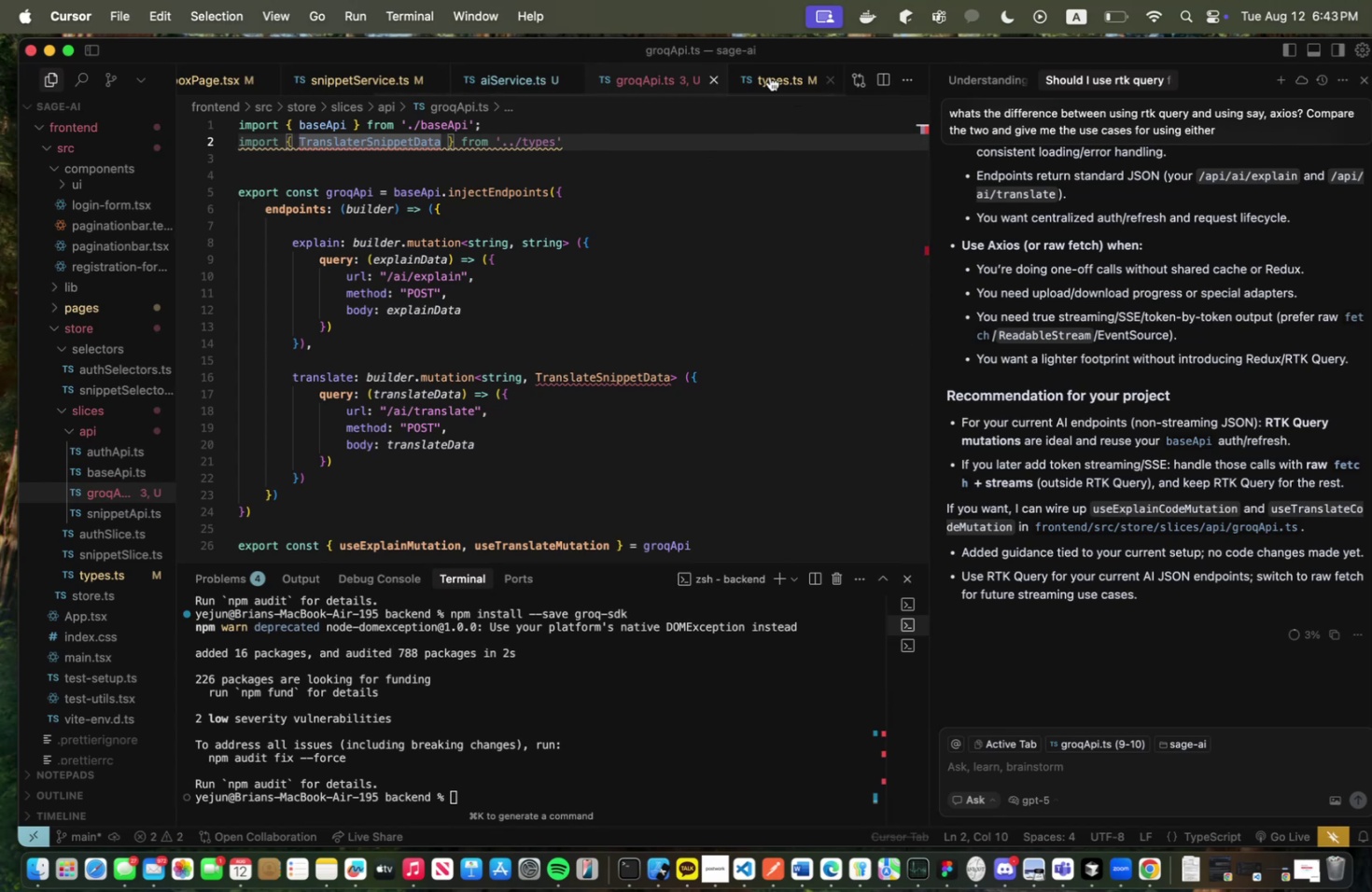 
left_click([769, 77])
 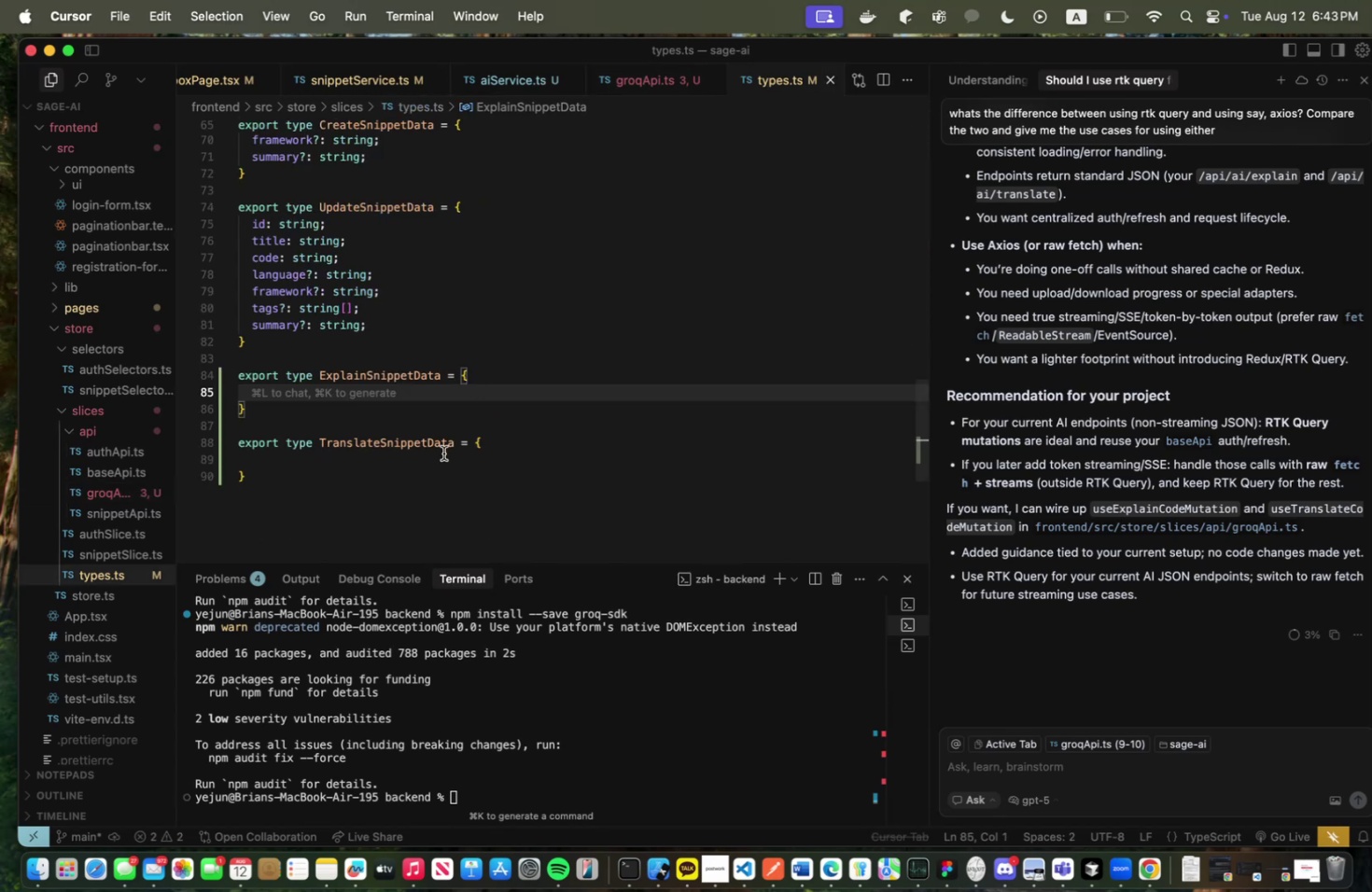 
left_click_drag(start_coordinate=[419, 414], to_coordinate=[231, 374])
 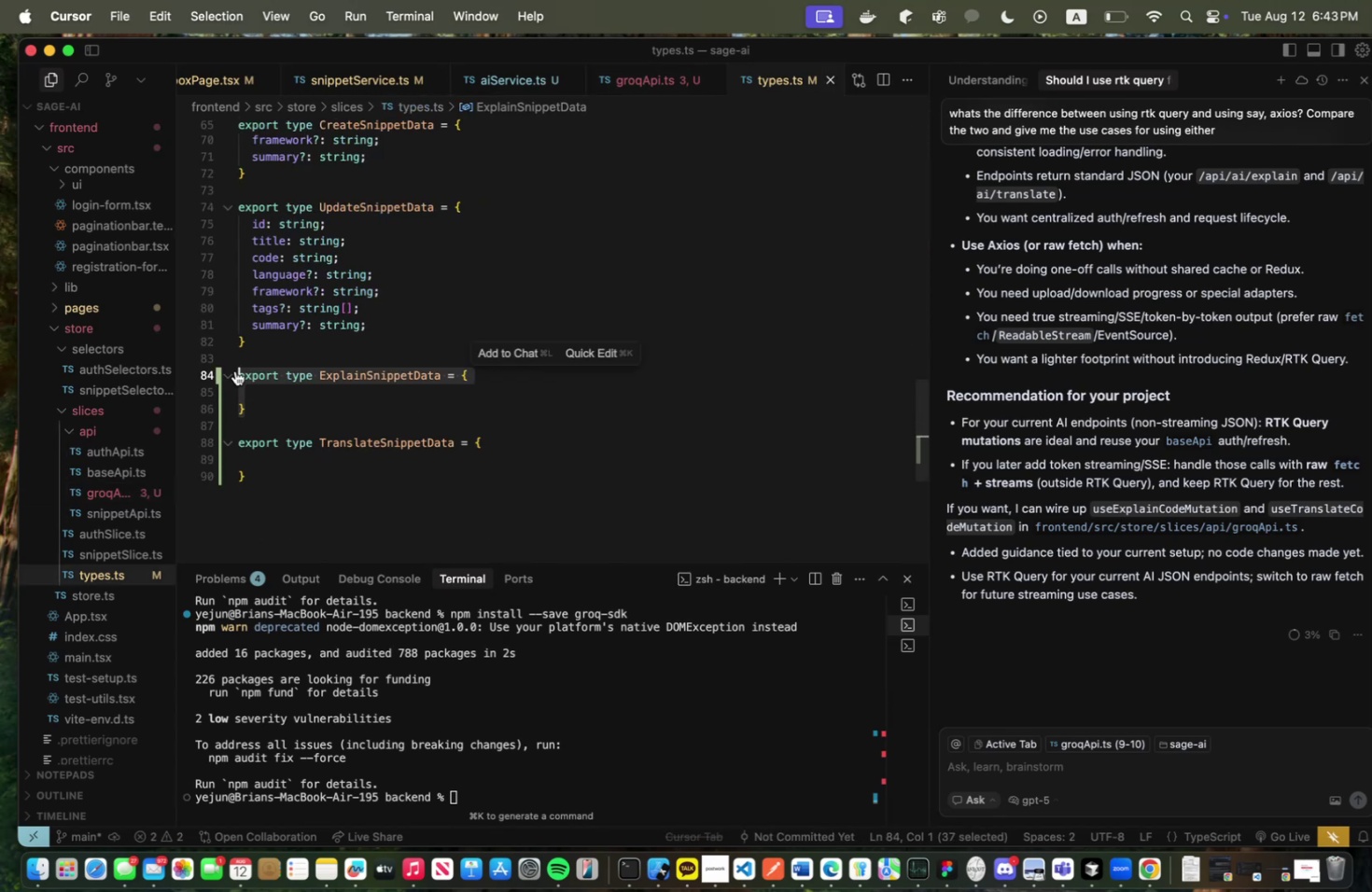 
key(Backspace)
 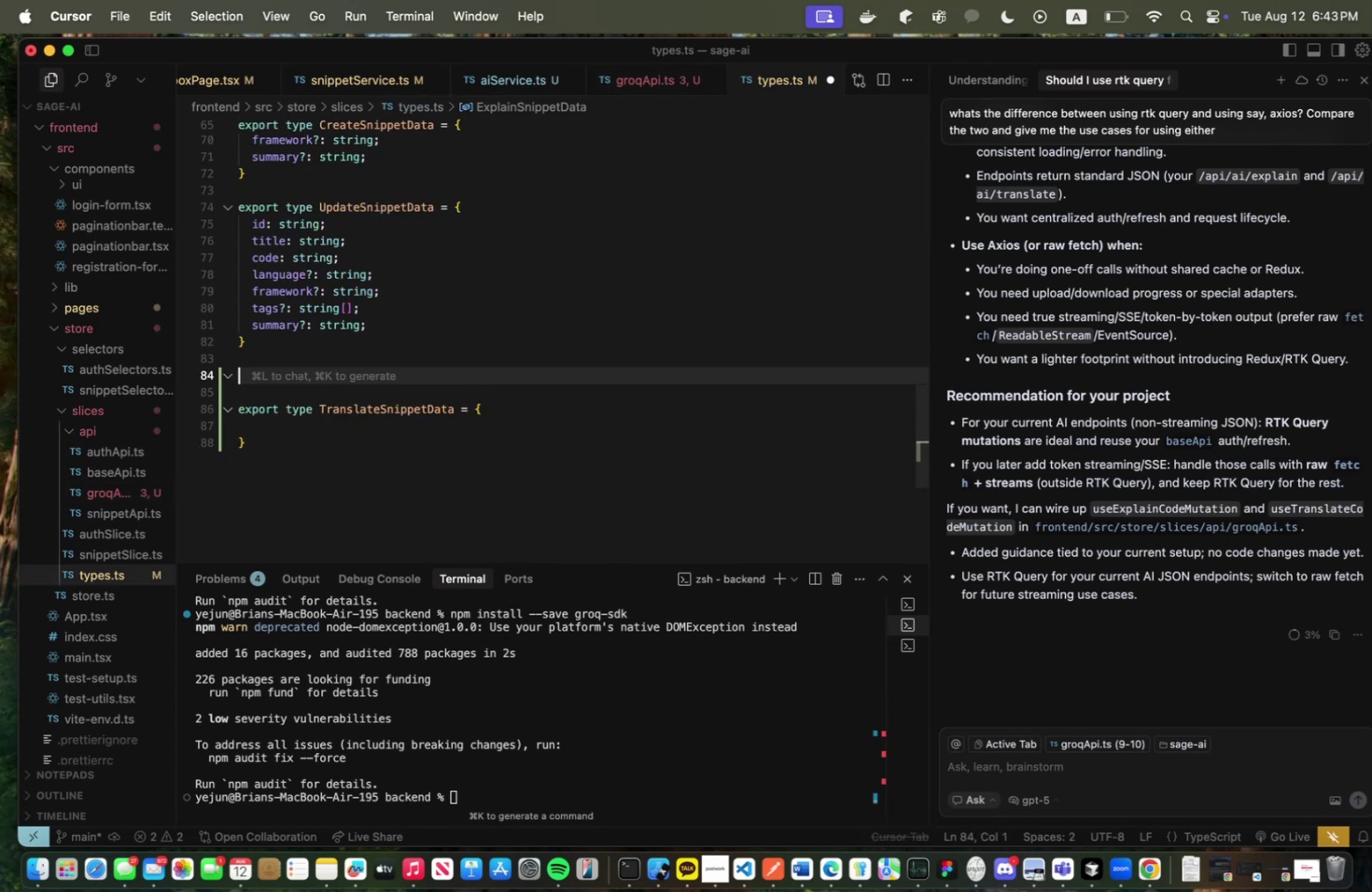 
key(Backspace)
 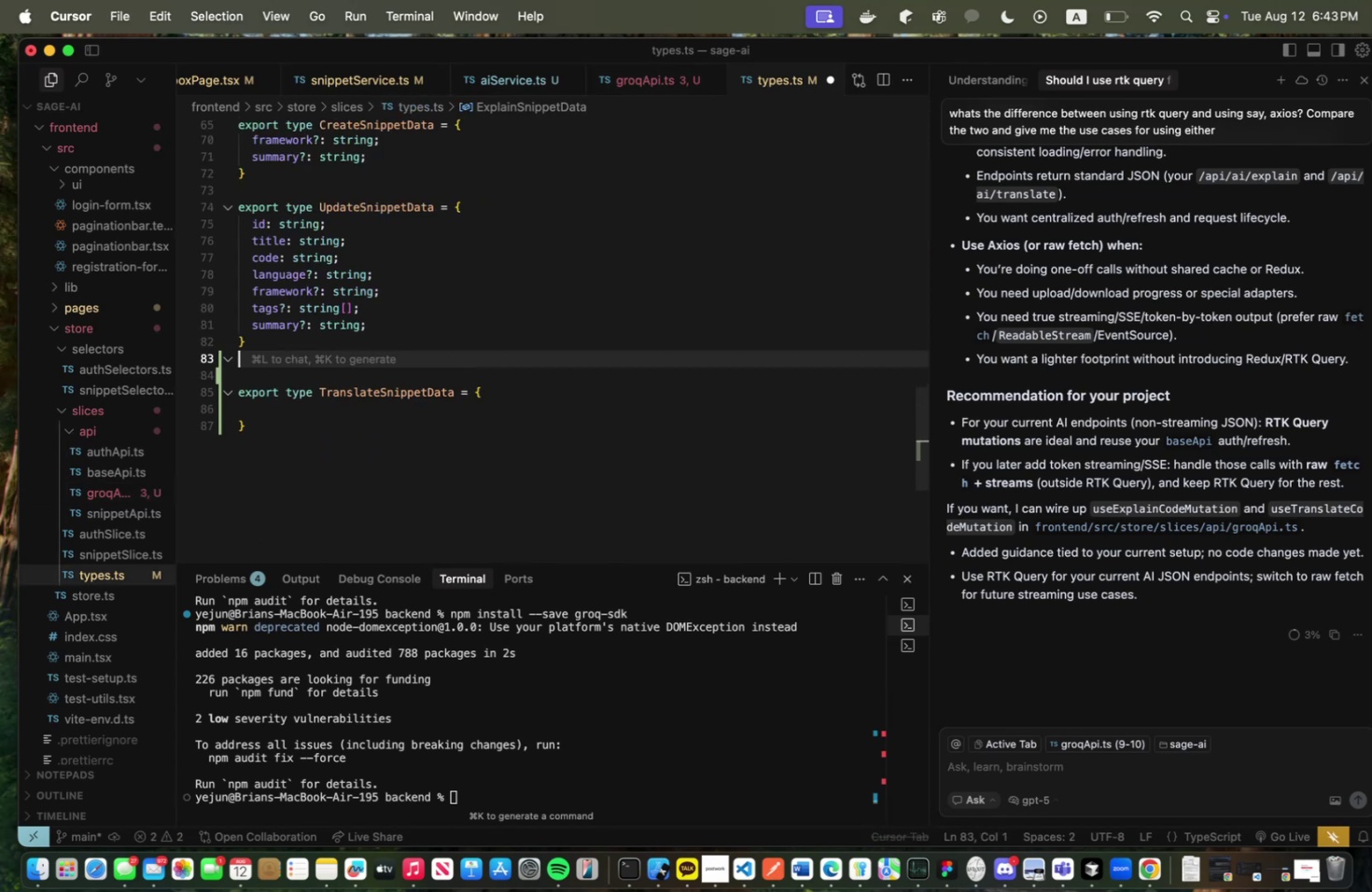 
key(Backspace)
 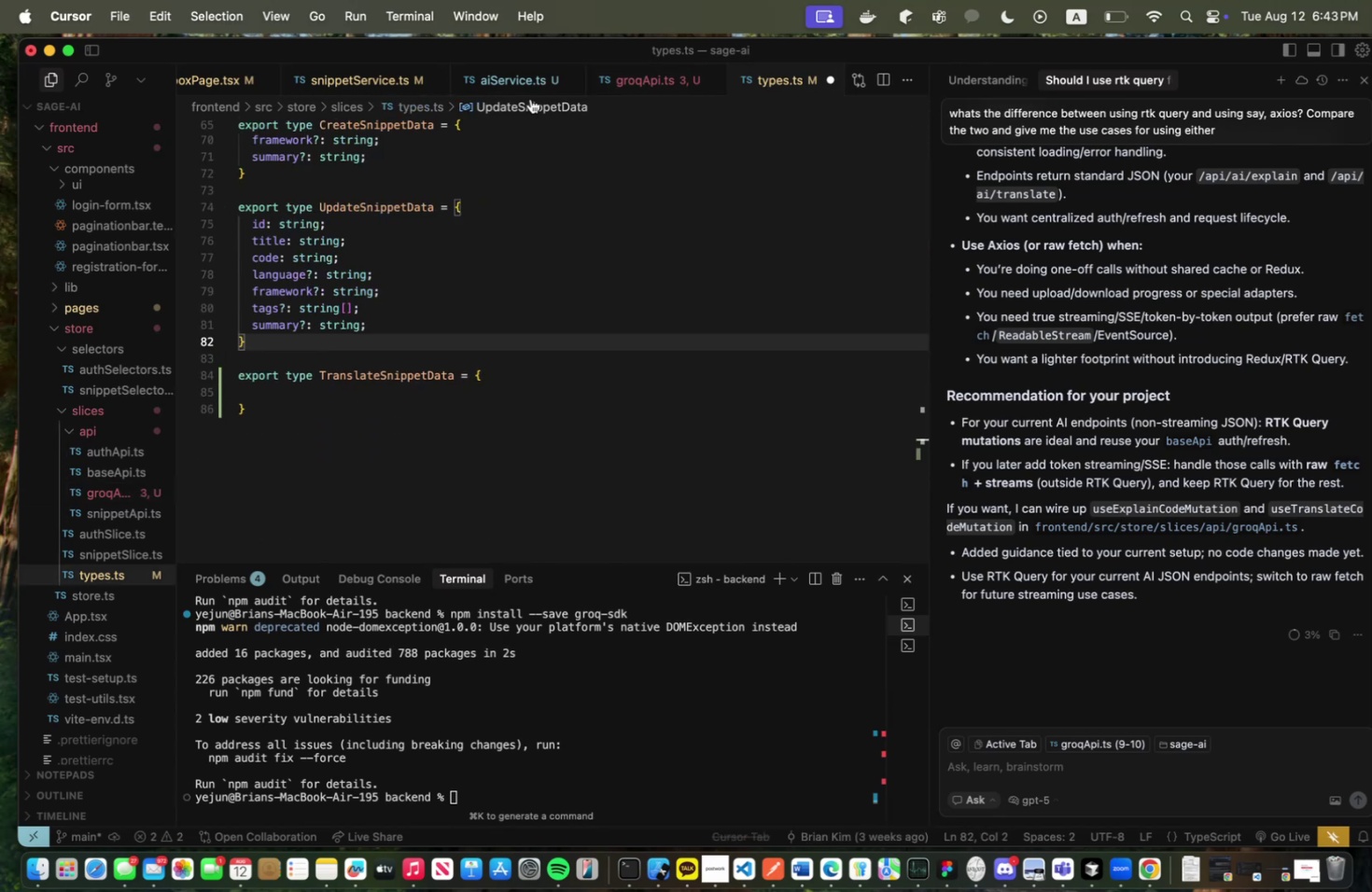 
left_click([524, 84])
 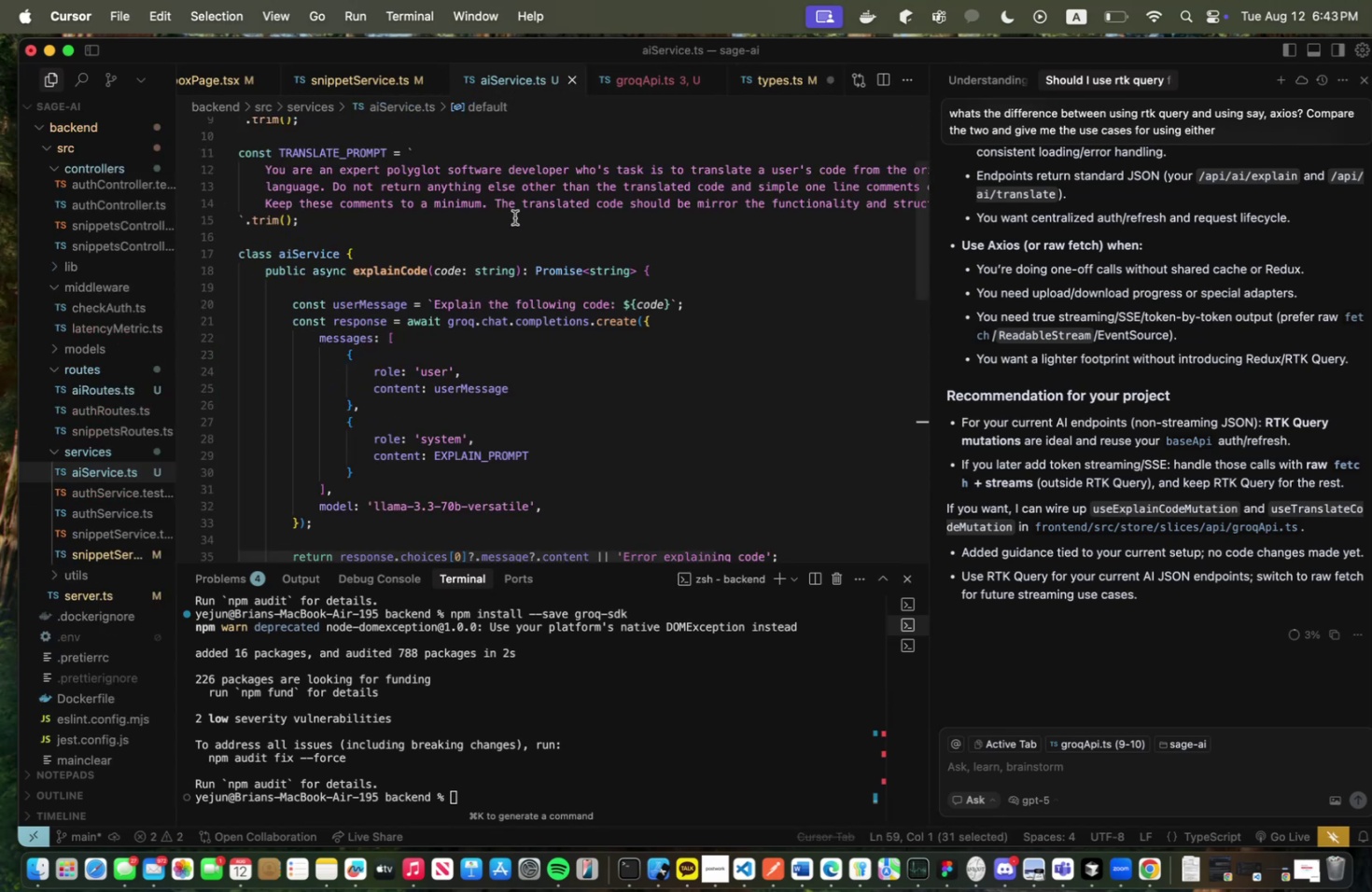 
scroll: coordinate [508, 329], scroll_direction: down, amount: 7.0
 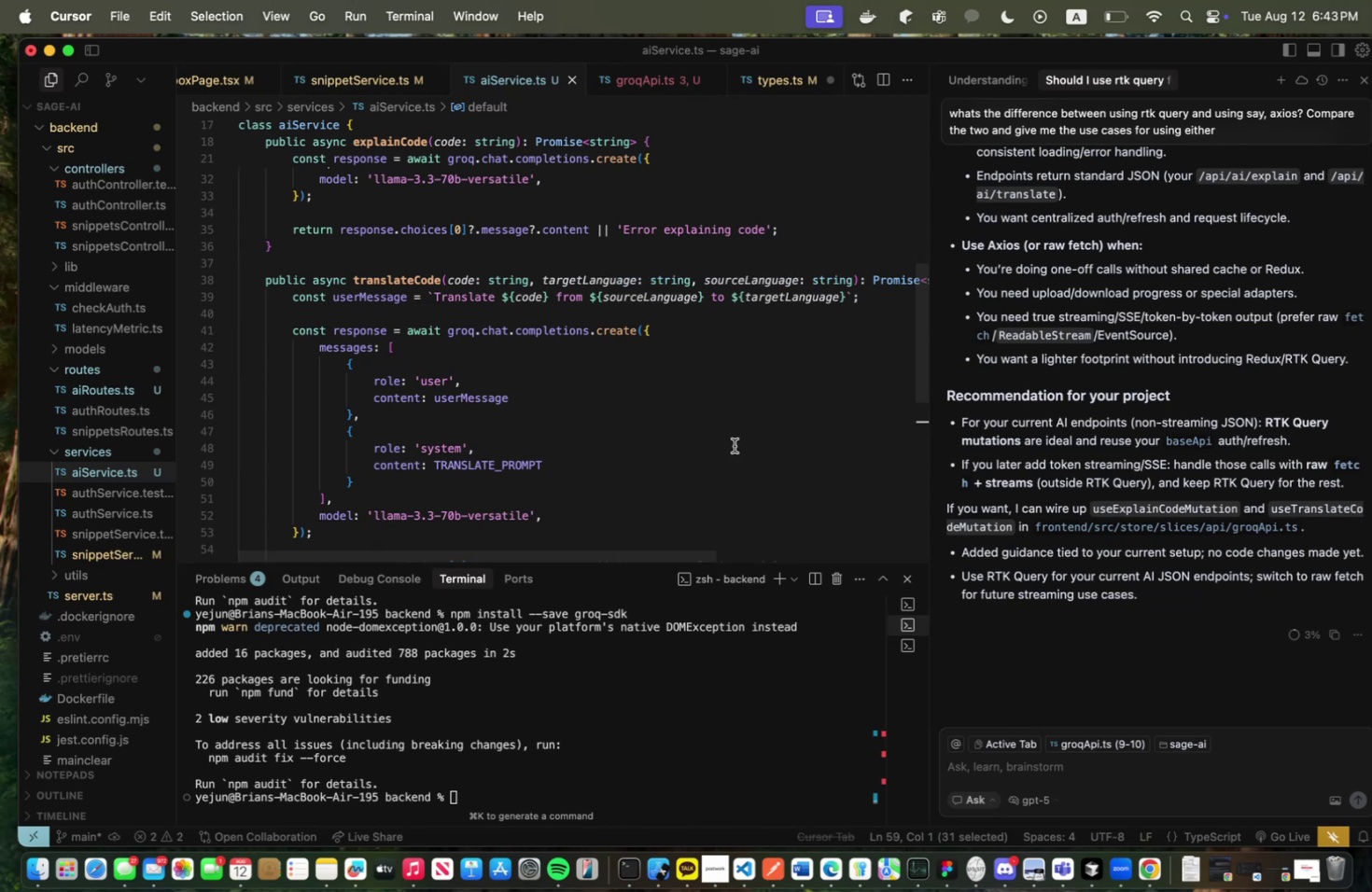 
left_click_drag(start_coordinate=[651, 552], to_coordinate=[720, 551])
 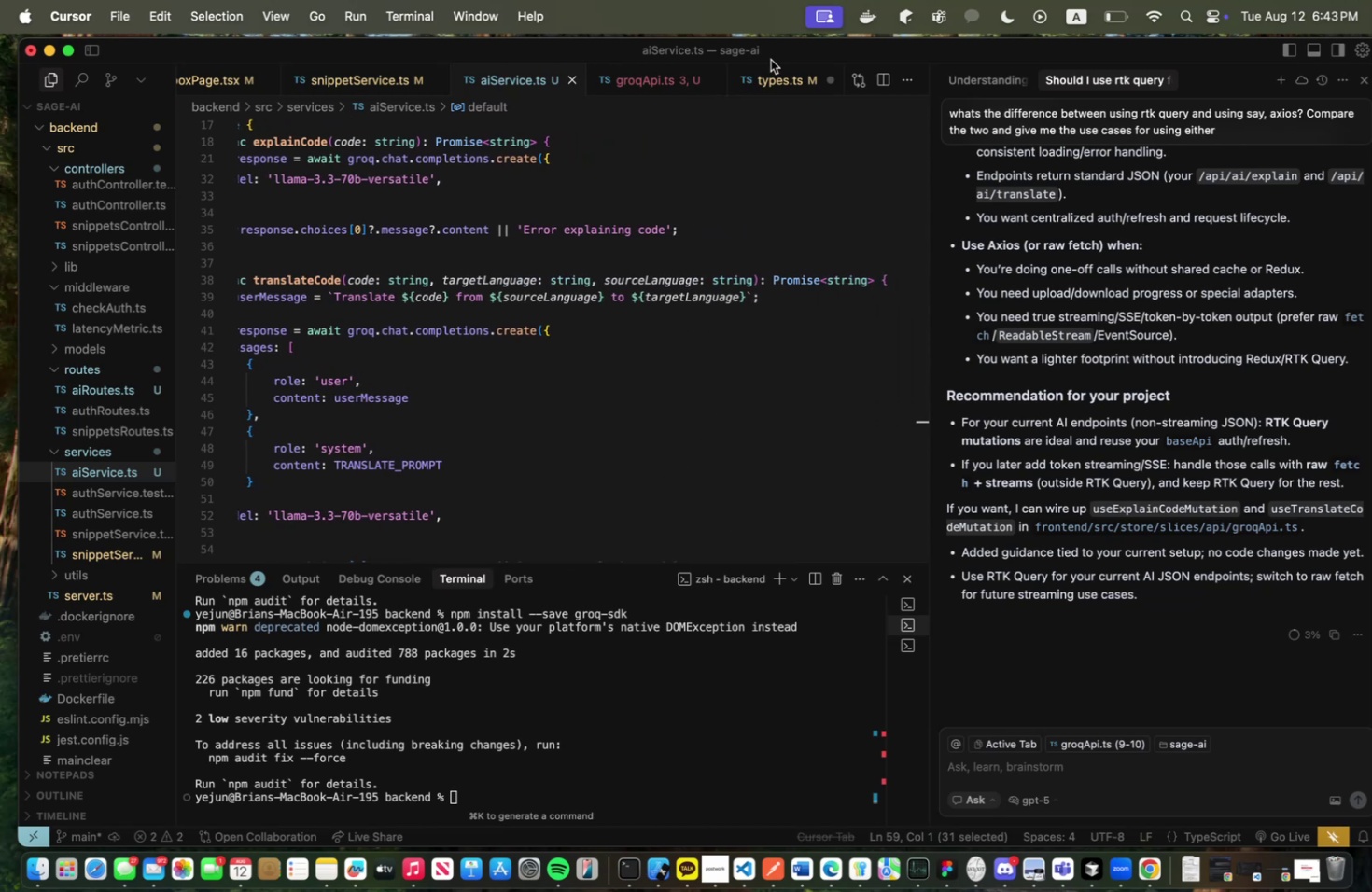 
left_click([770, 64])
 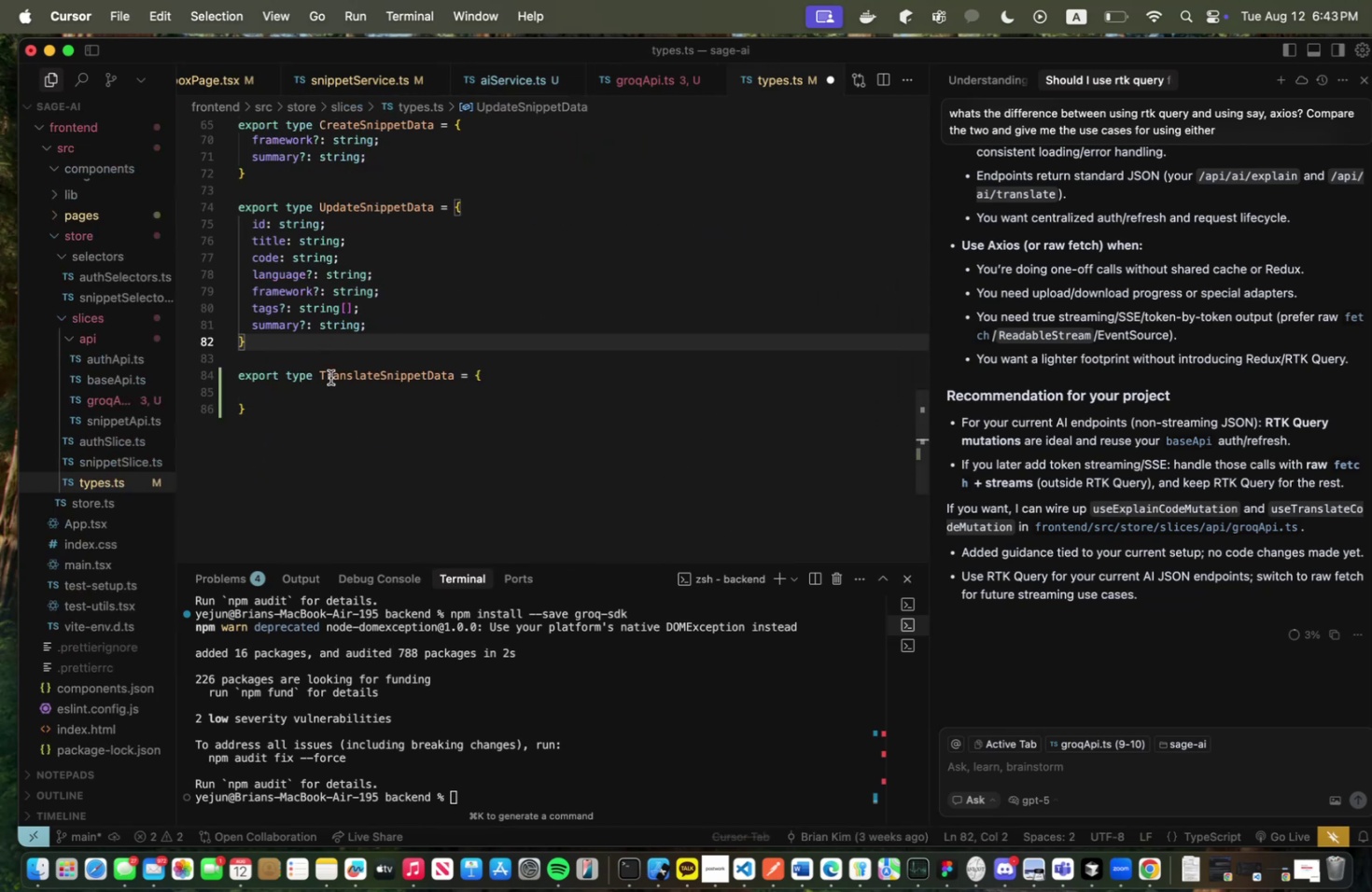 
left_click([343, 405])
 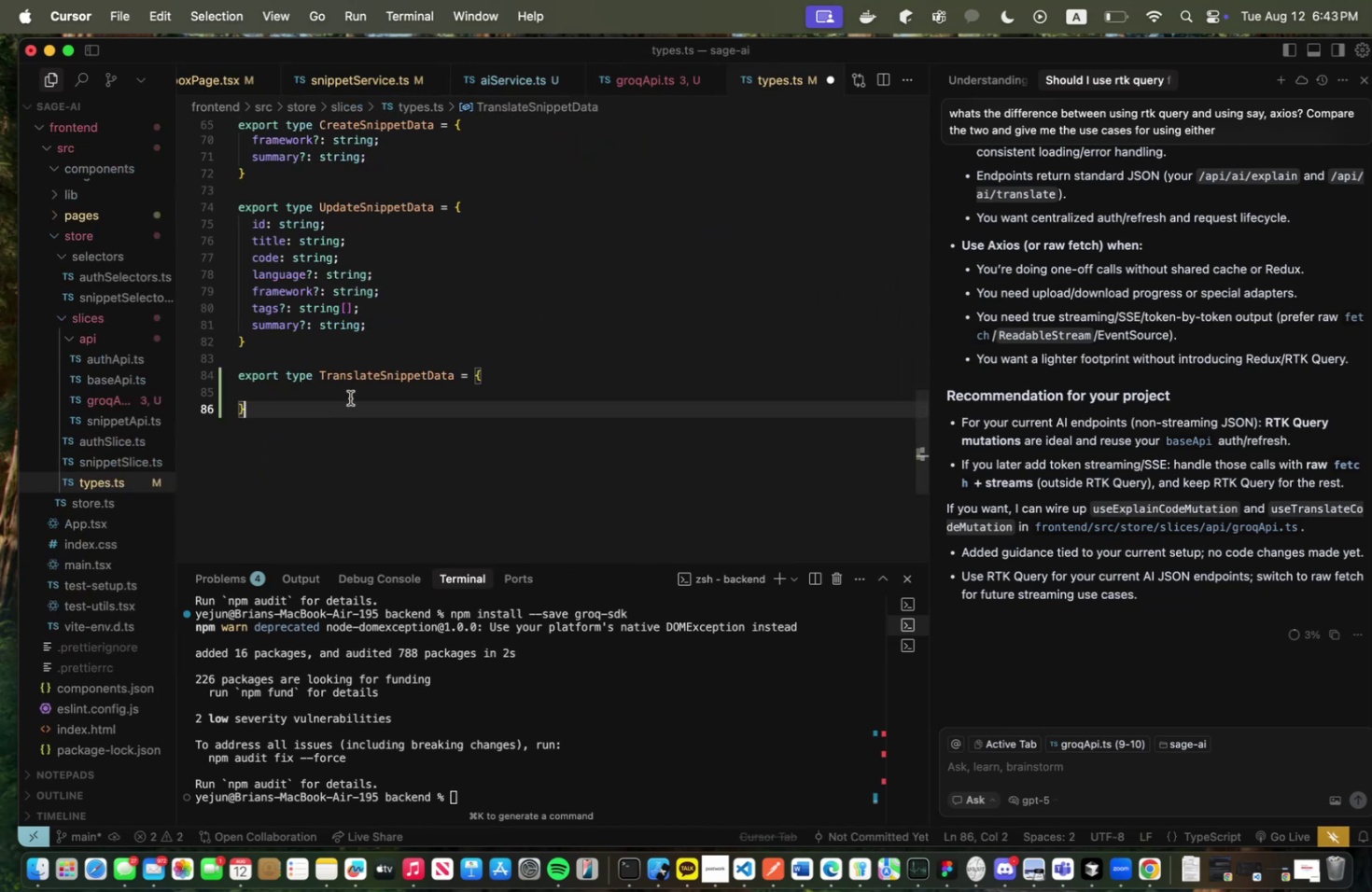 
left_click([350, 397])
 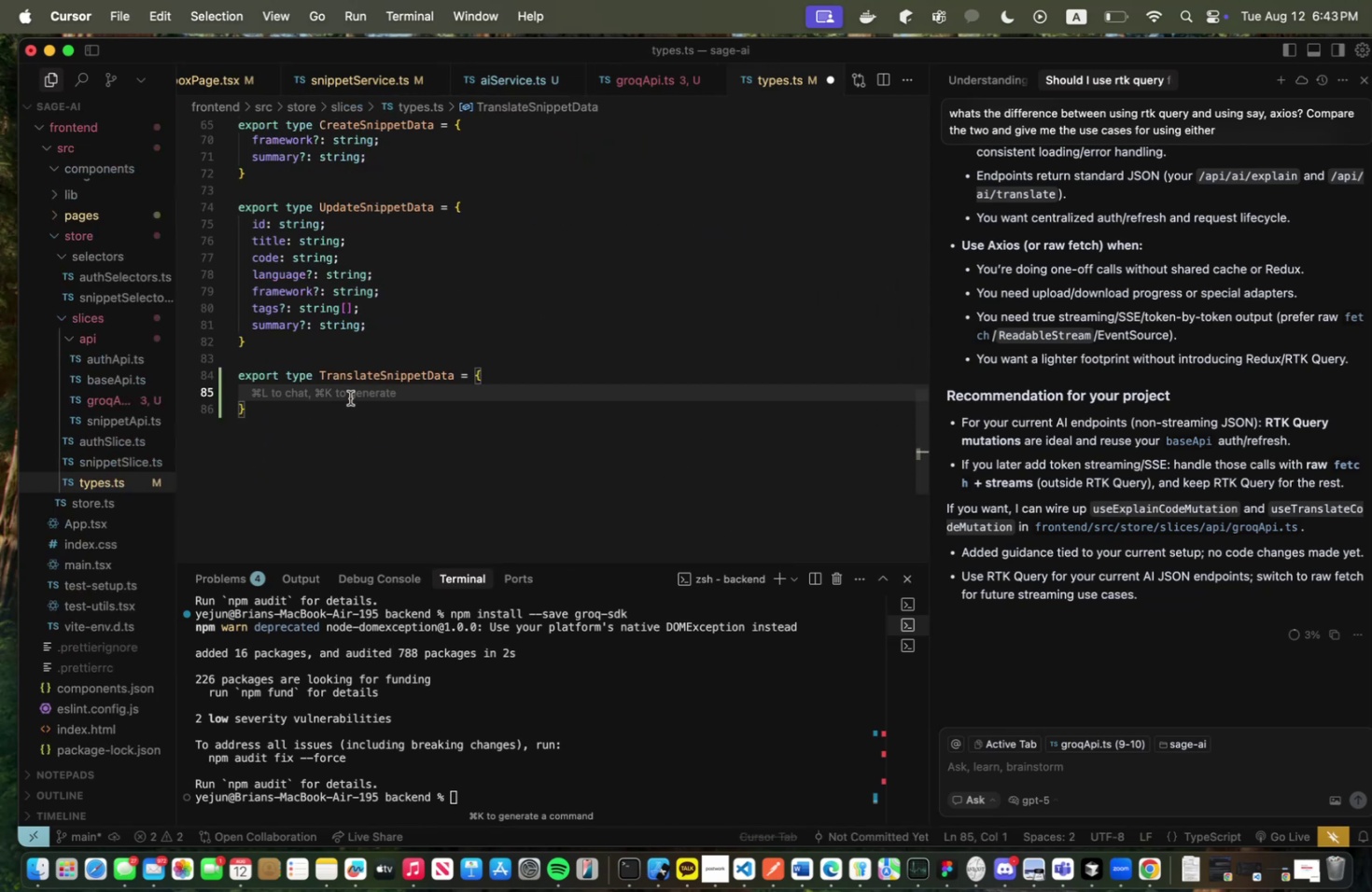 
key(Tab)
type(codee)
key(Backspace)
type(: string)
 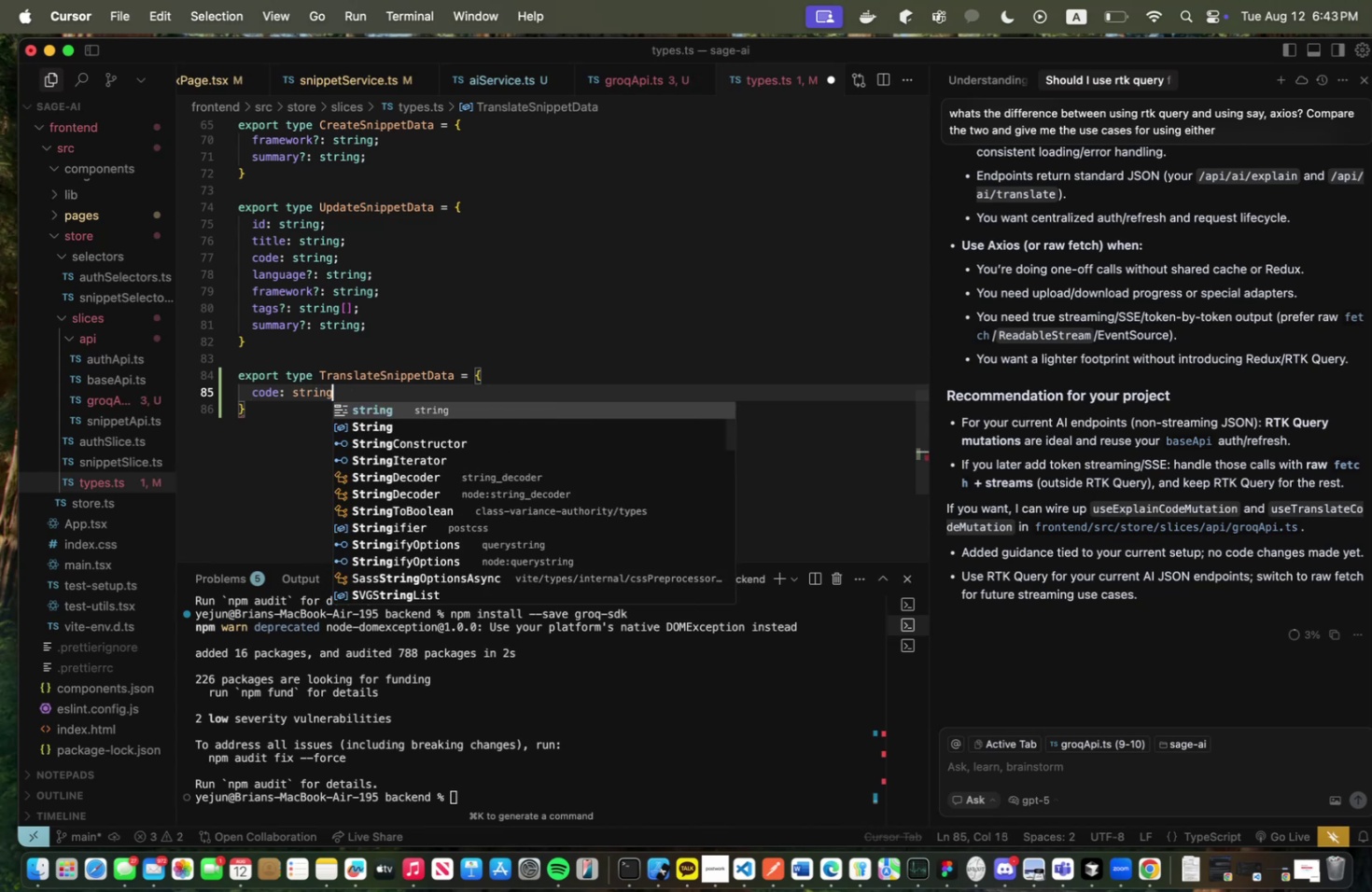 
key(Enter)
 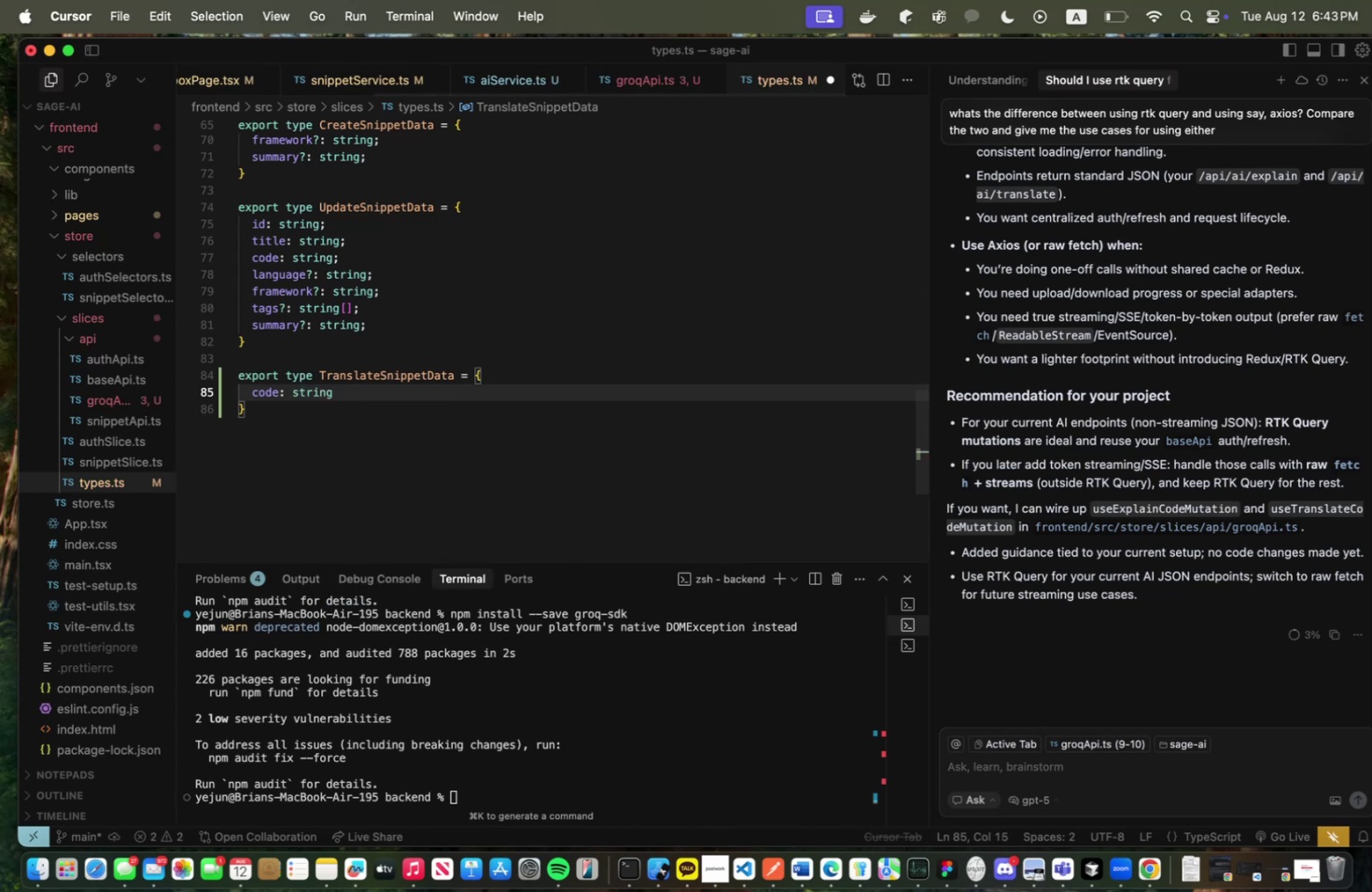 
key(Comma)
 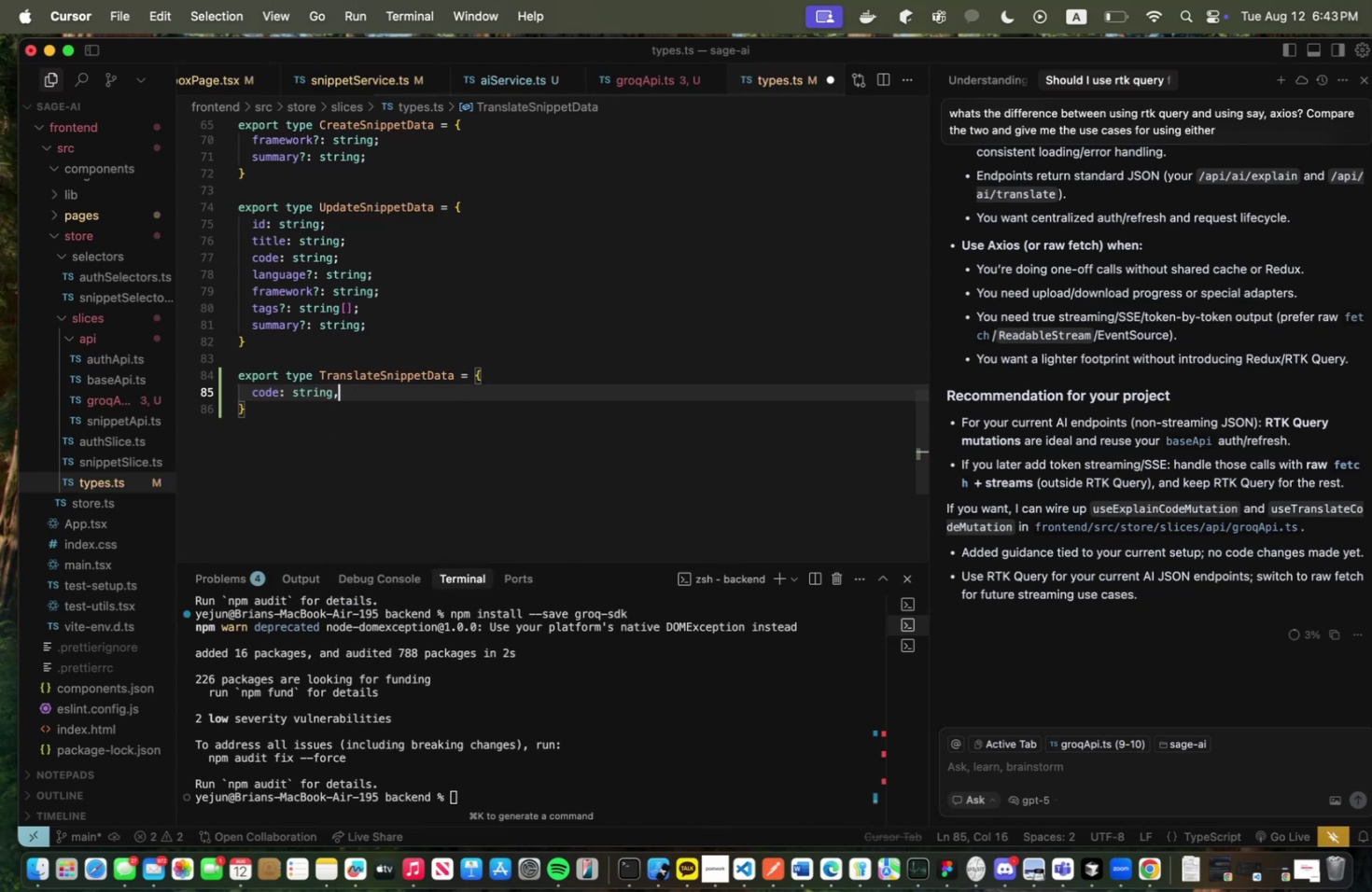 
key(Enter)
 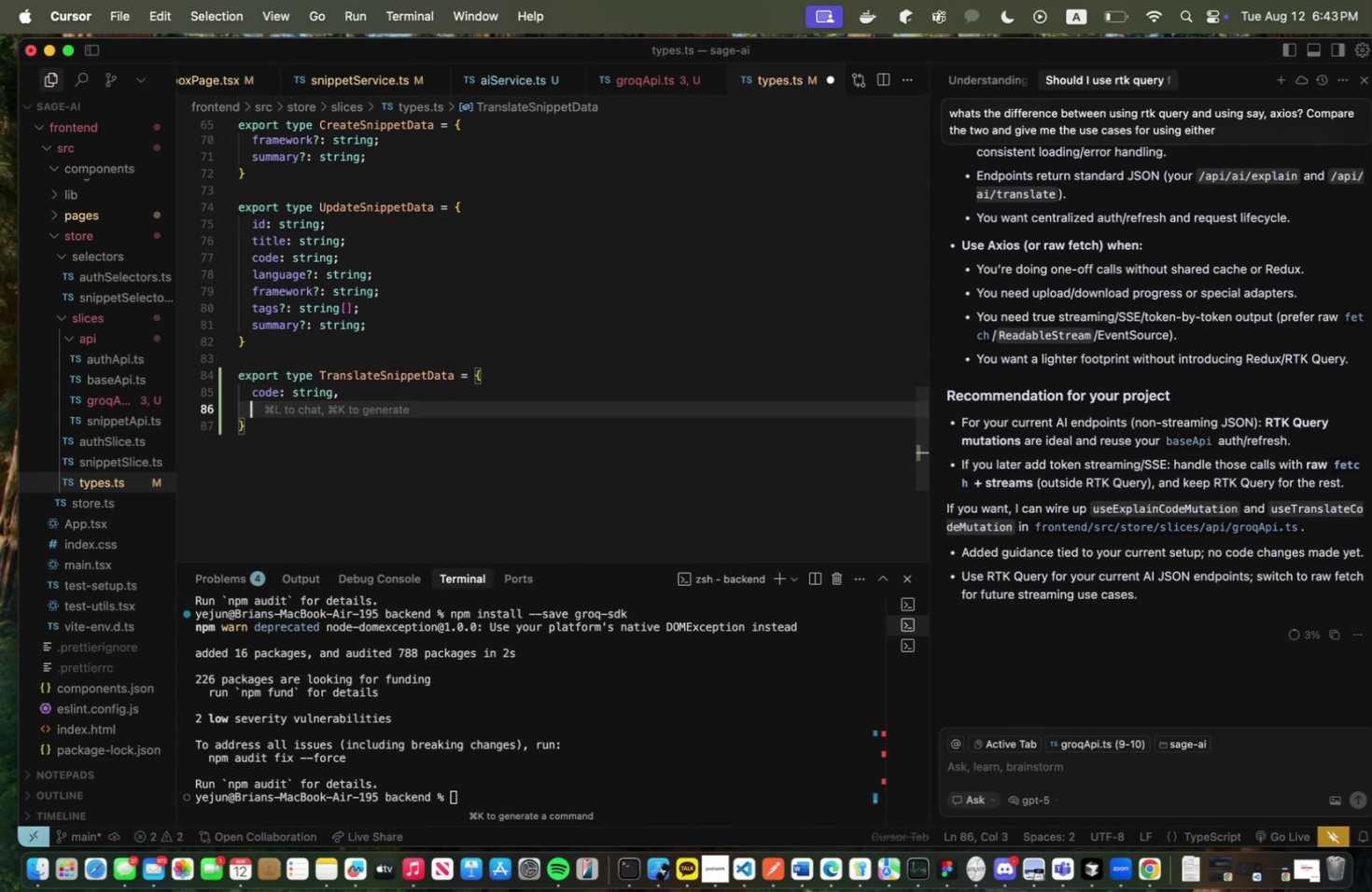 
type(targetLanguage: string, )
 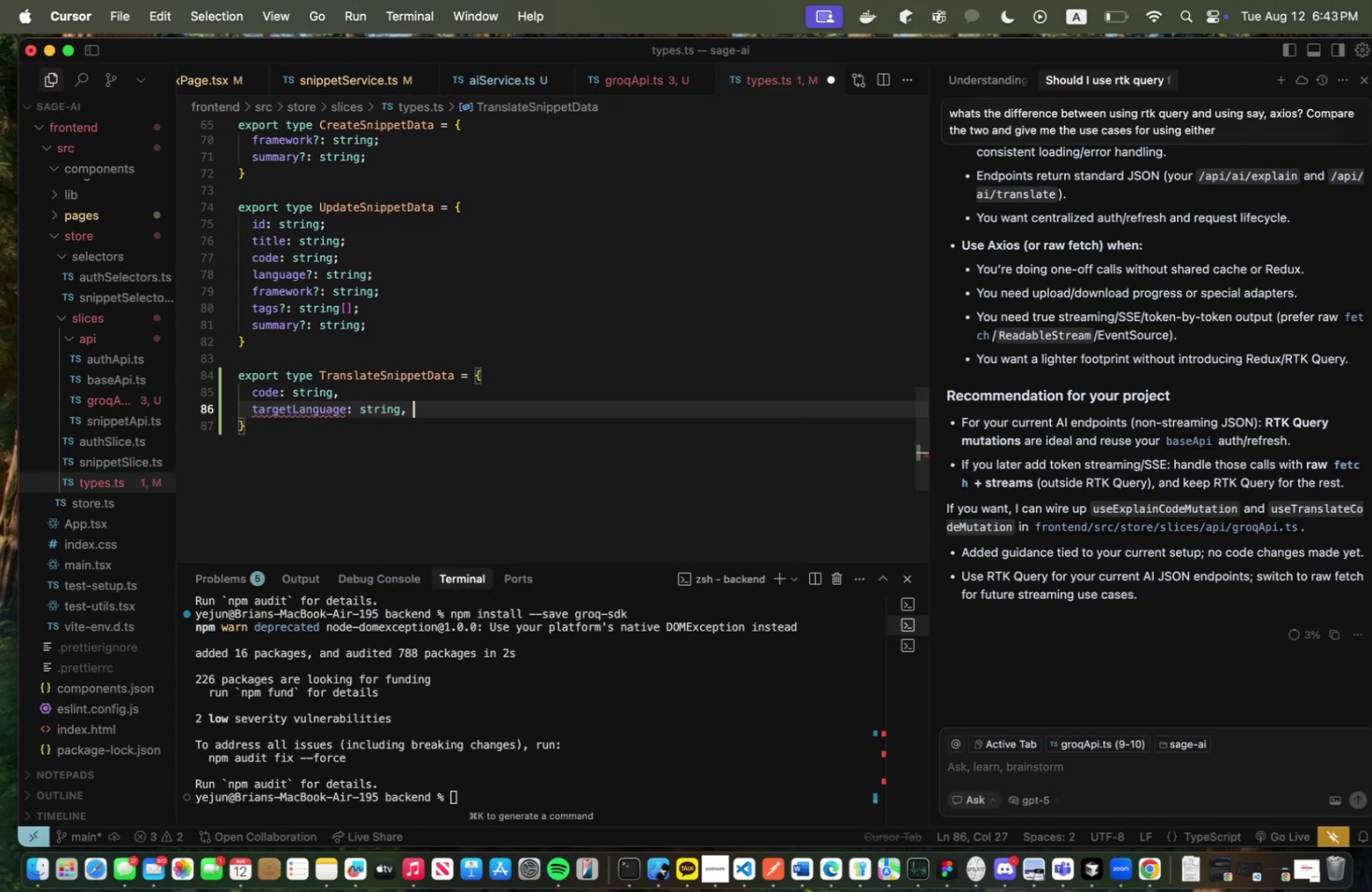 
key(Enter)
 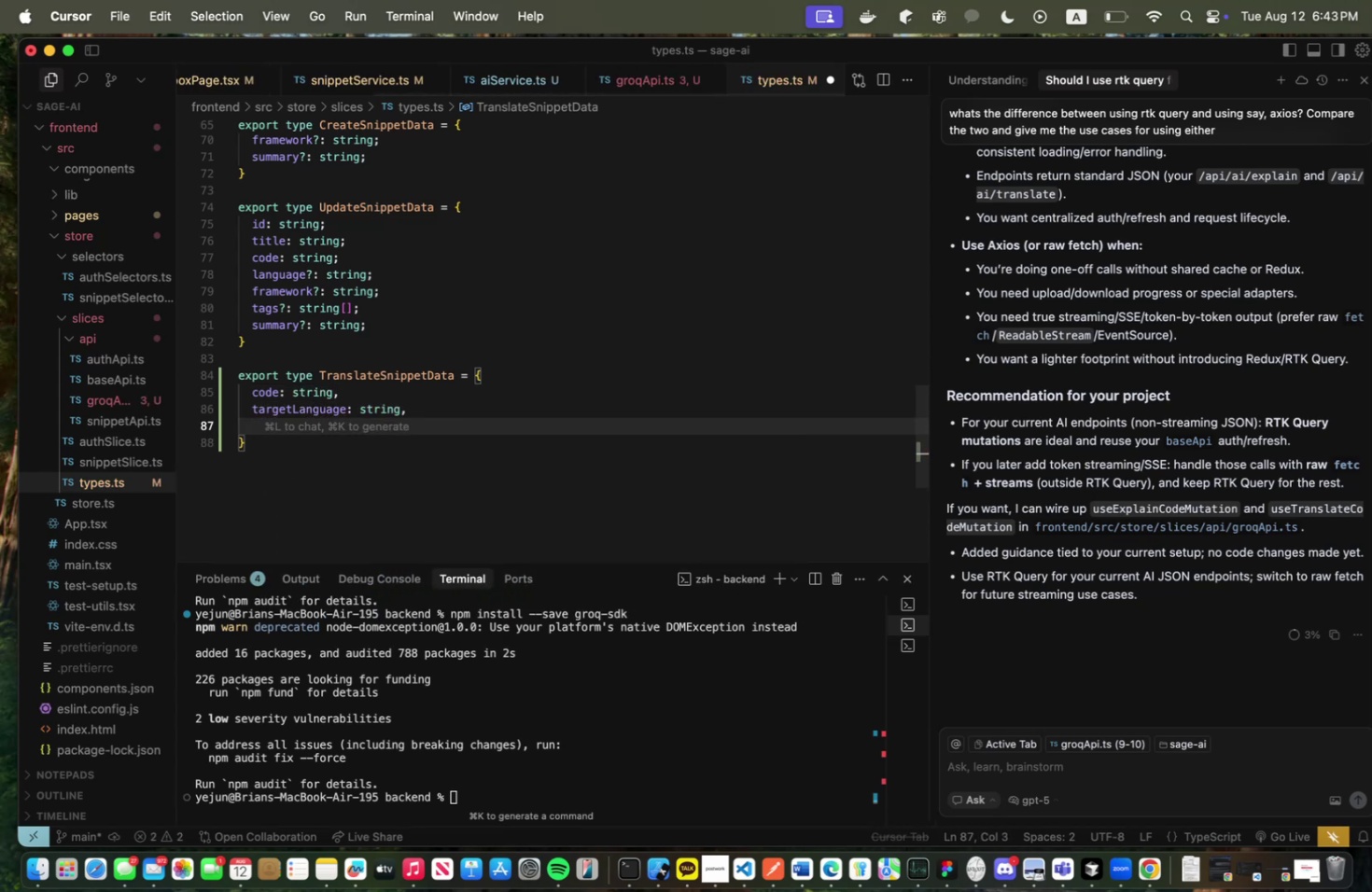 
type(sourceLanguage: string)
 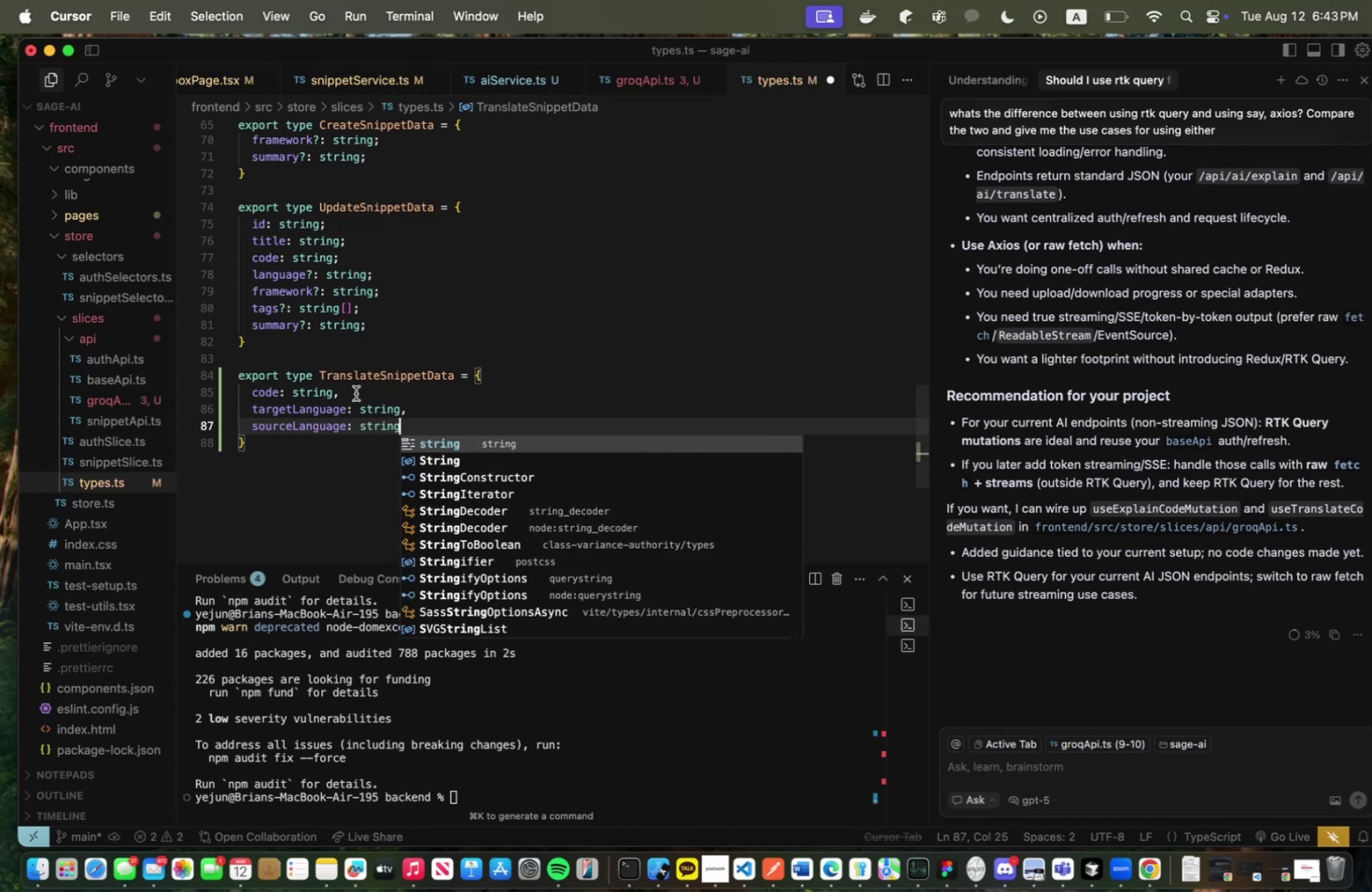 
key(Meta+S)
 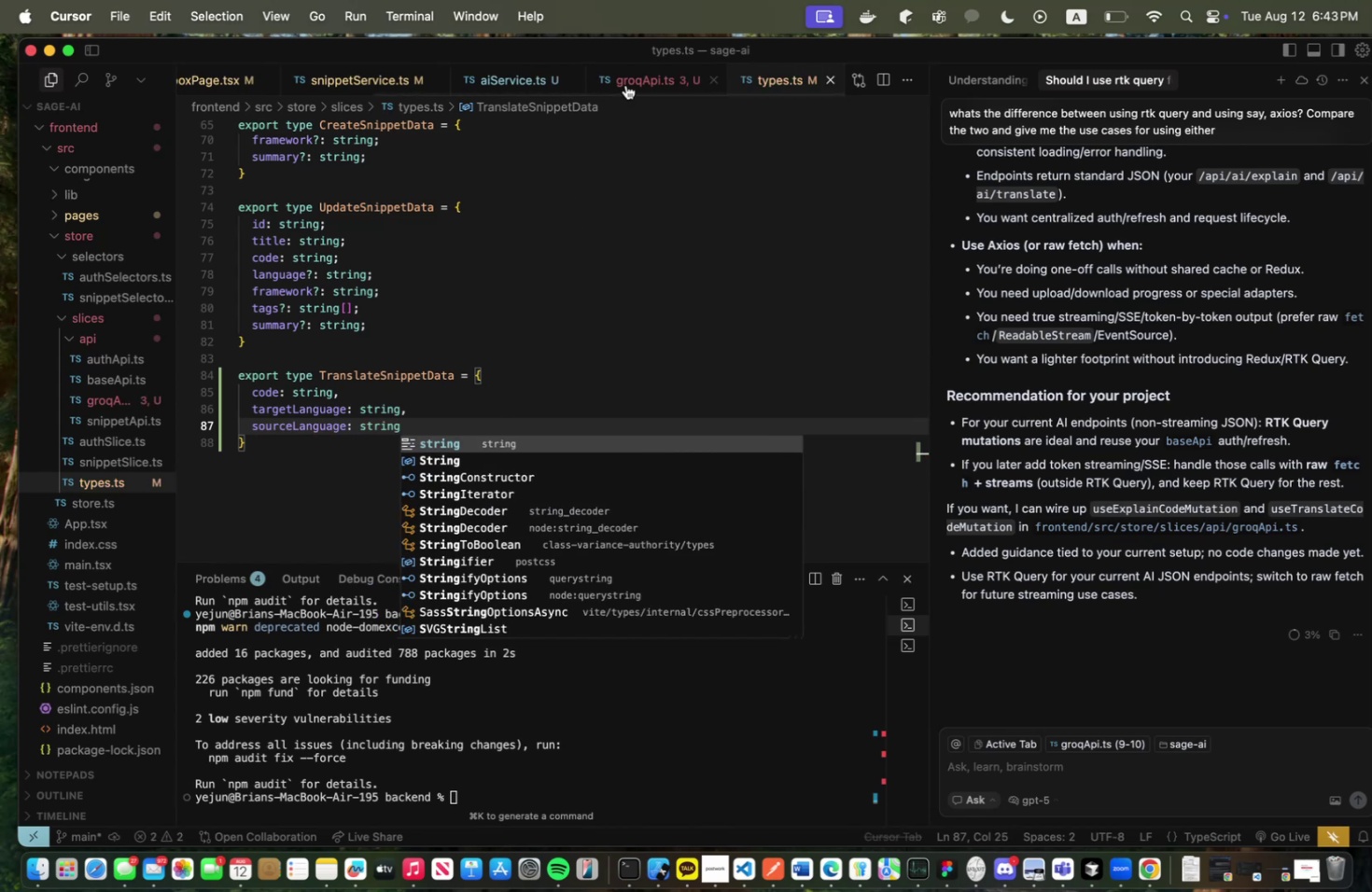 
scroll: coordinate [605, 232], scroll_direction: up, amount: 20.0
 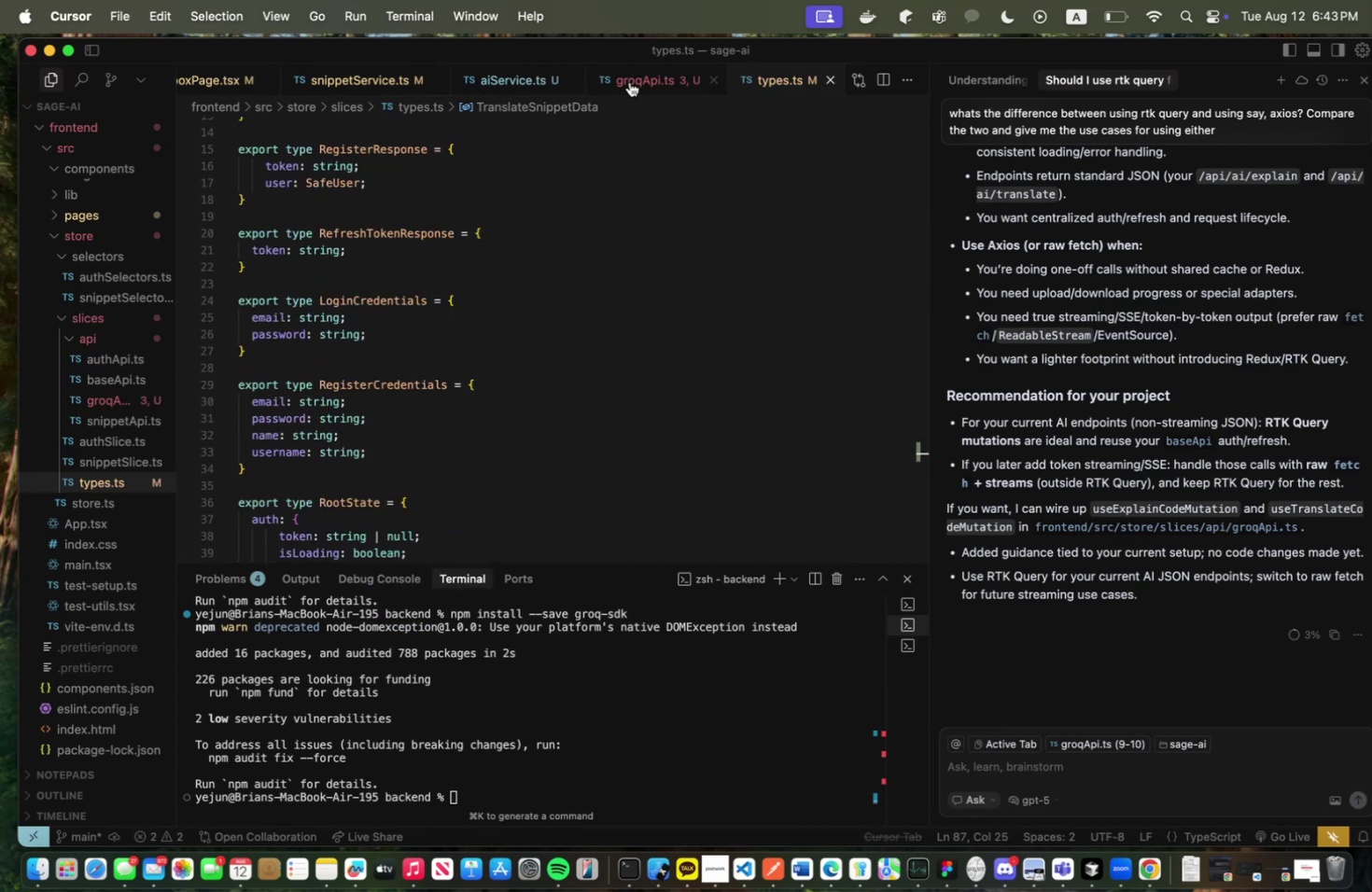 
left_click([630, 74])
 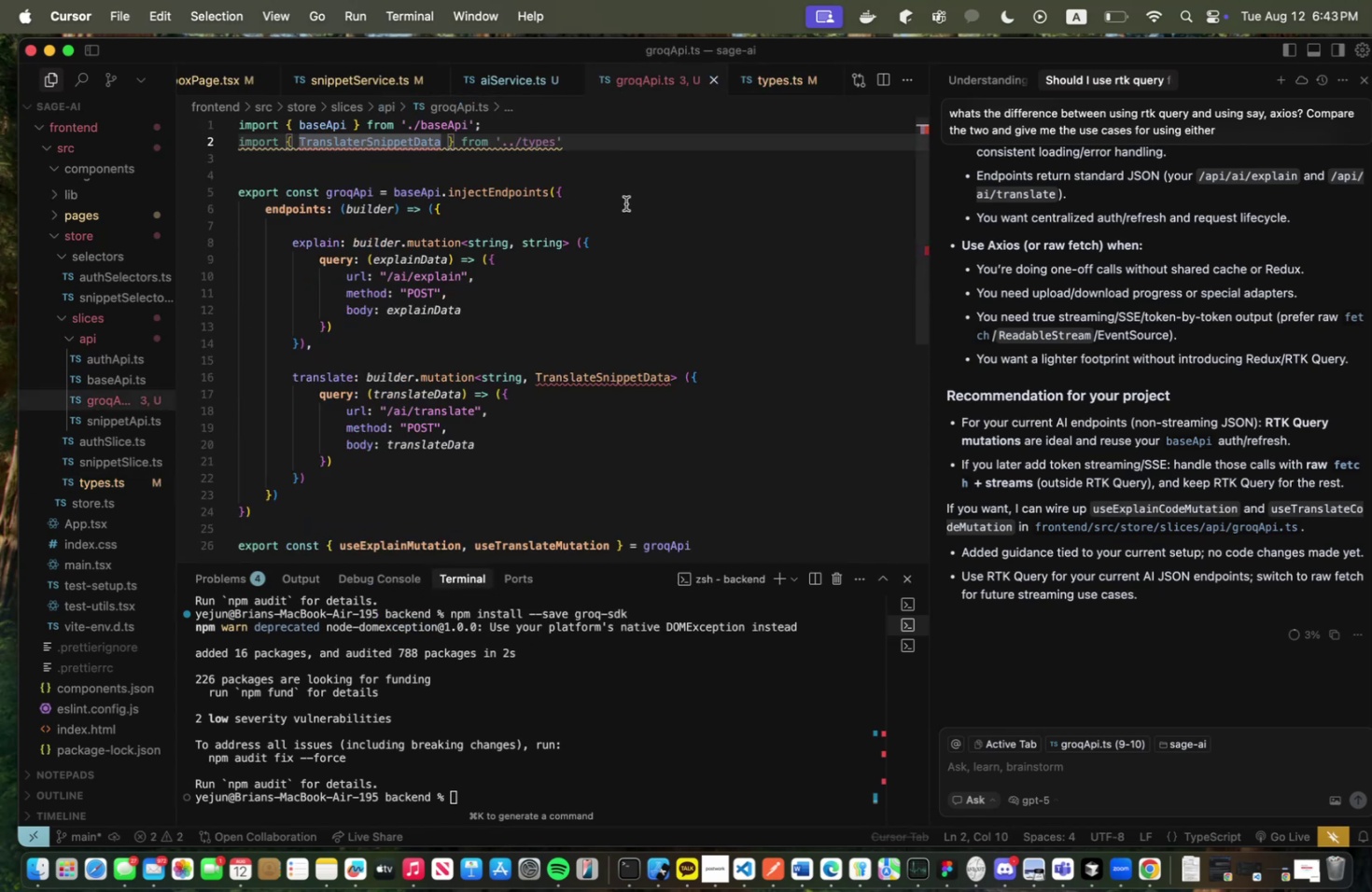 
scroll: coordinate [625, 203], scroll_direction: up, amount: 3.0
 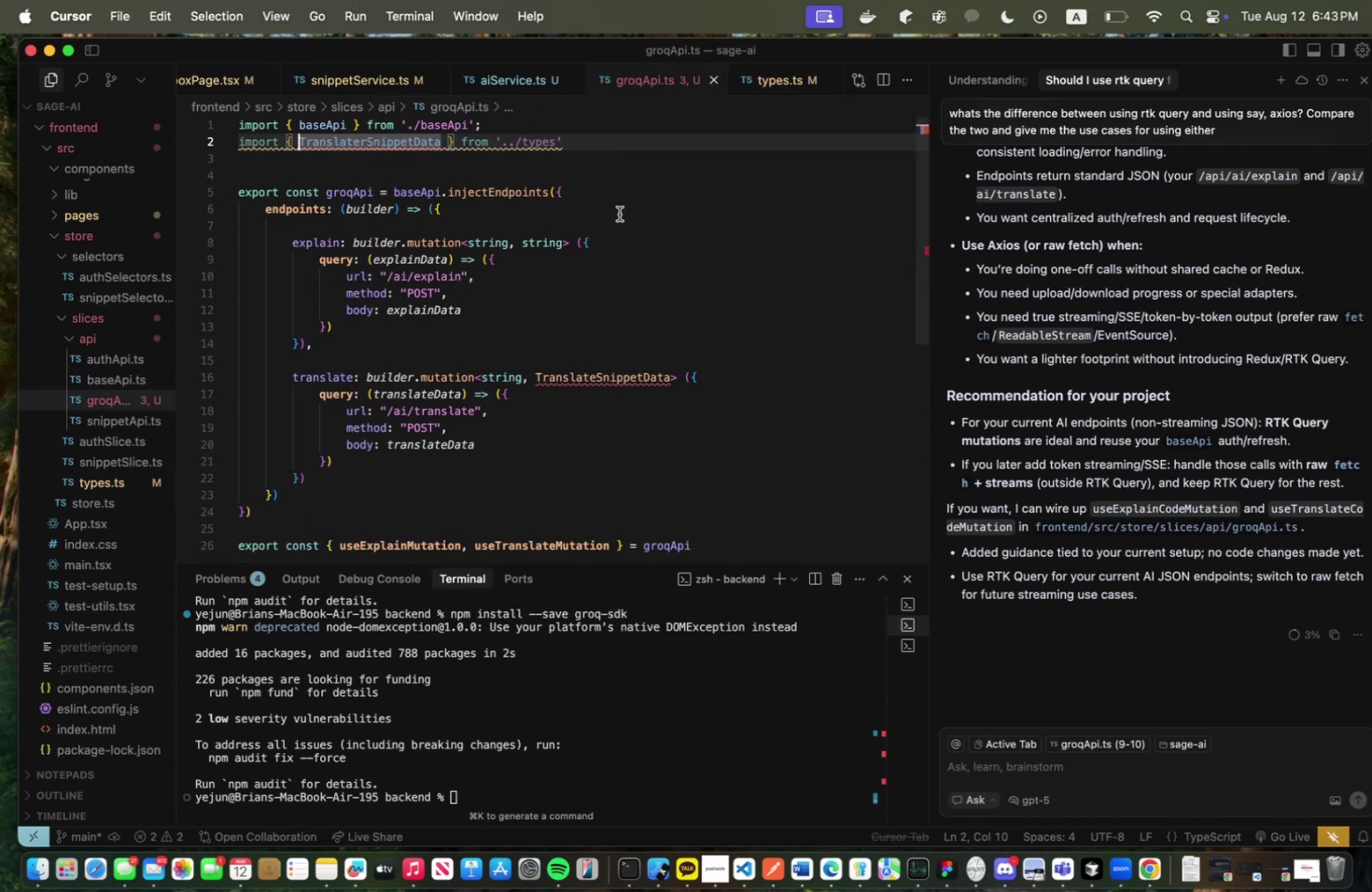 
left_click([618, 214])
 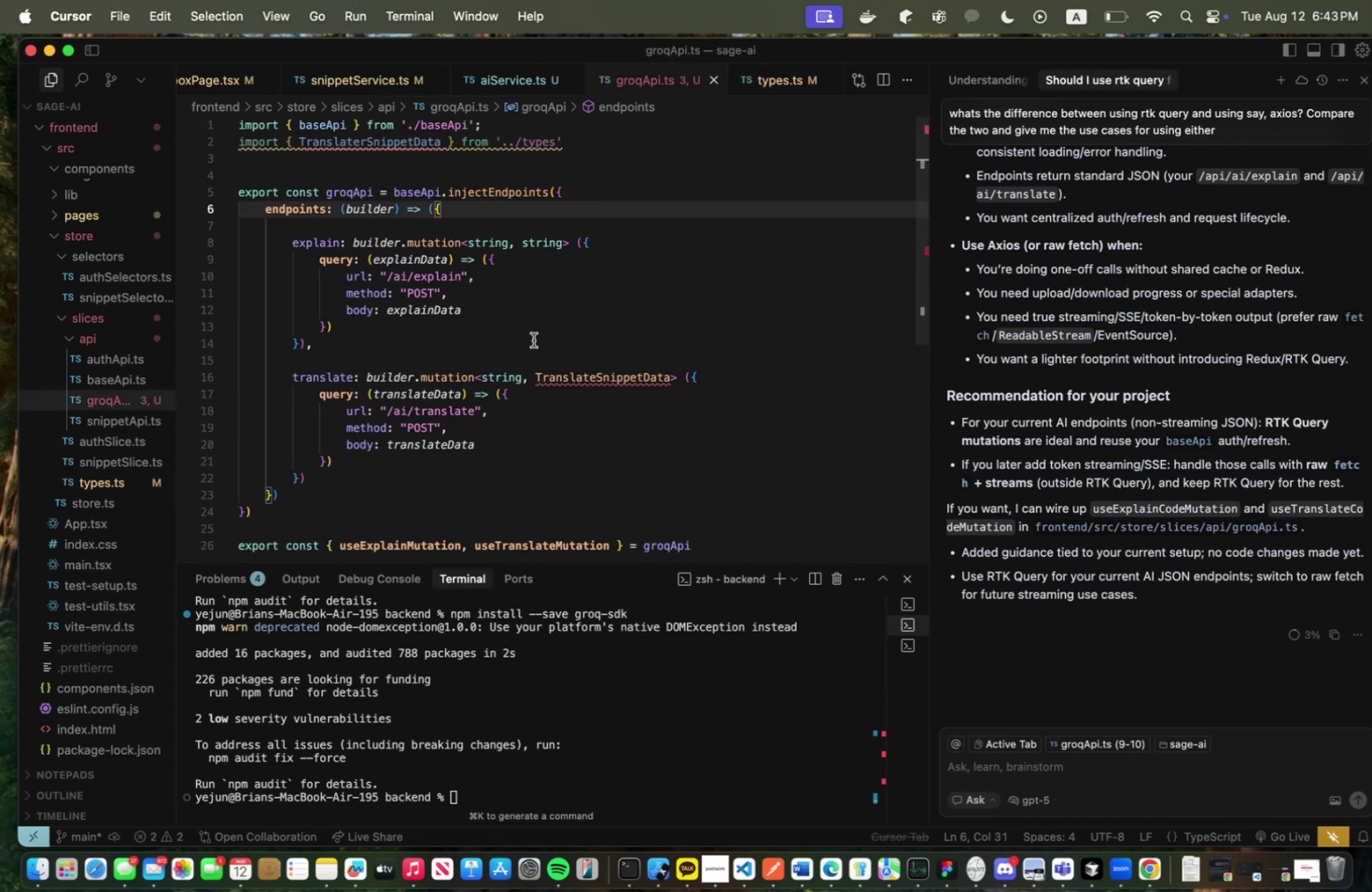 
left_click([366, 144])
 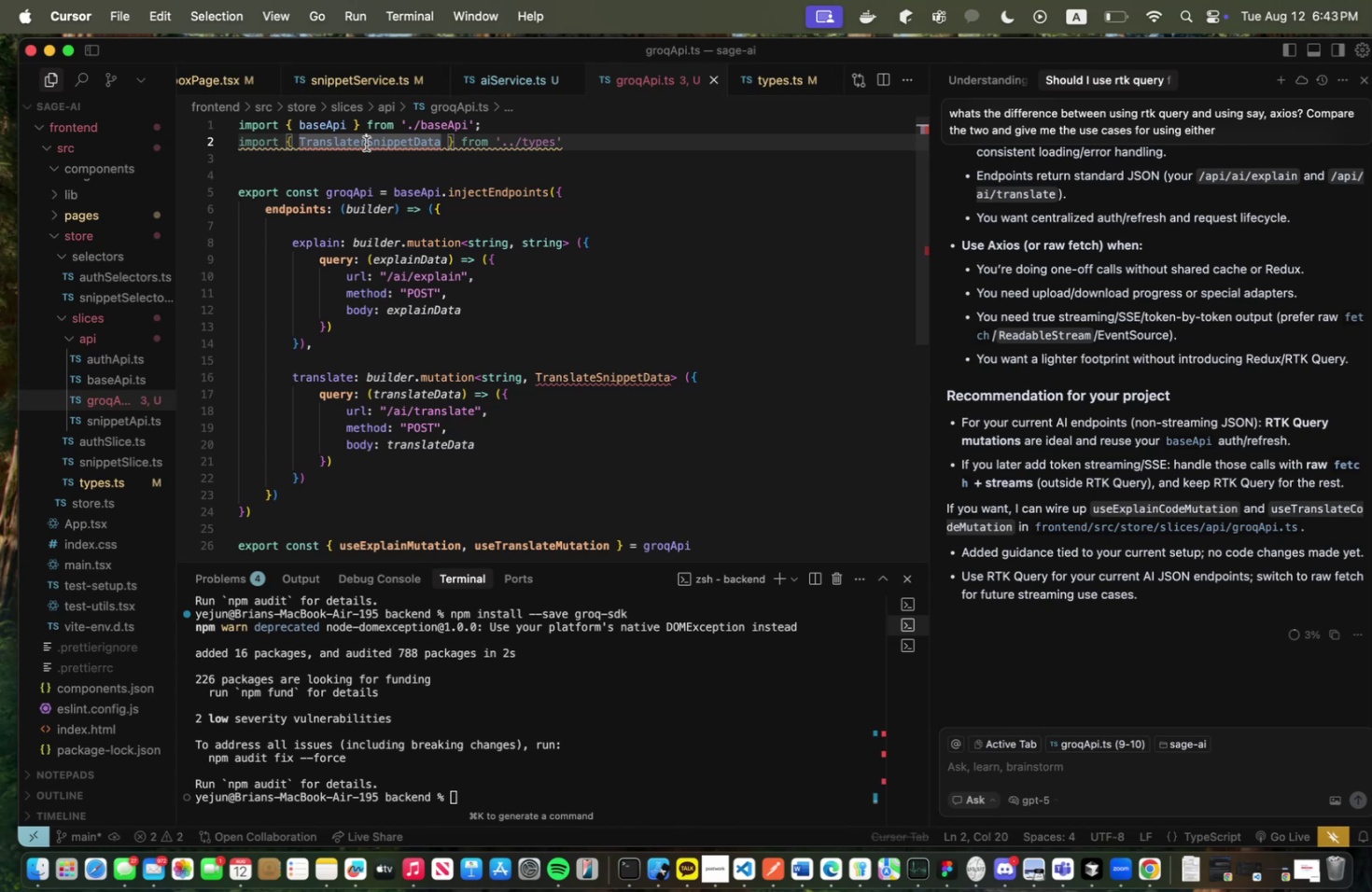 
key(Backspace)
 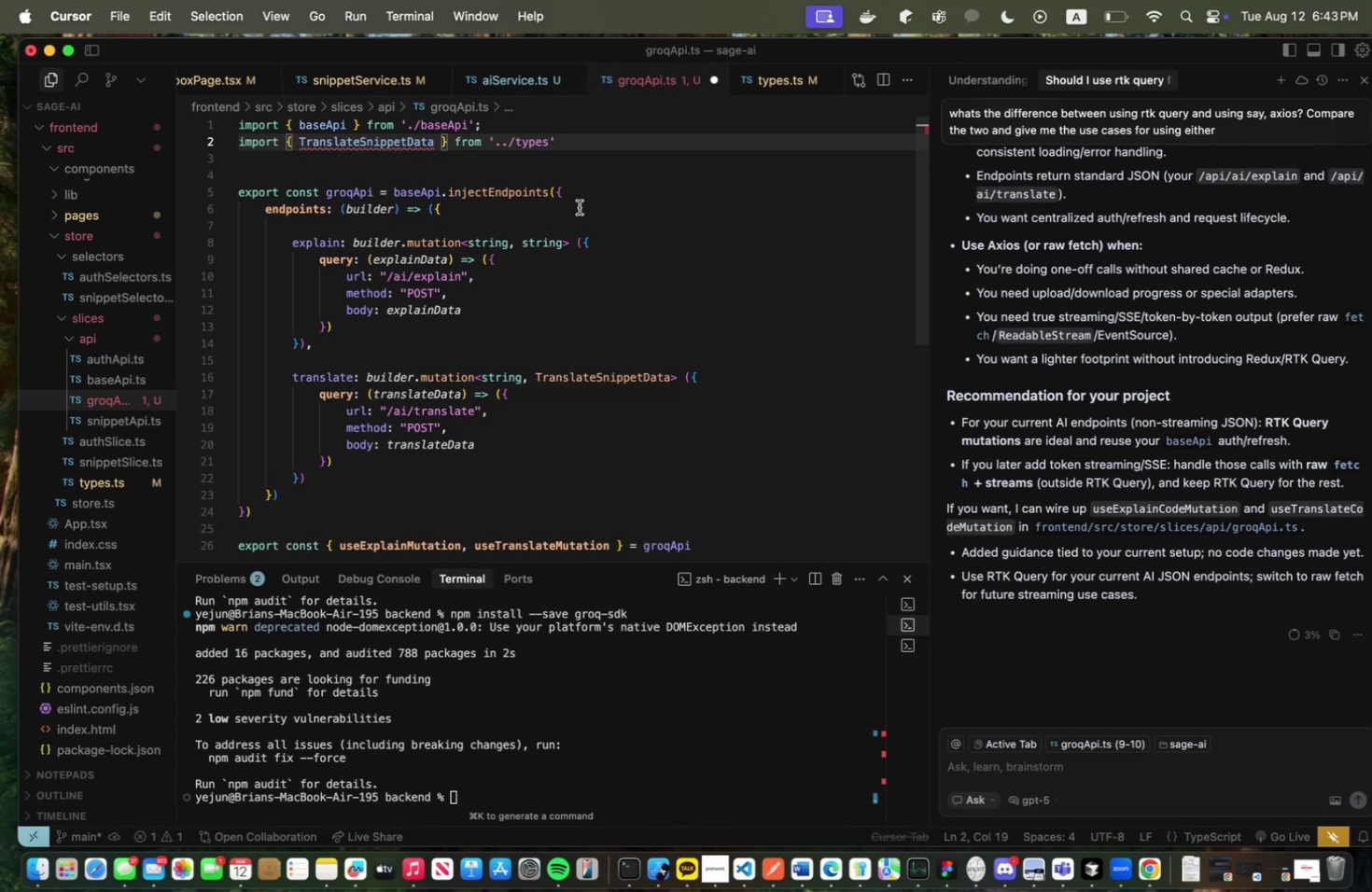 
mouse_move([390, 142])
 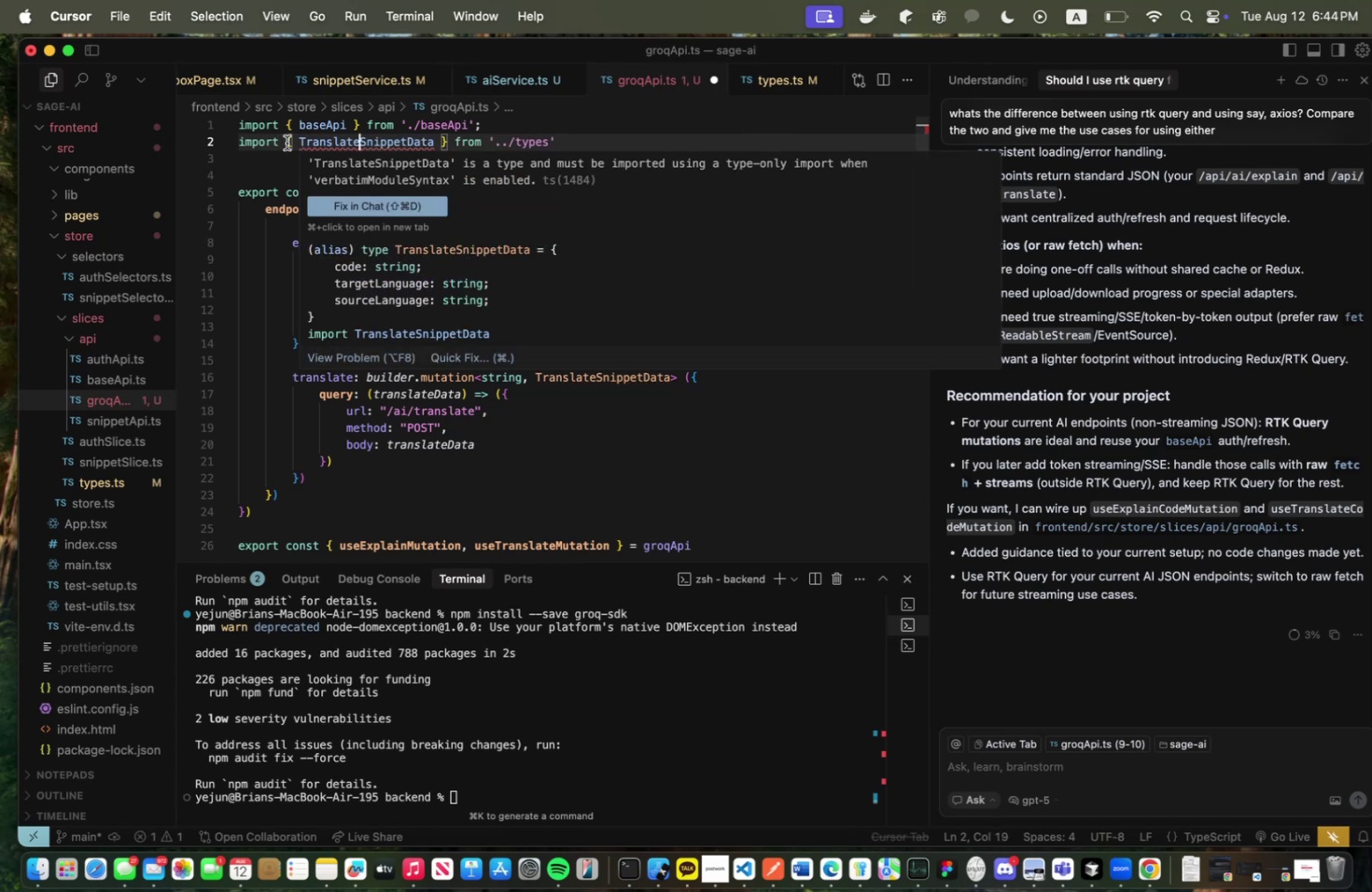 
left_click([286, 143])
 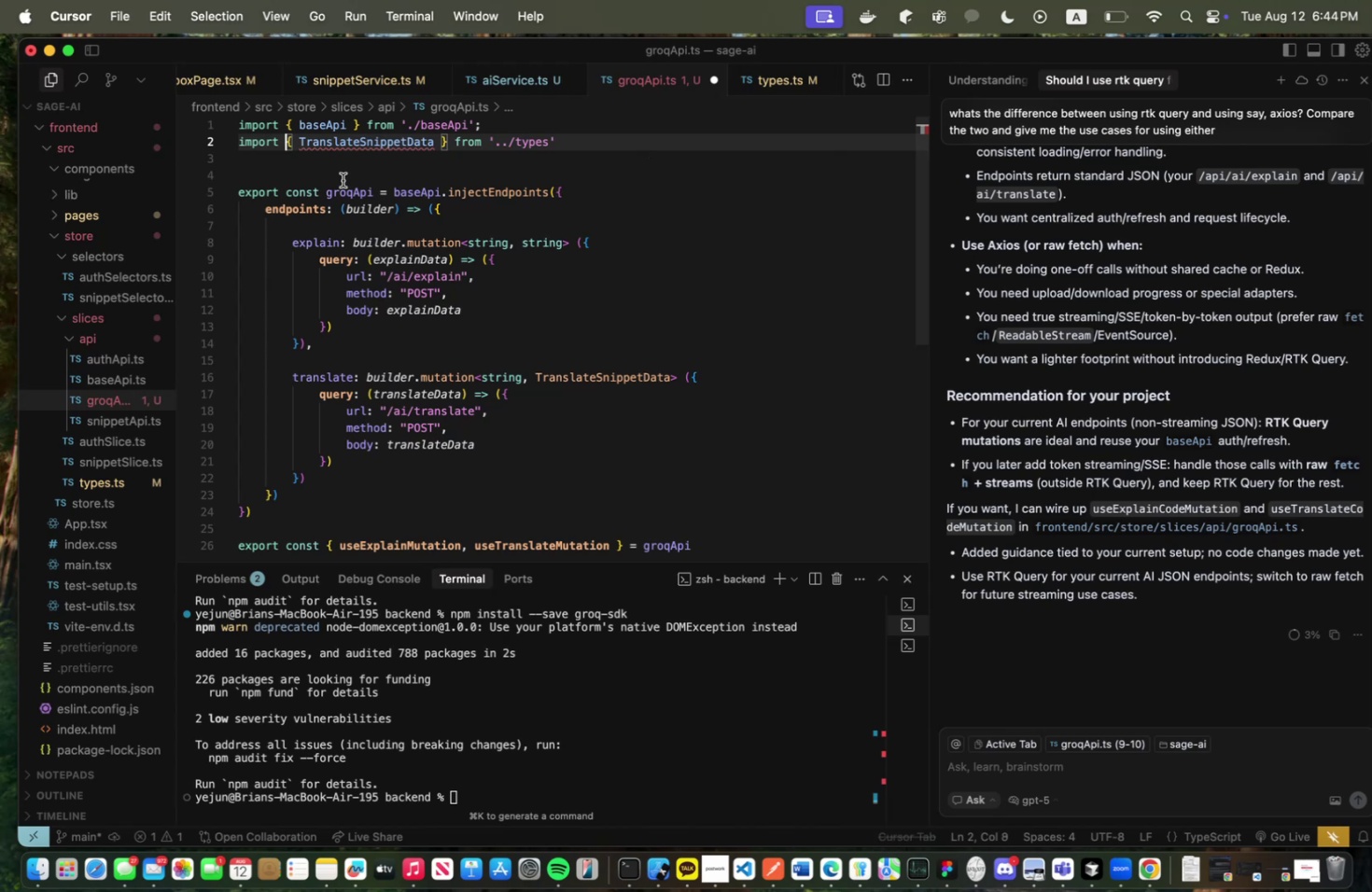 
left_click([298, 144])
 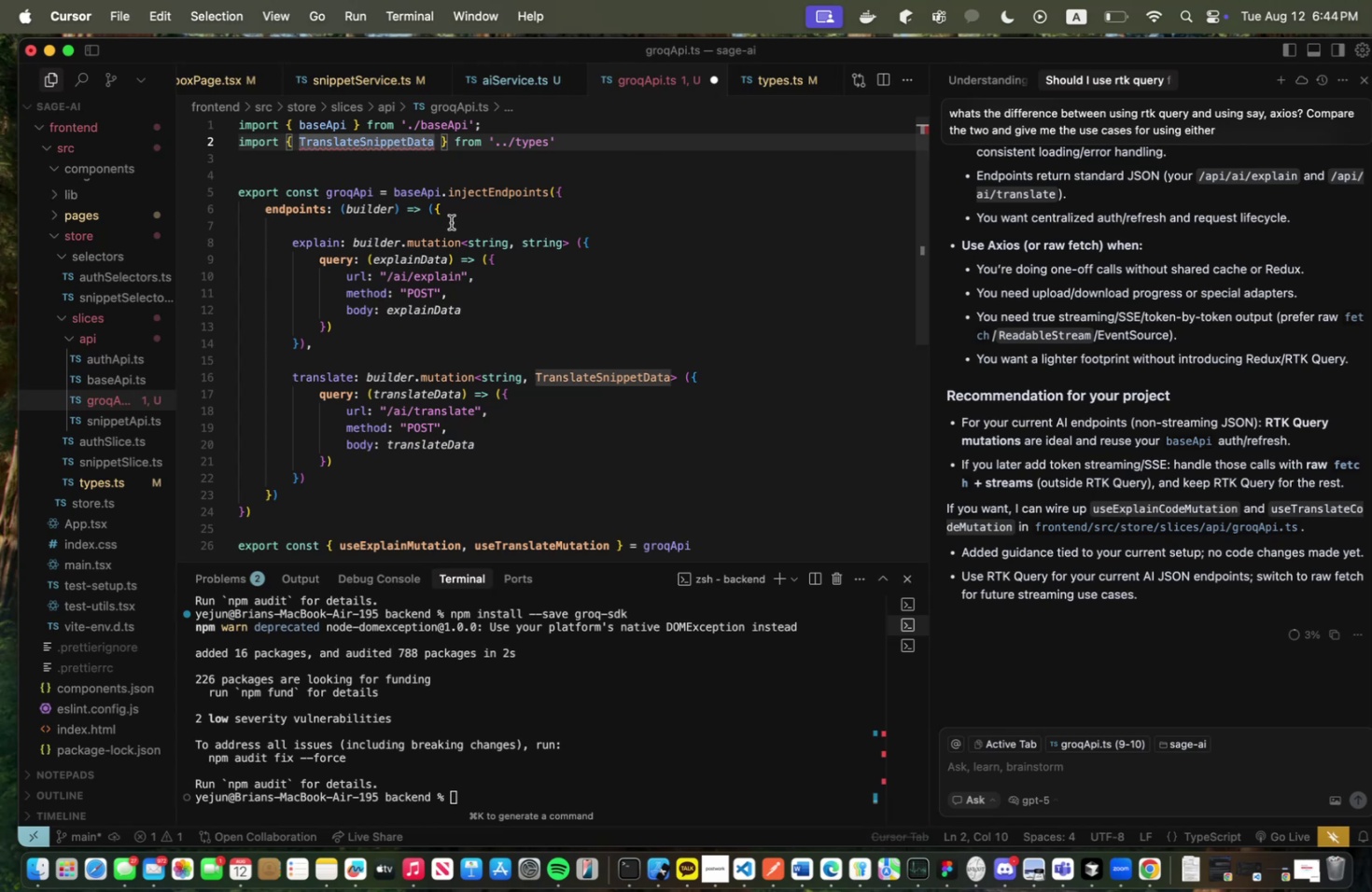 
key(ArrowLeft)
 